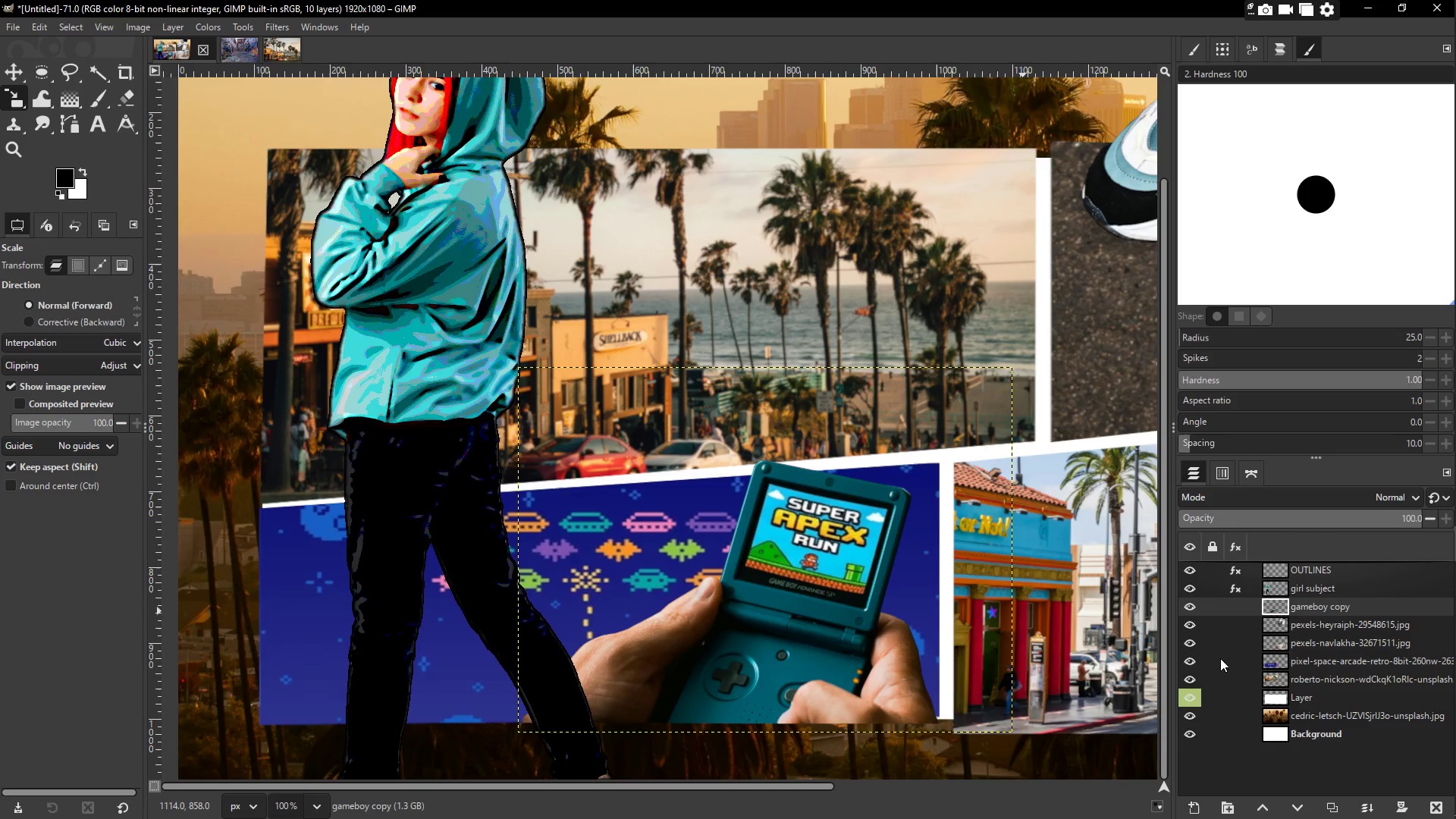 
left_click([1313, 603])
 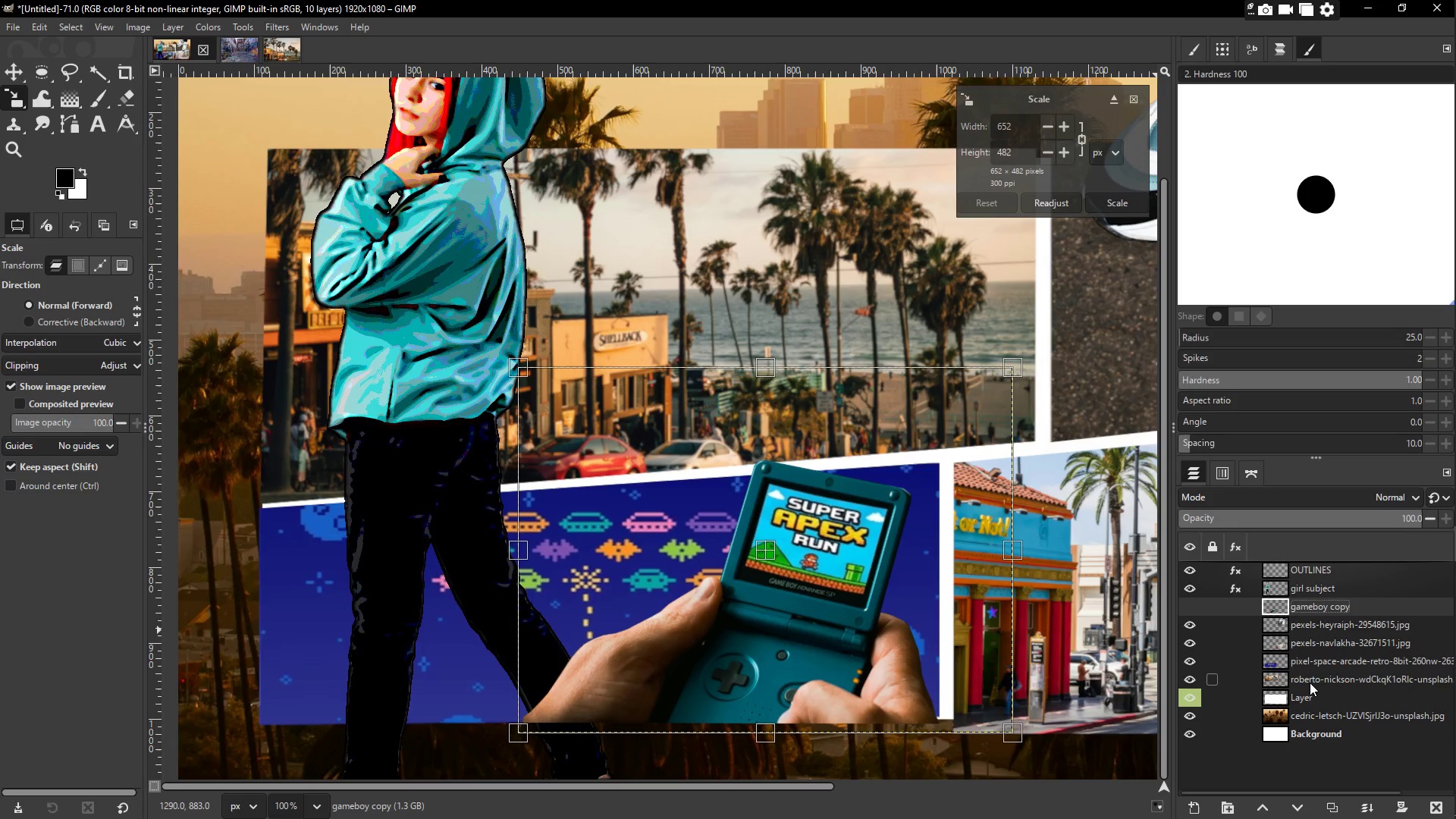 
left_click([1312, 665])
 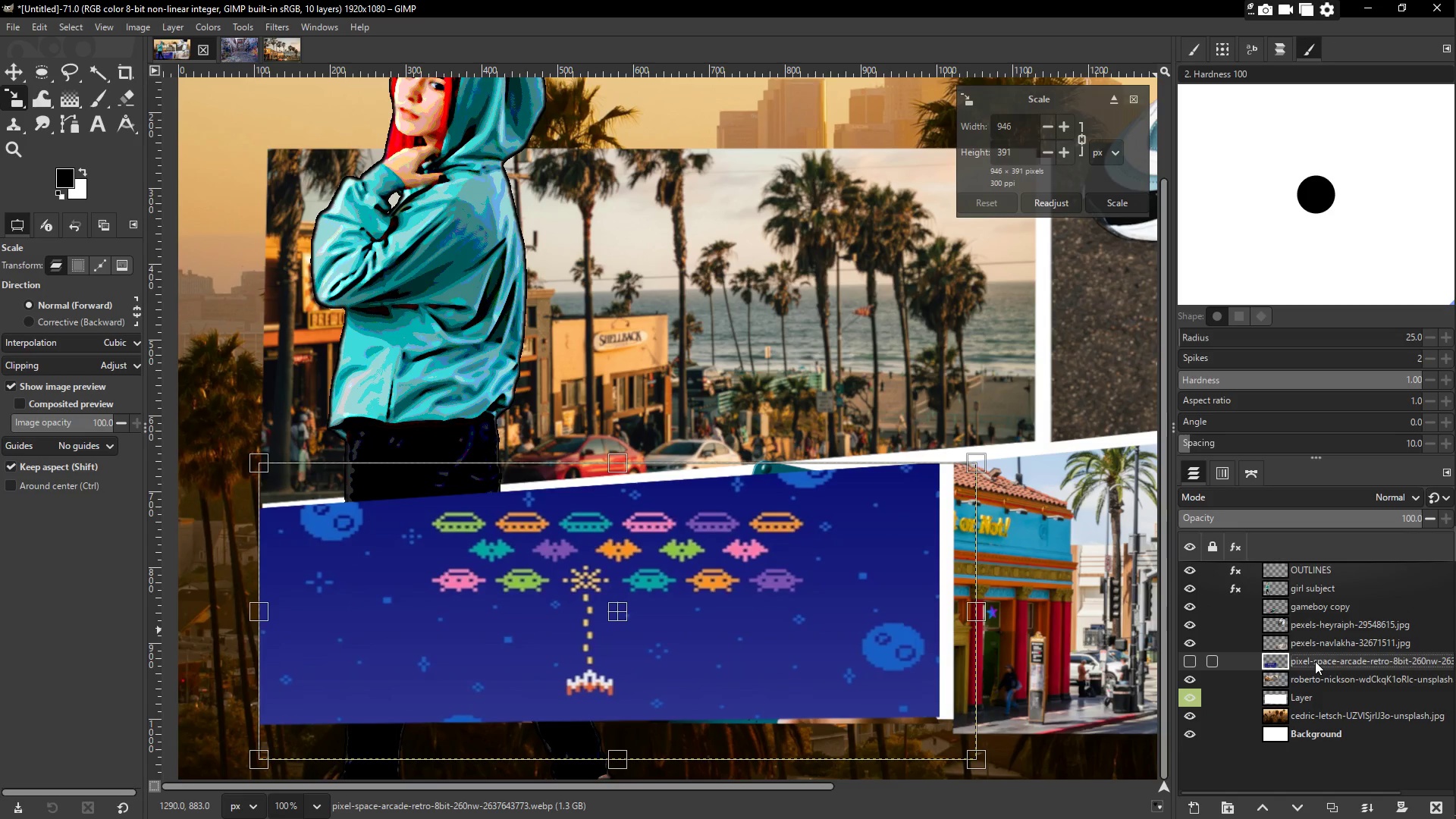 
wait(5.41)
 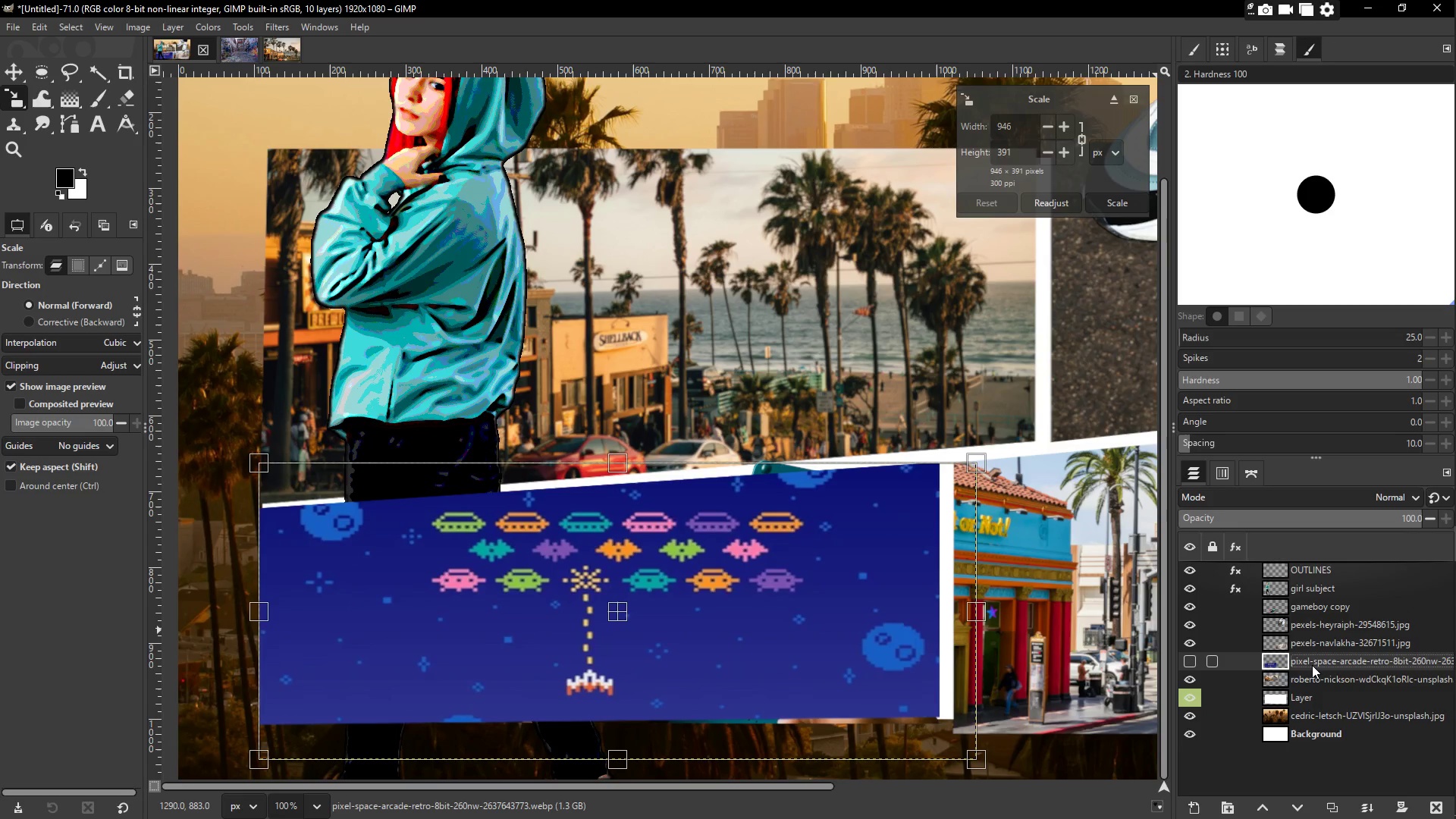 
key(ArrowDown)
 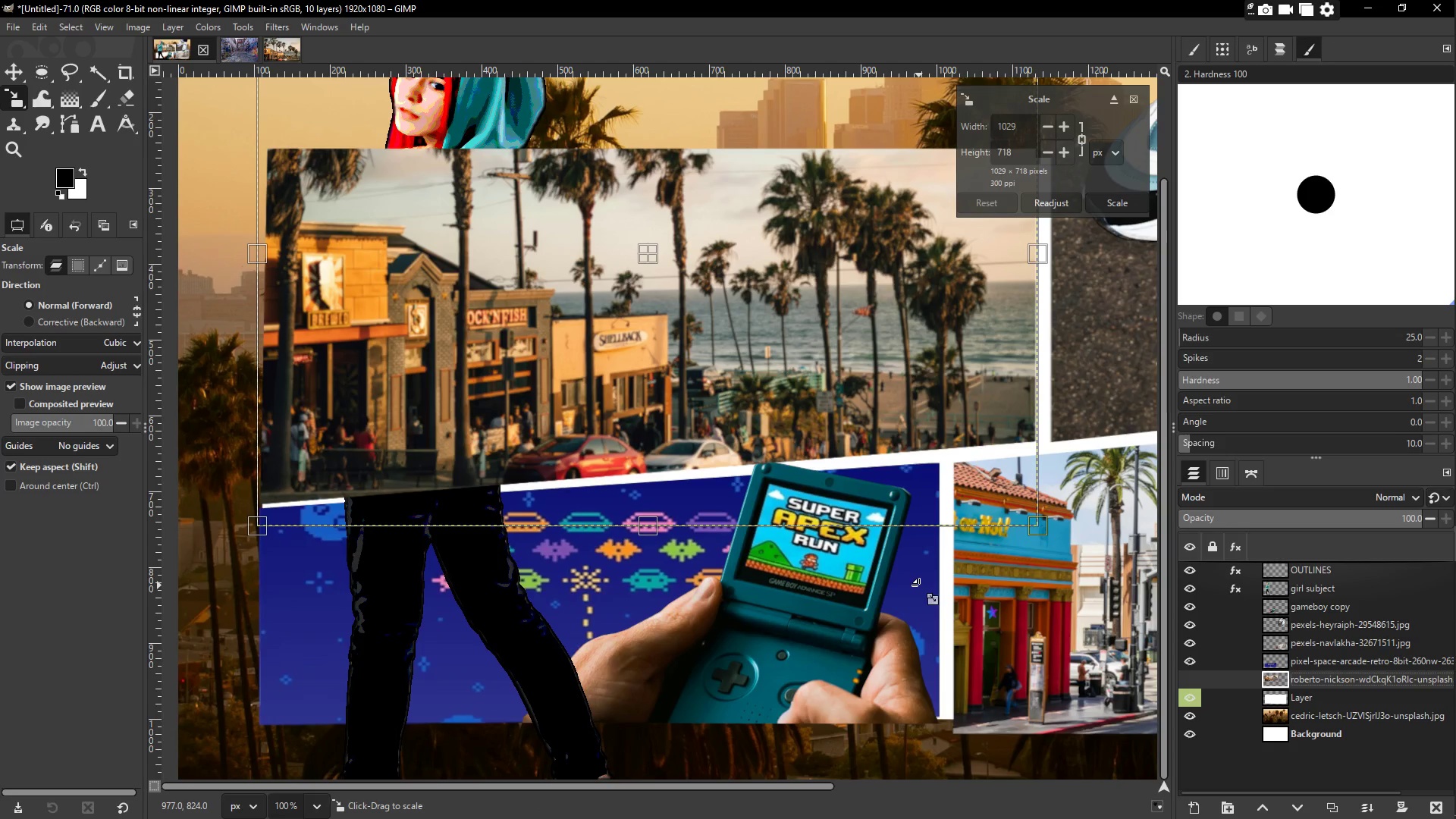 
key(Control+Z)
 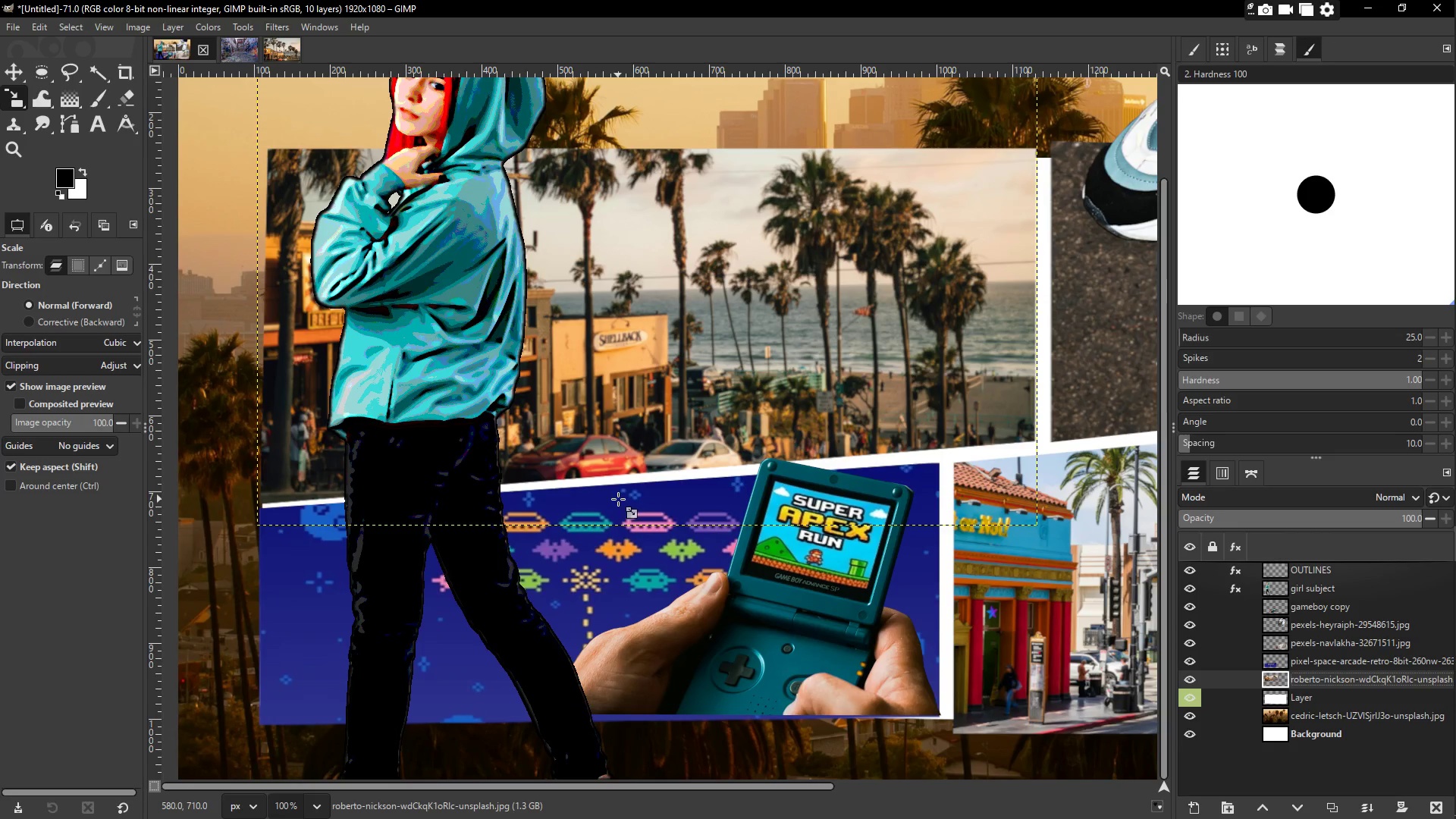 
left_click([11, 78])
 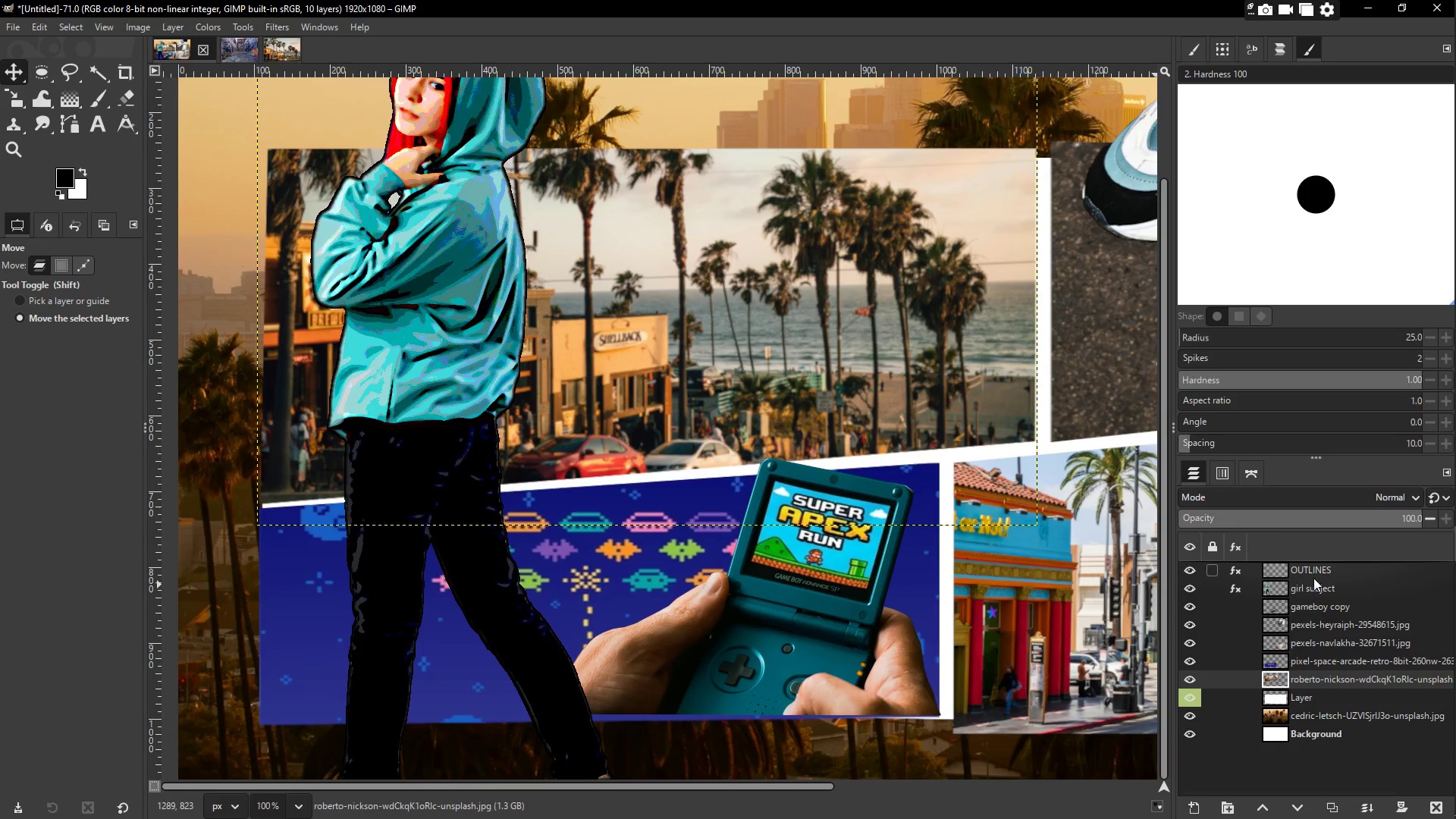 
left_click([1357, 604])
 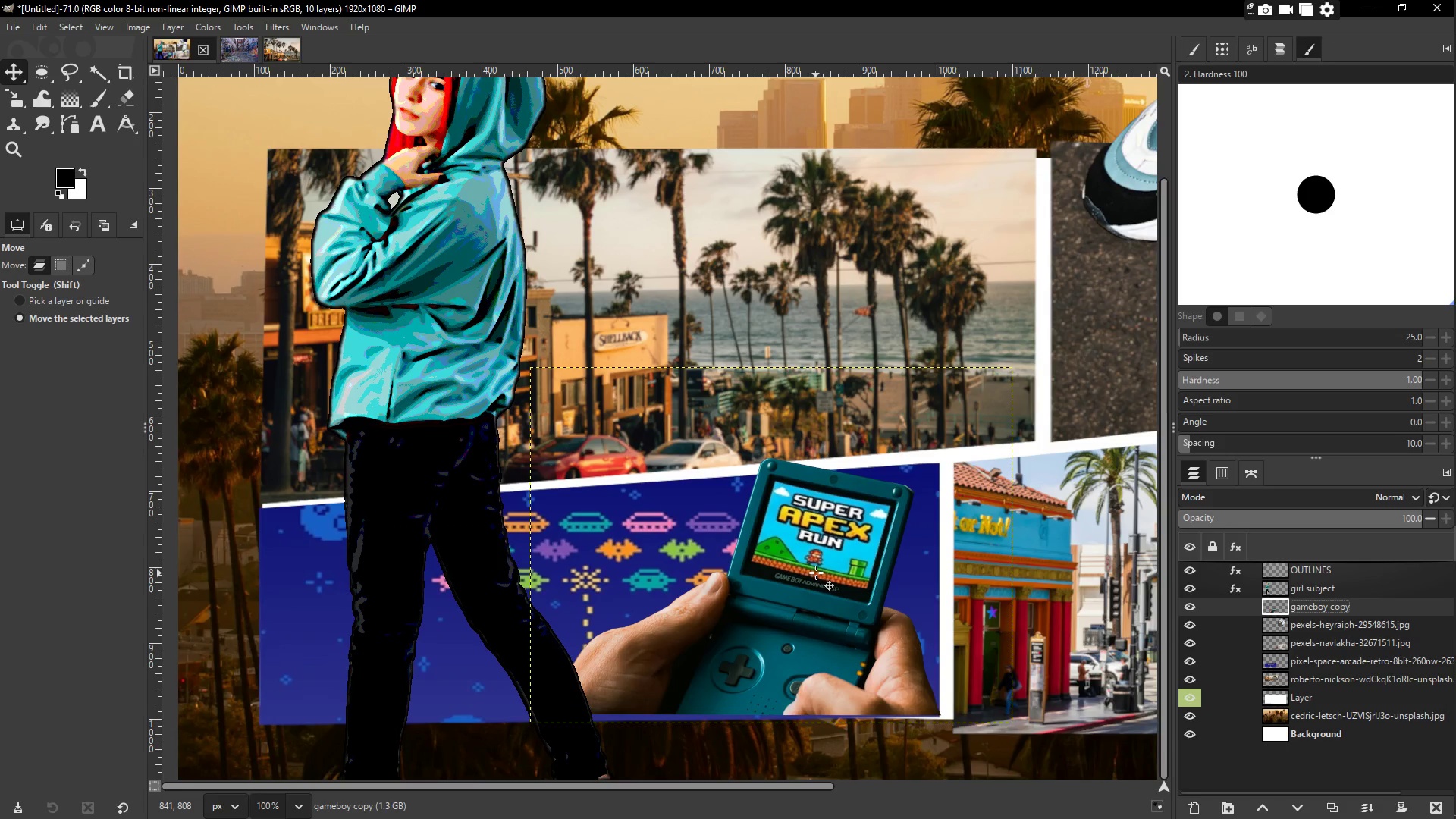 
key(M)
 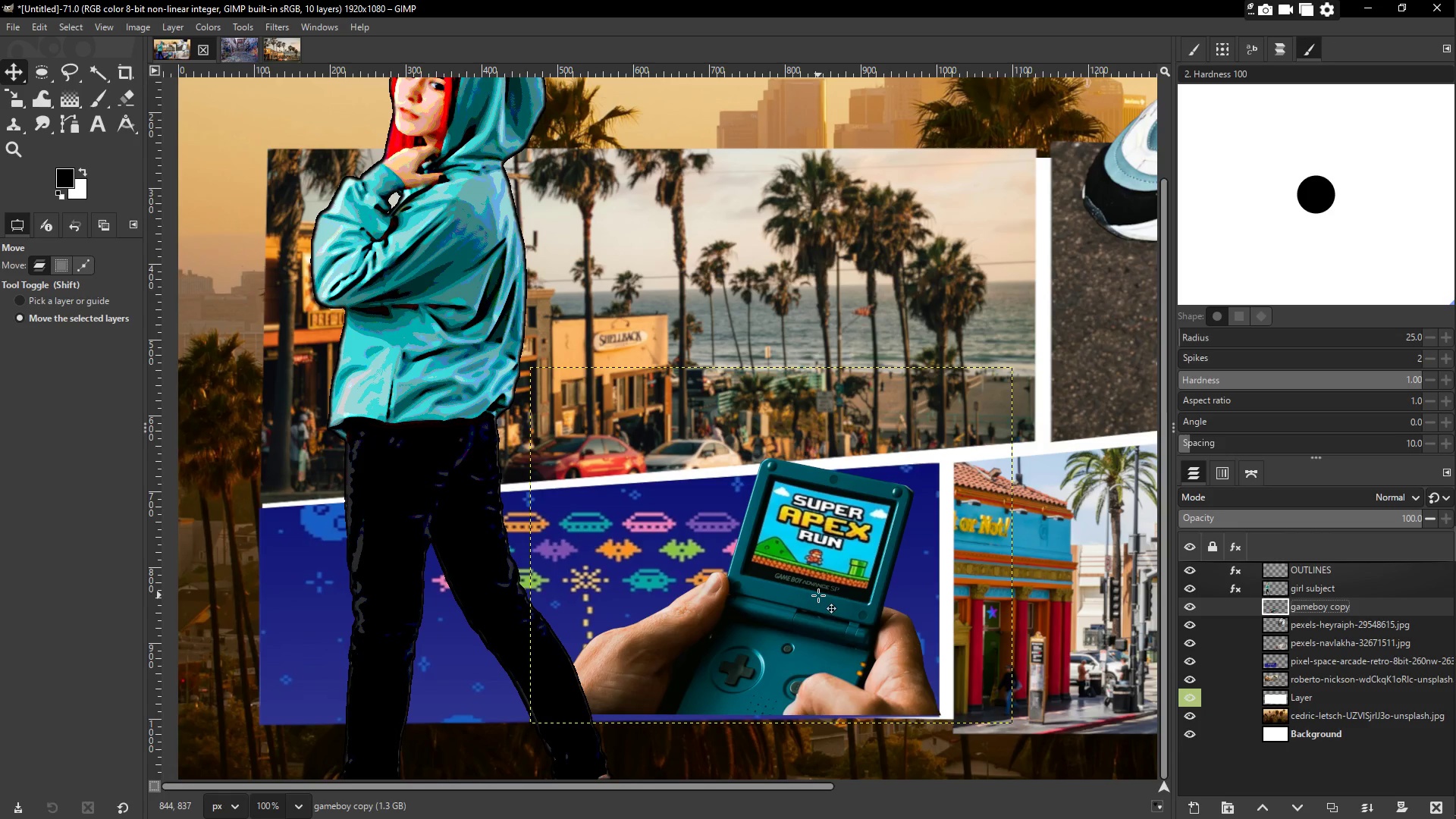 
left_click_drag(start_coordinate=[804, 604], to_coordinate=[805, 611])
 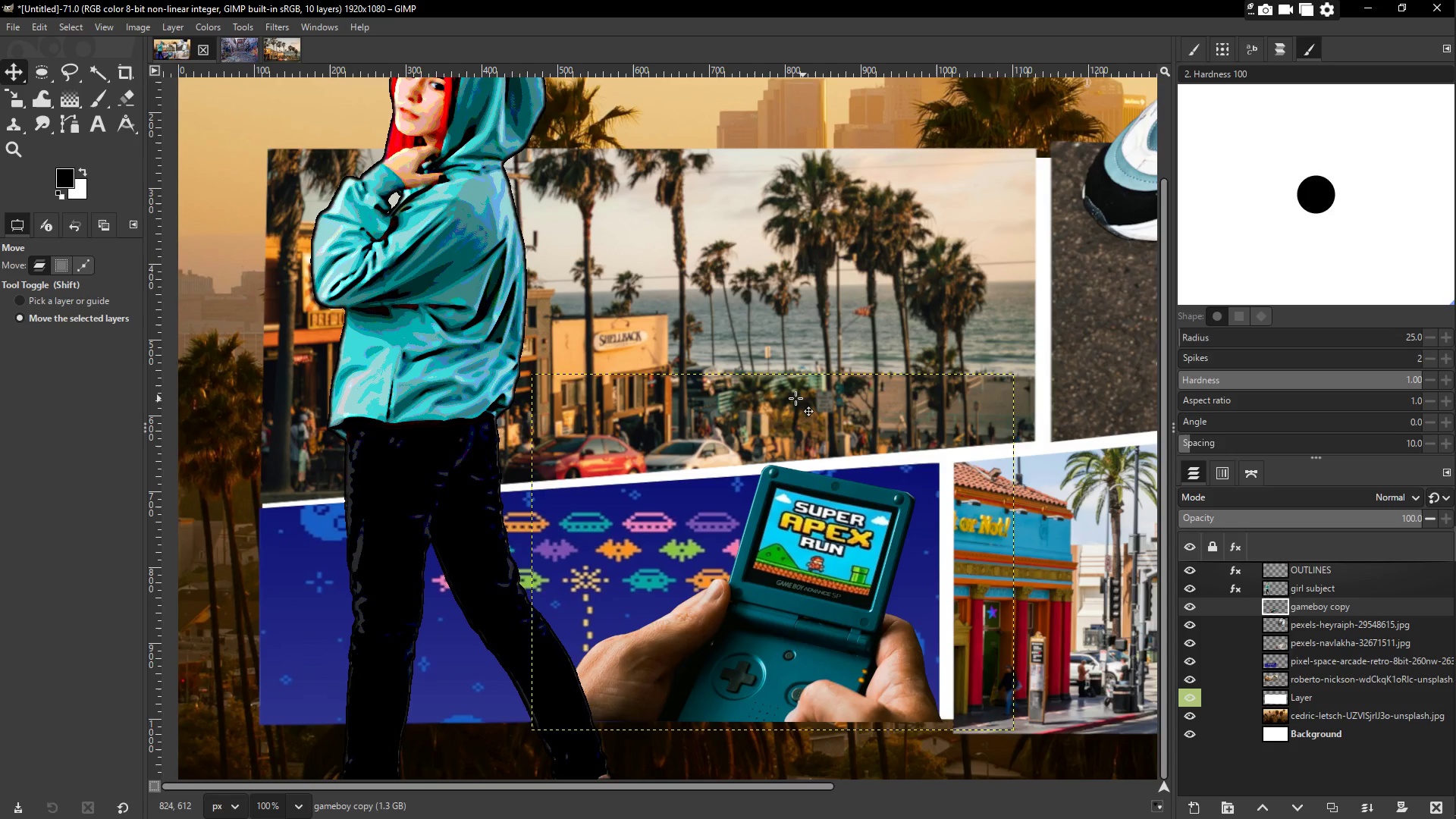 
left_click([10, 66])
 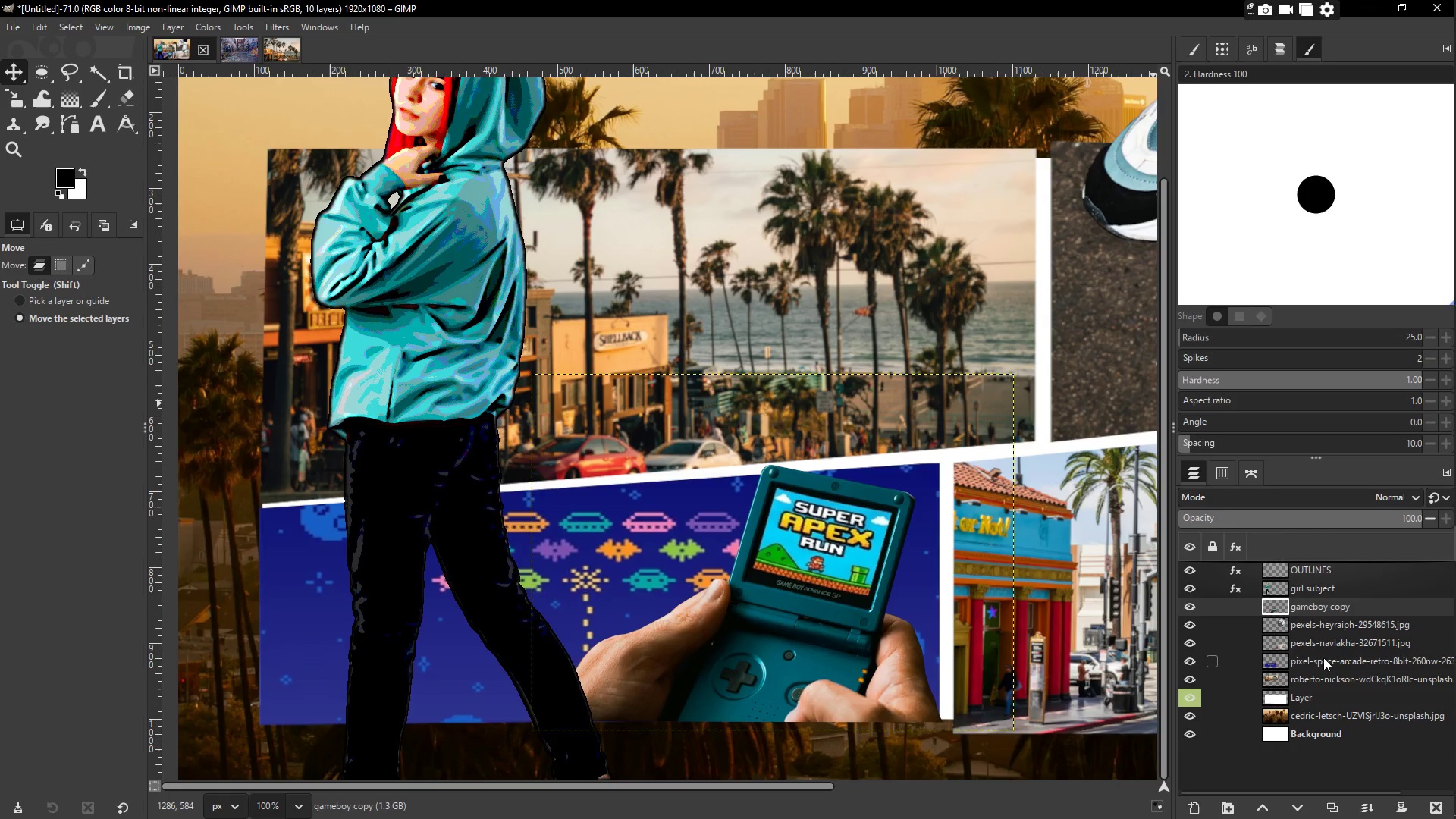 
left_click([1329, 623])
 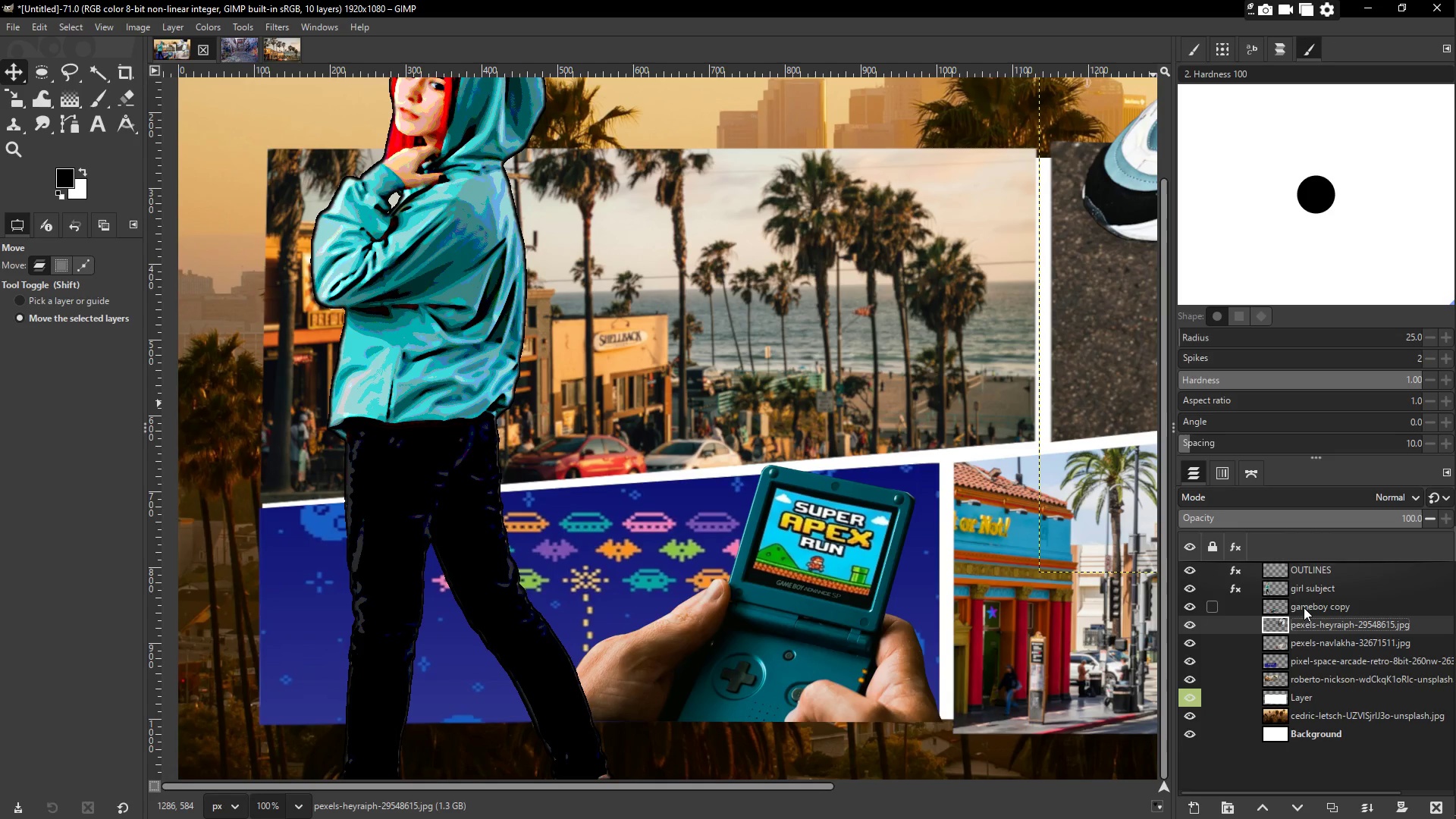 
left_click([1330, 678])
 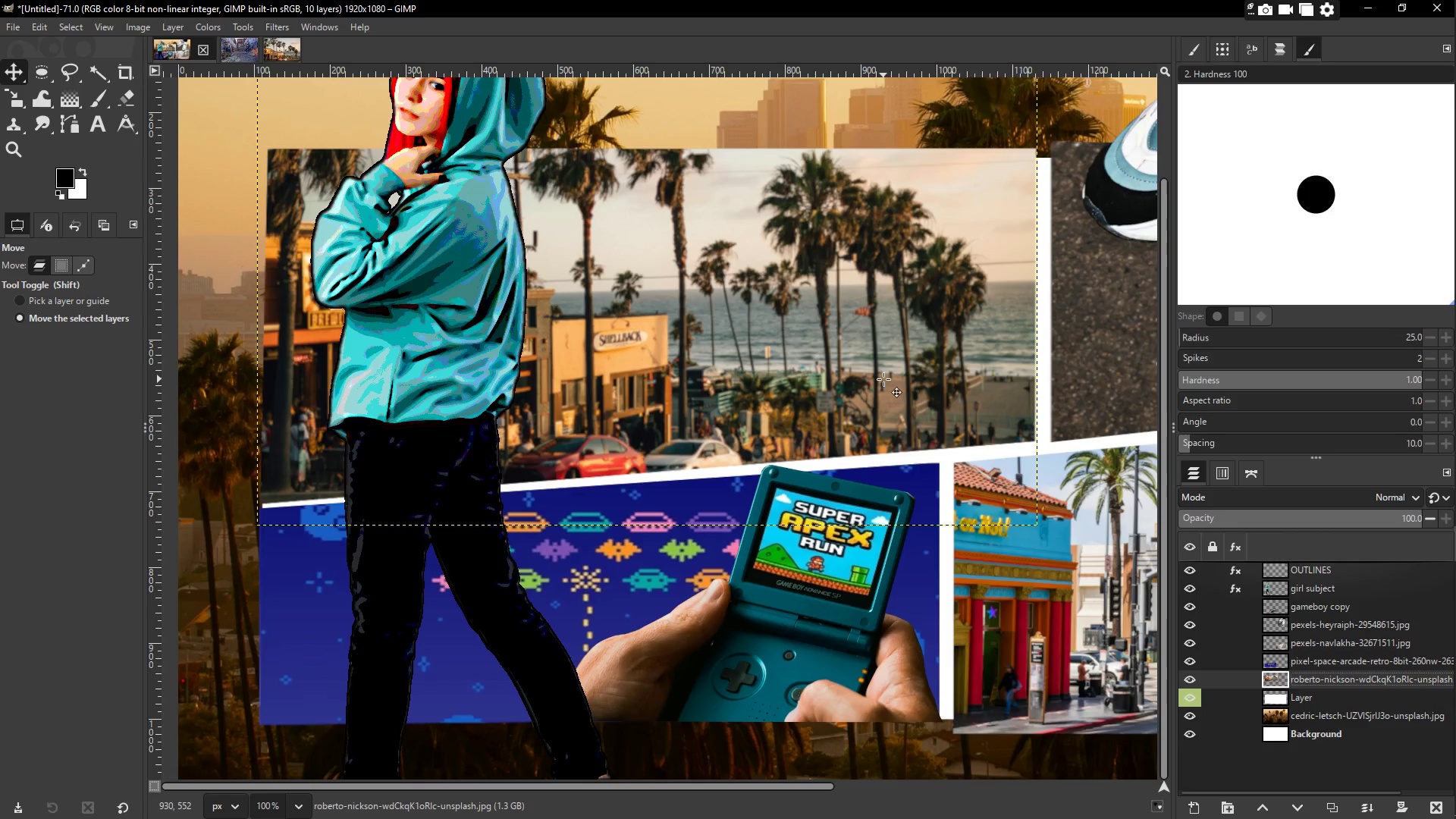 
right_click([817, 345])
 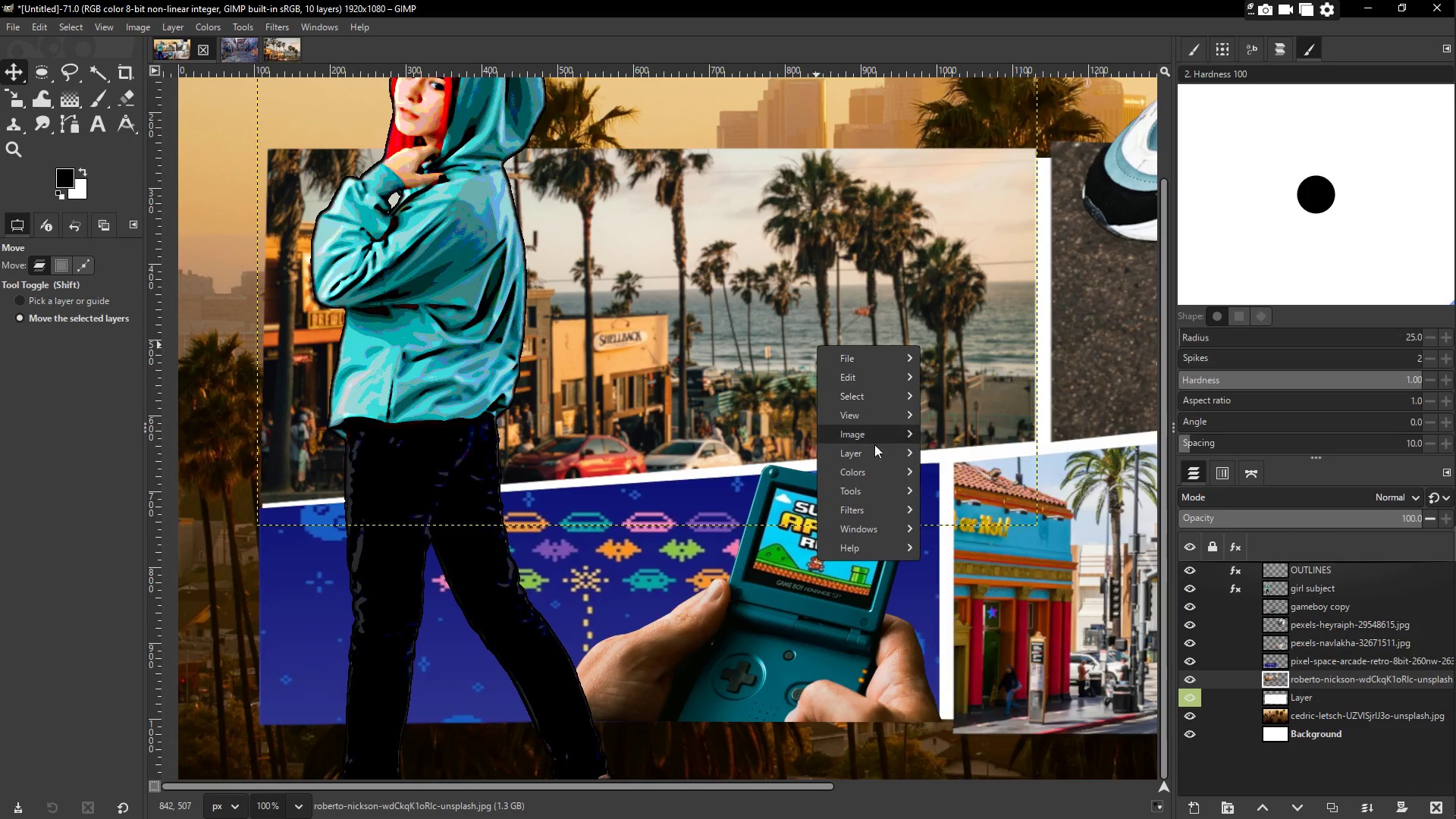 
left_click([890, 469])
 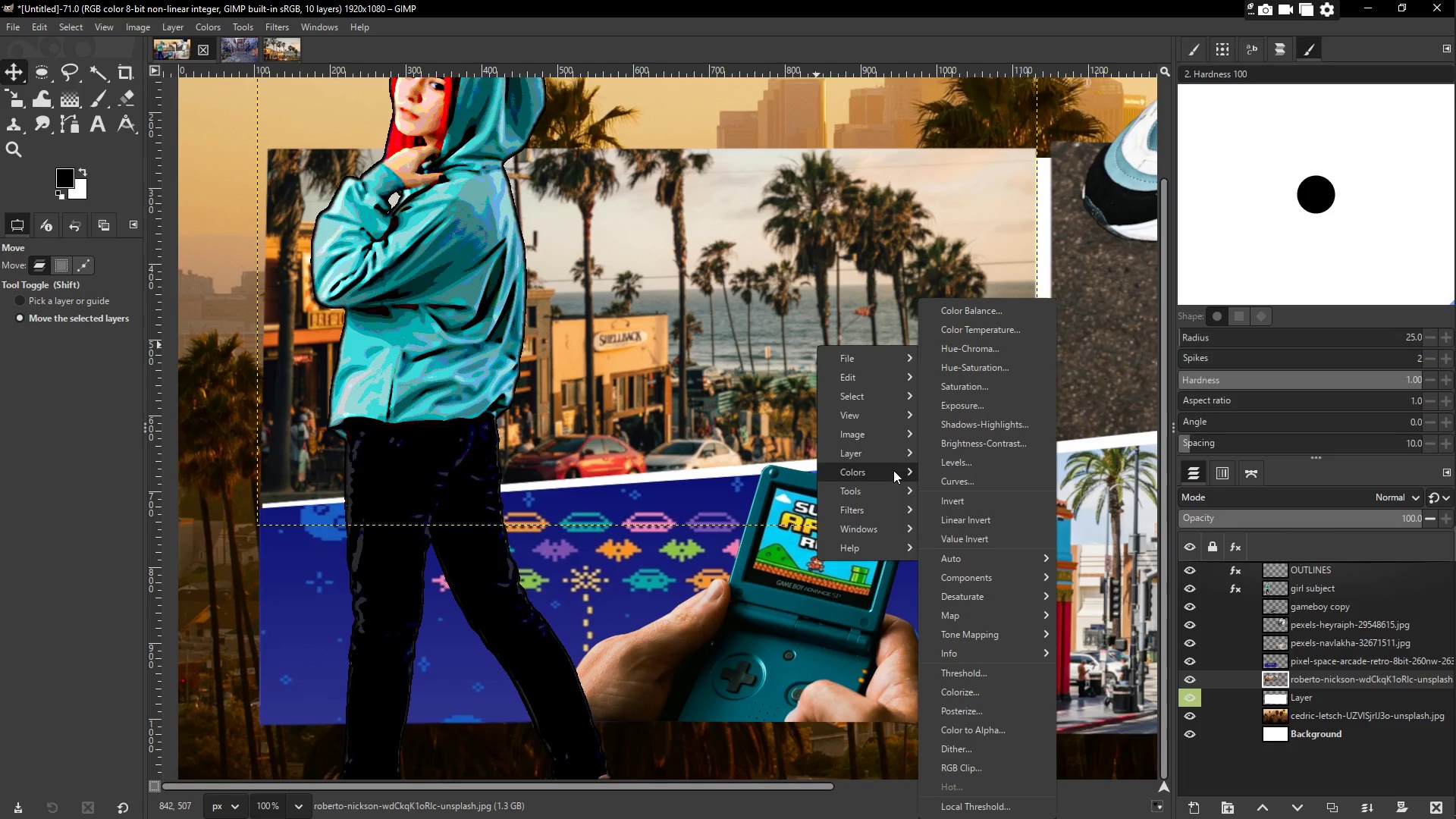 
wait(8.11)
 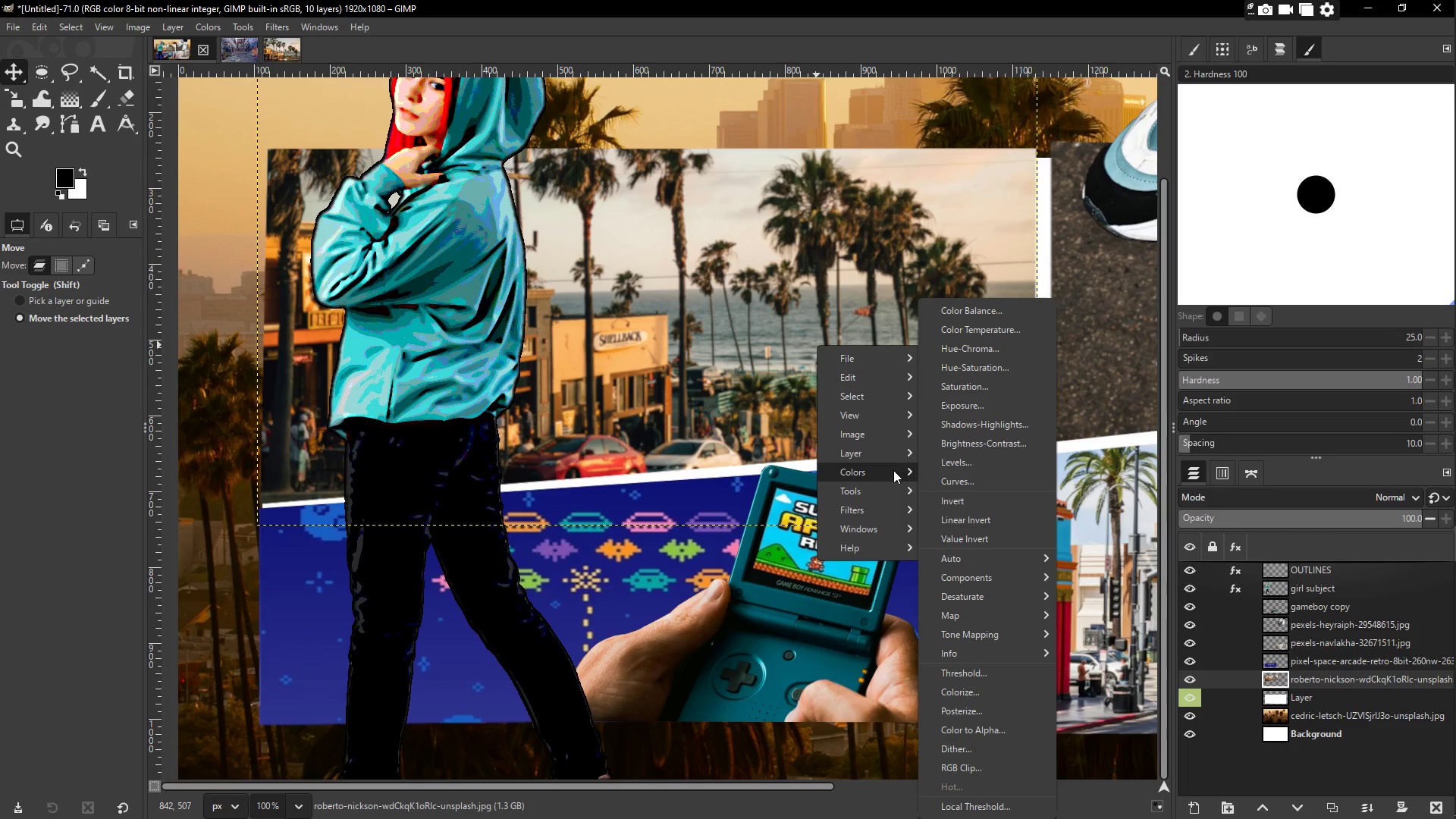 
double_click([281, 28])
 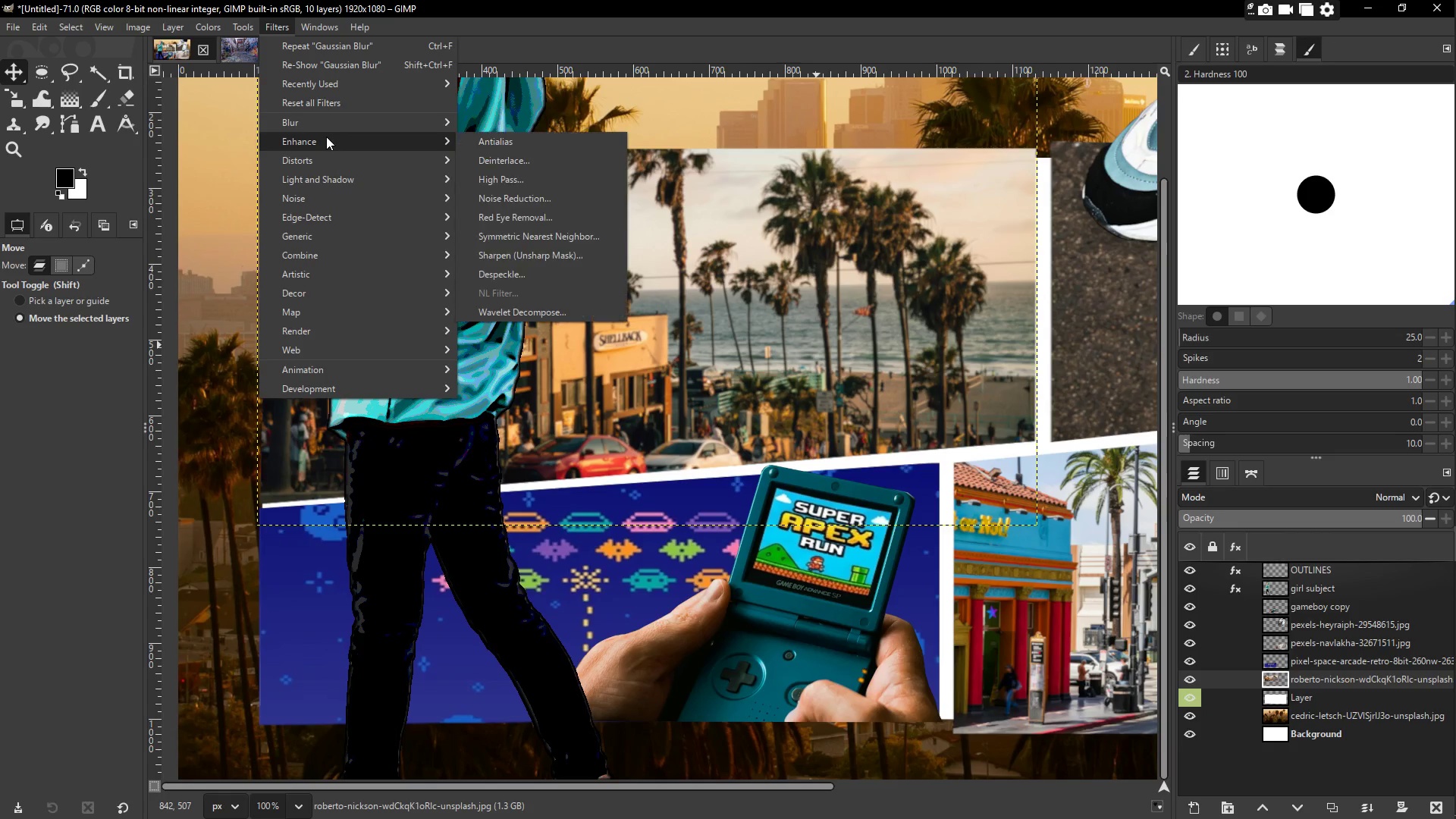 
left_click([332, 123])
 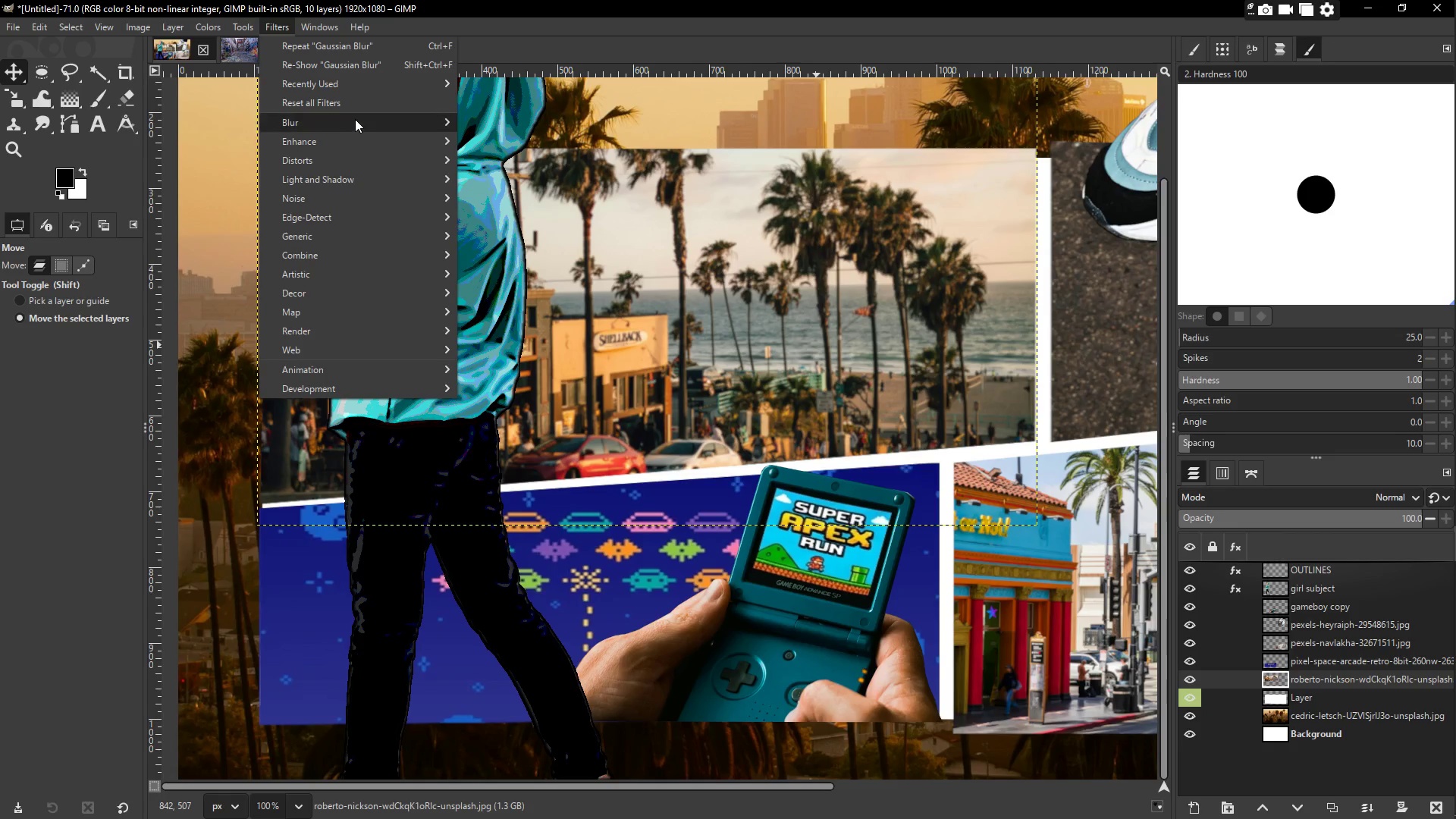 
left_click([400, 121])
 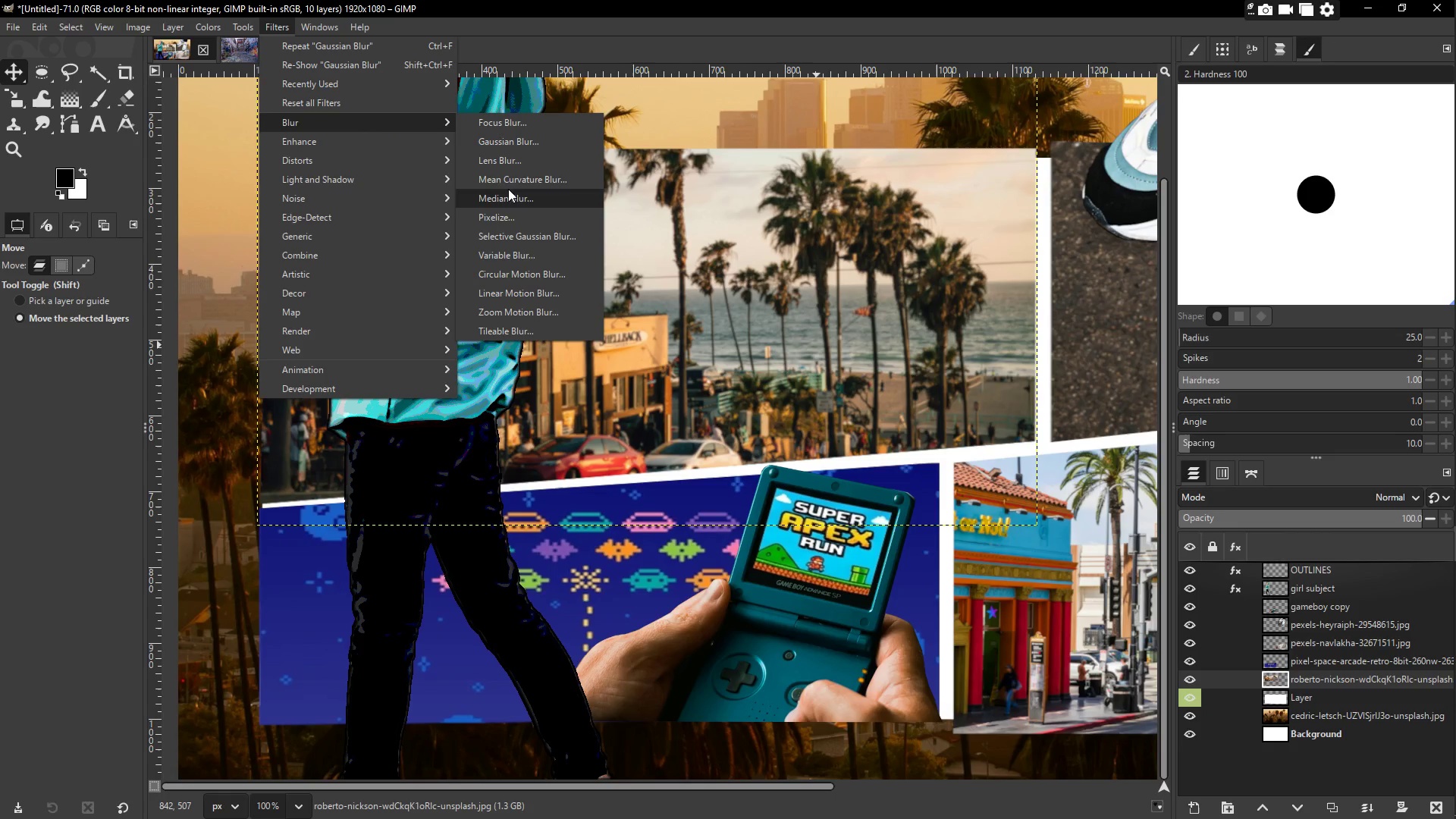 
left_click([507, 234])
 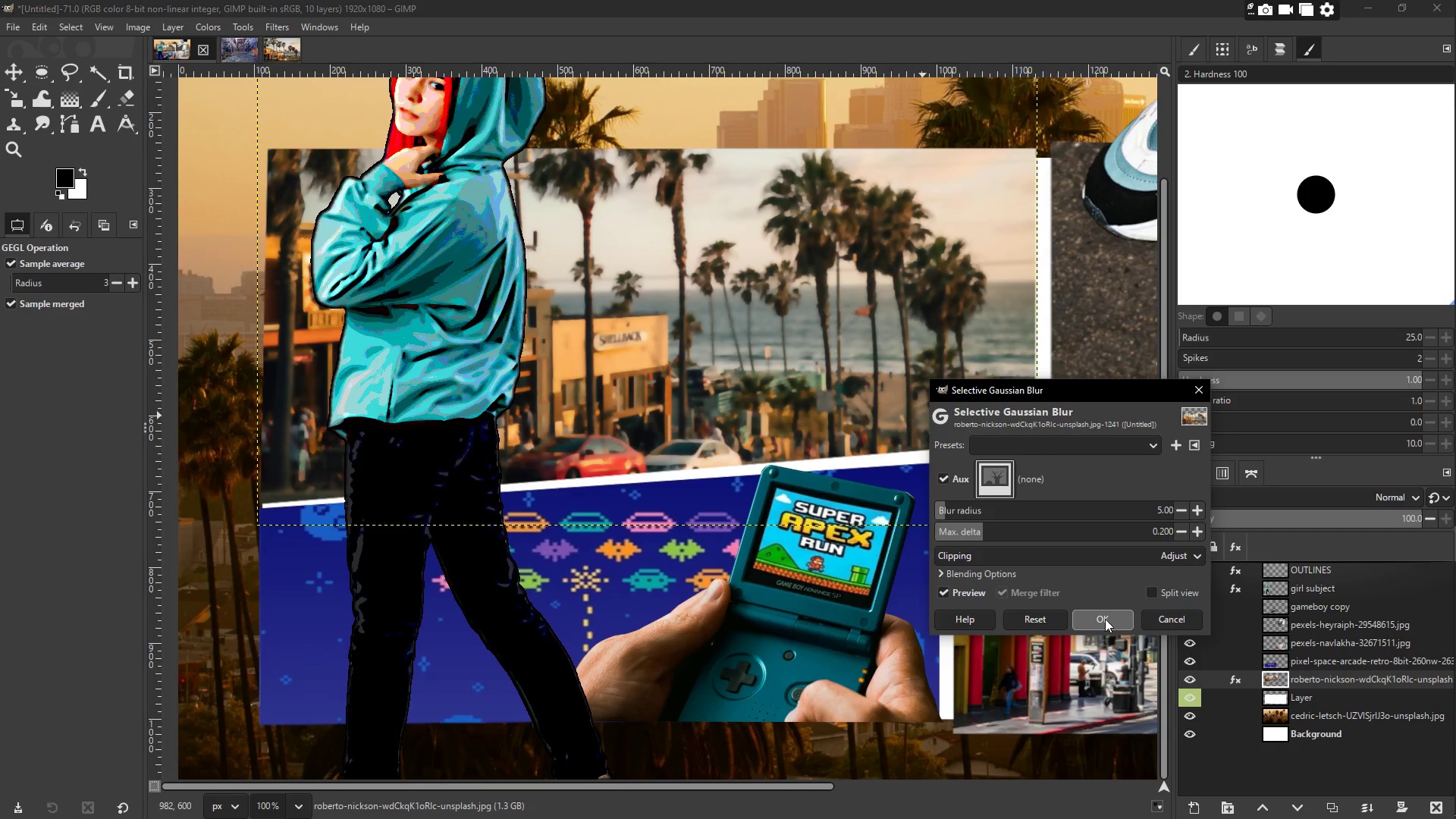 
left_click([1105, 619])
 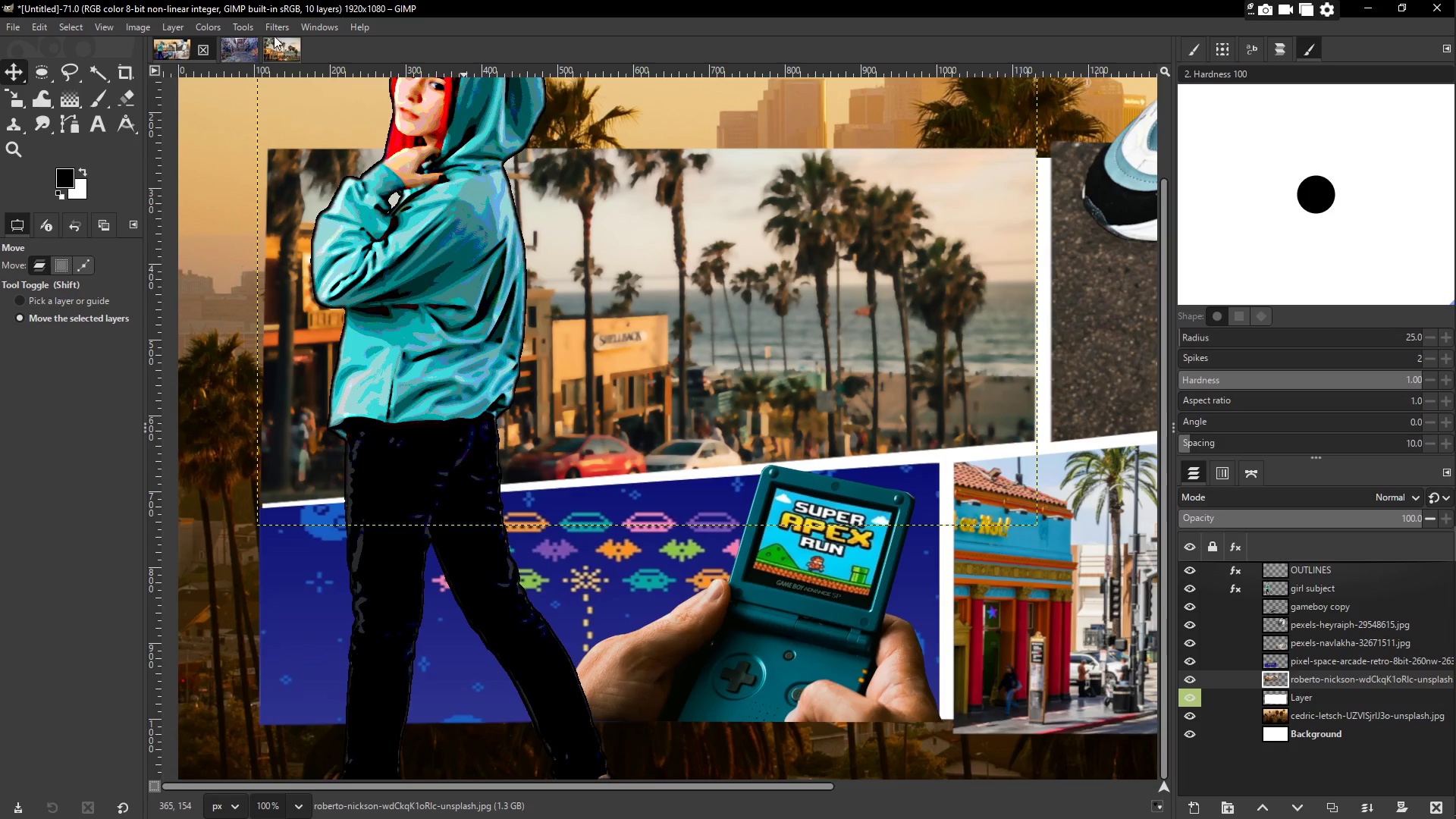 
left_click([268, 28])
 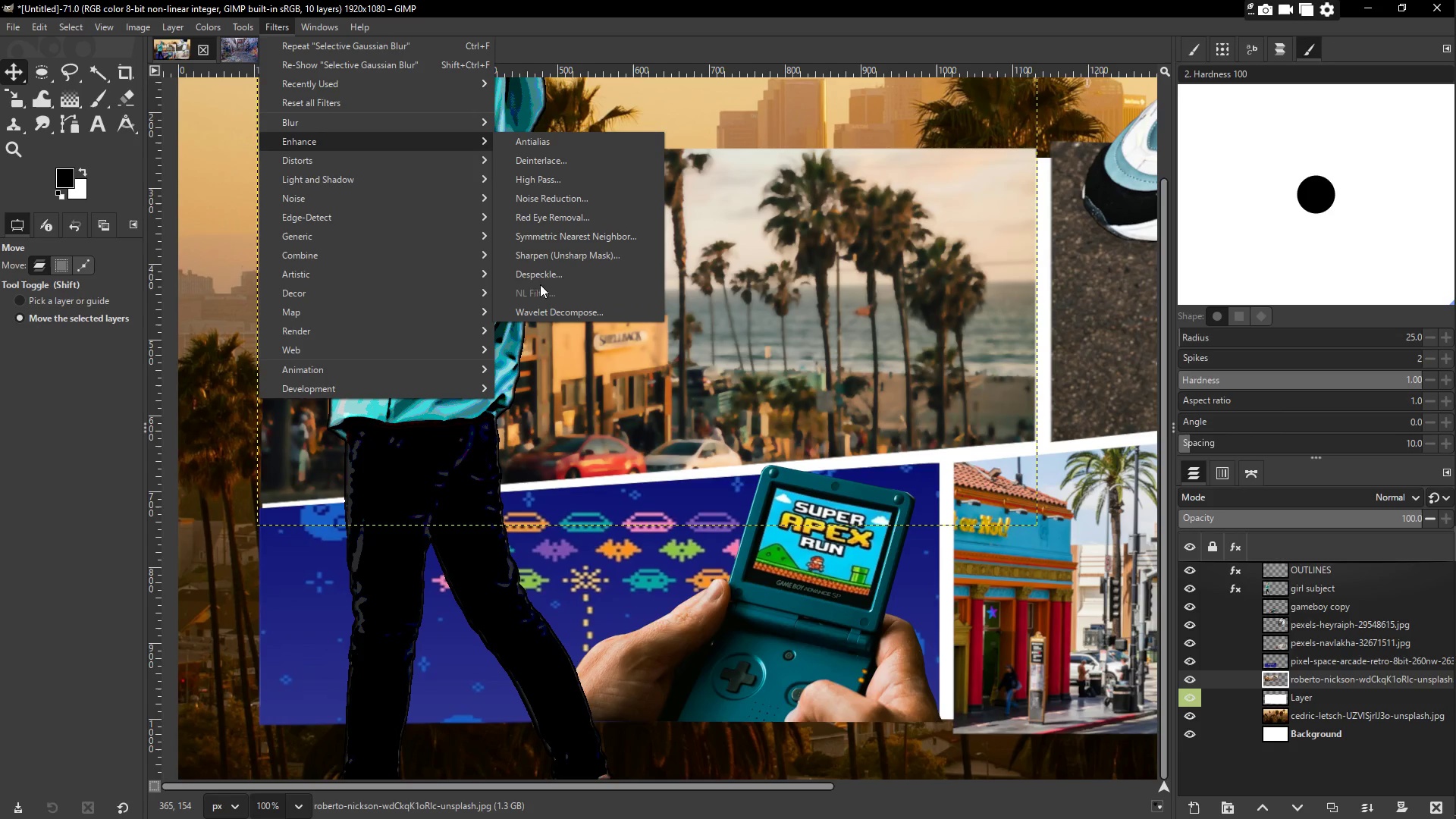 
wait(6.41)
 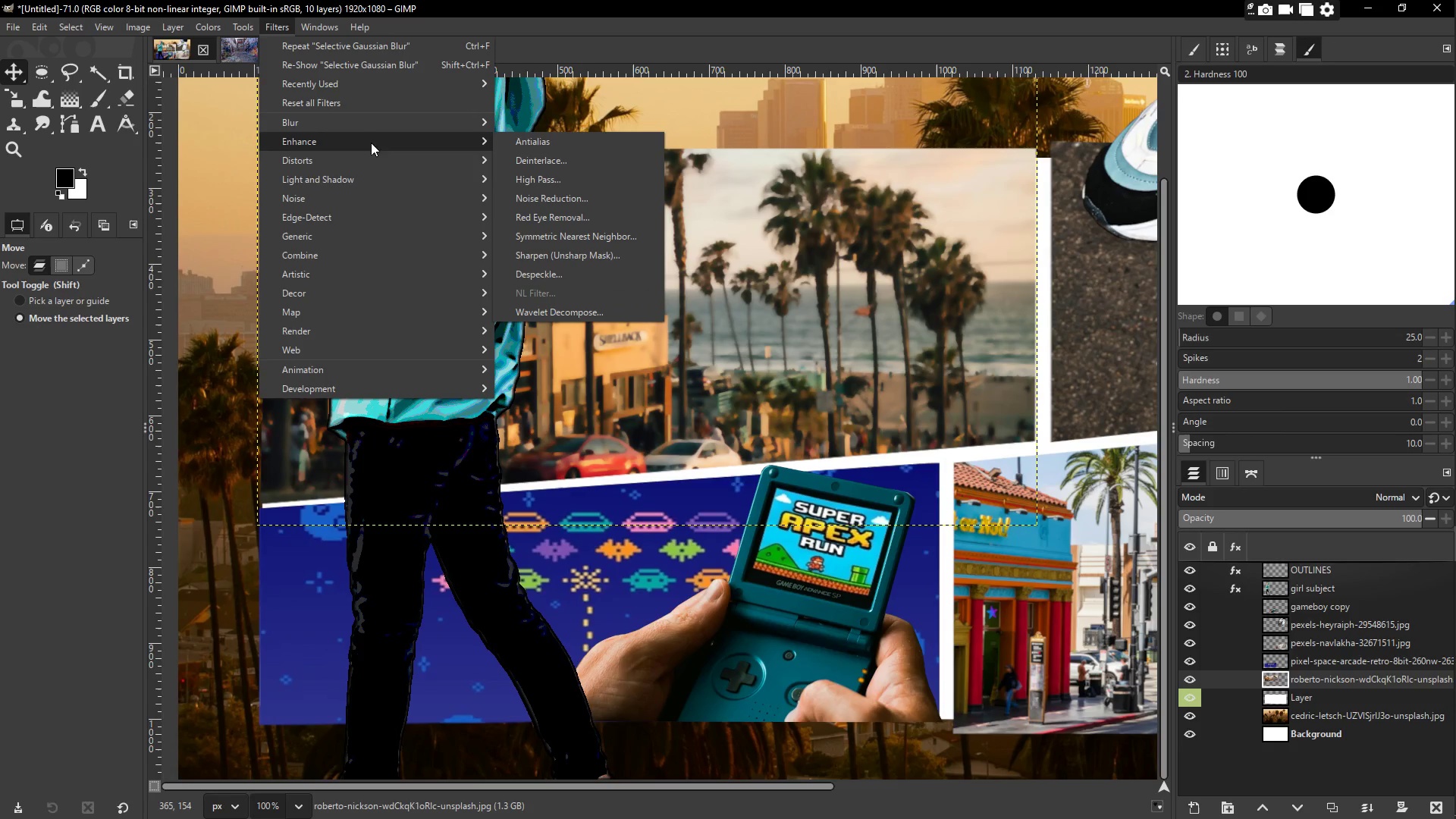 
left_click([544, 256])
 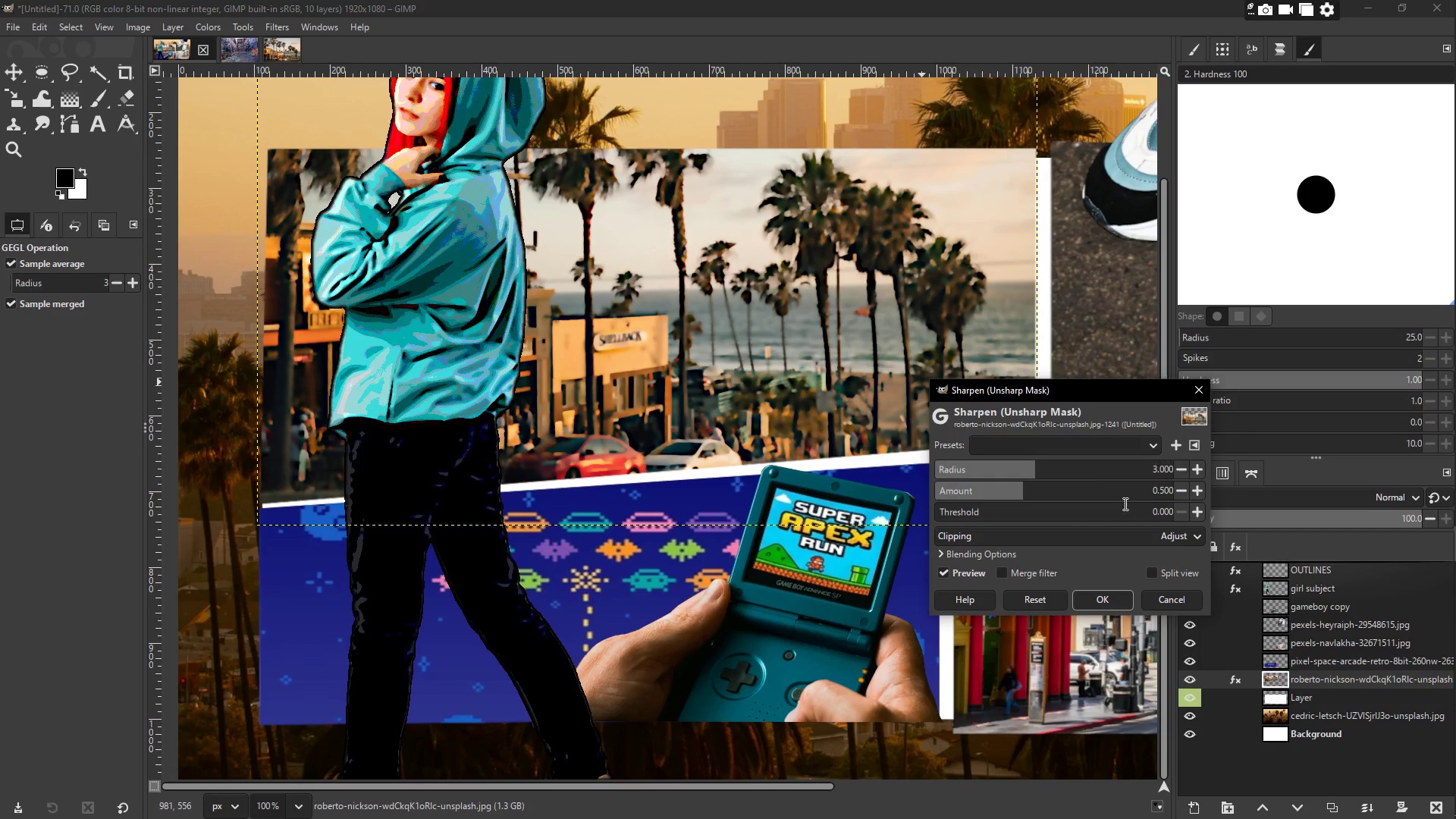 
left_click([1102, 598])
 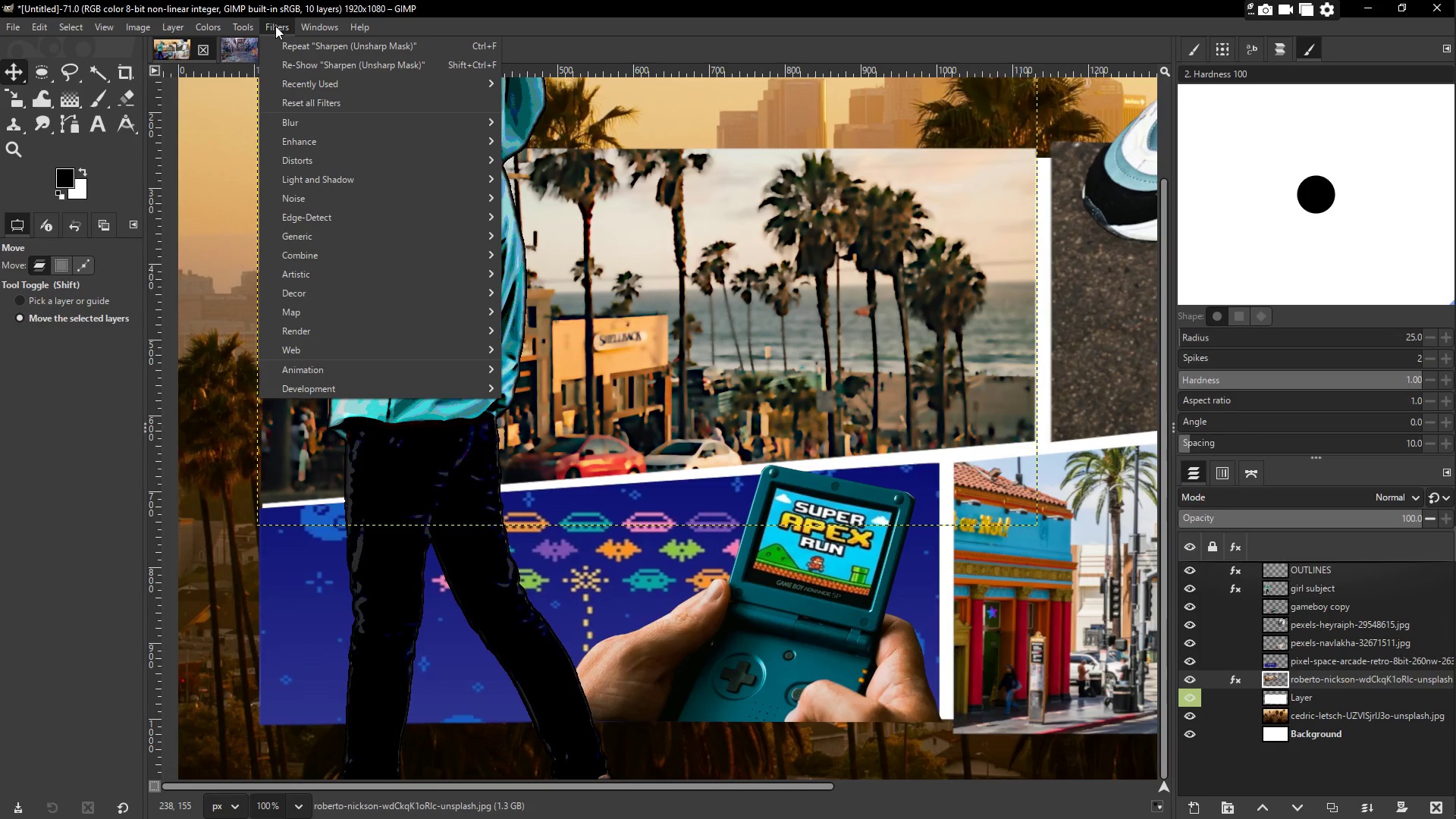 
left_click([275, 26])
 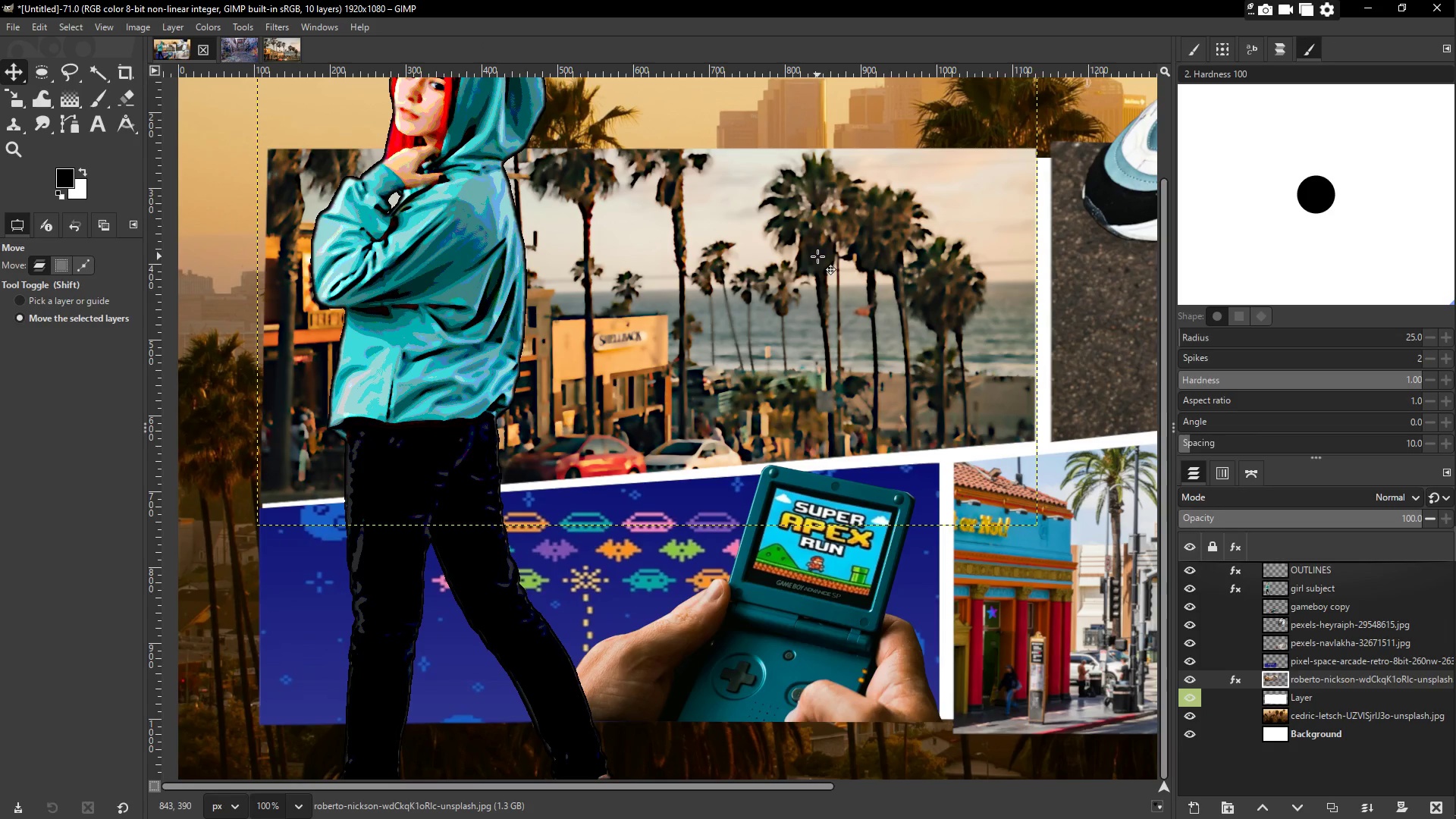 
right_click([799, 258])
 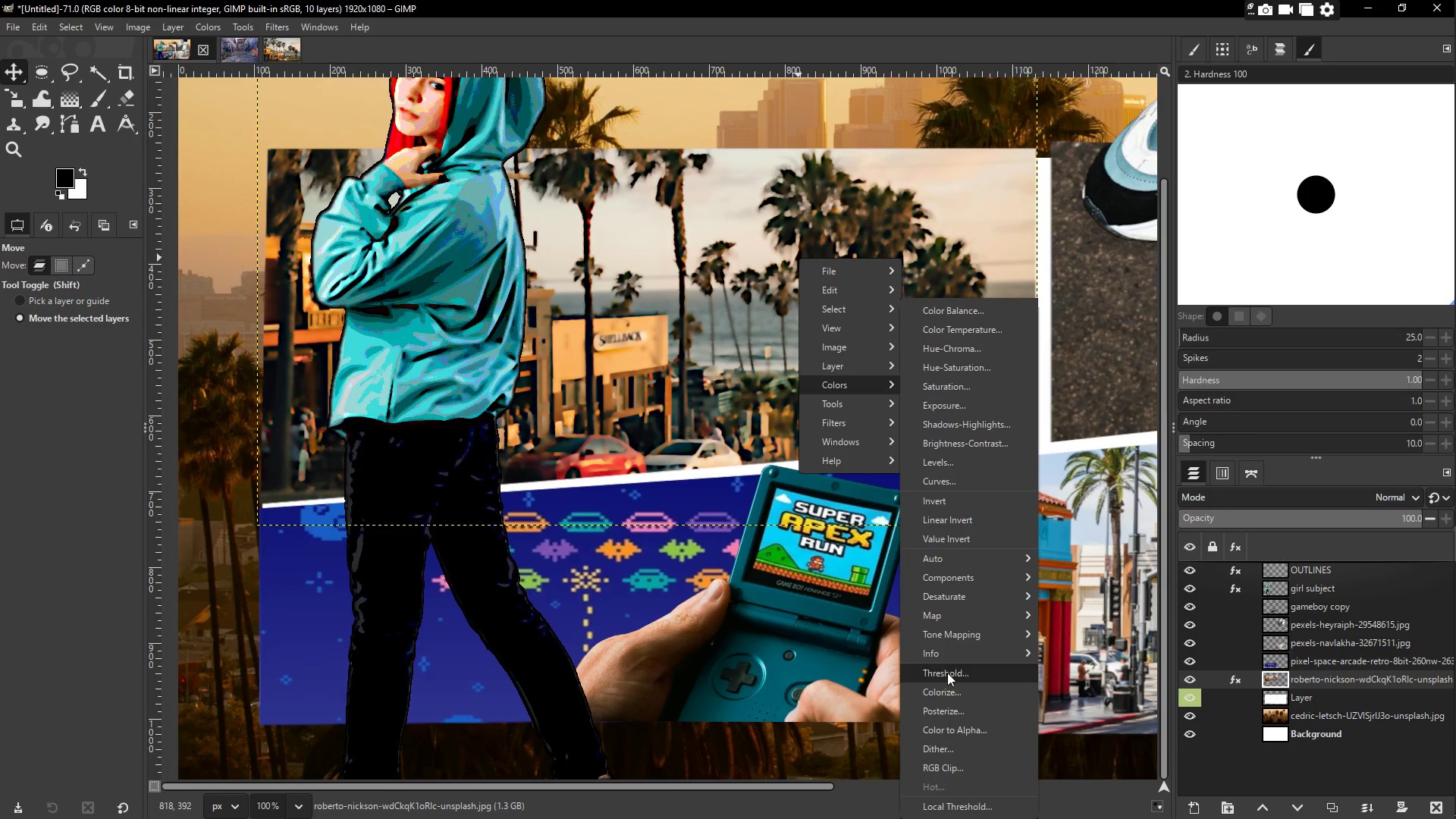 
left_click([946, 708])
 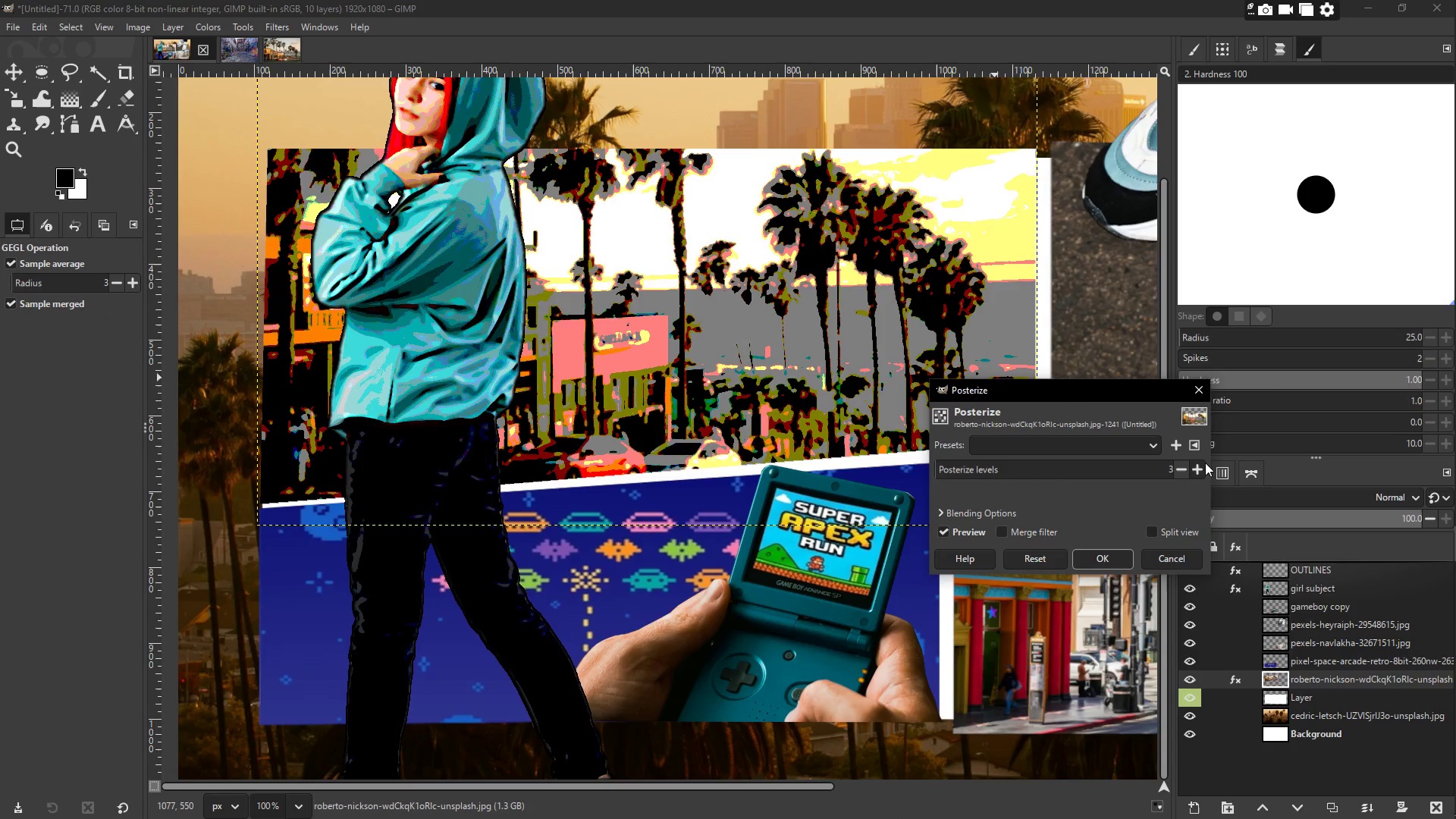 
double_click([1201, 466])
 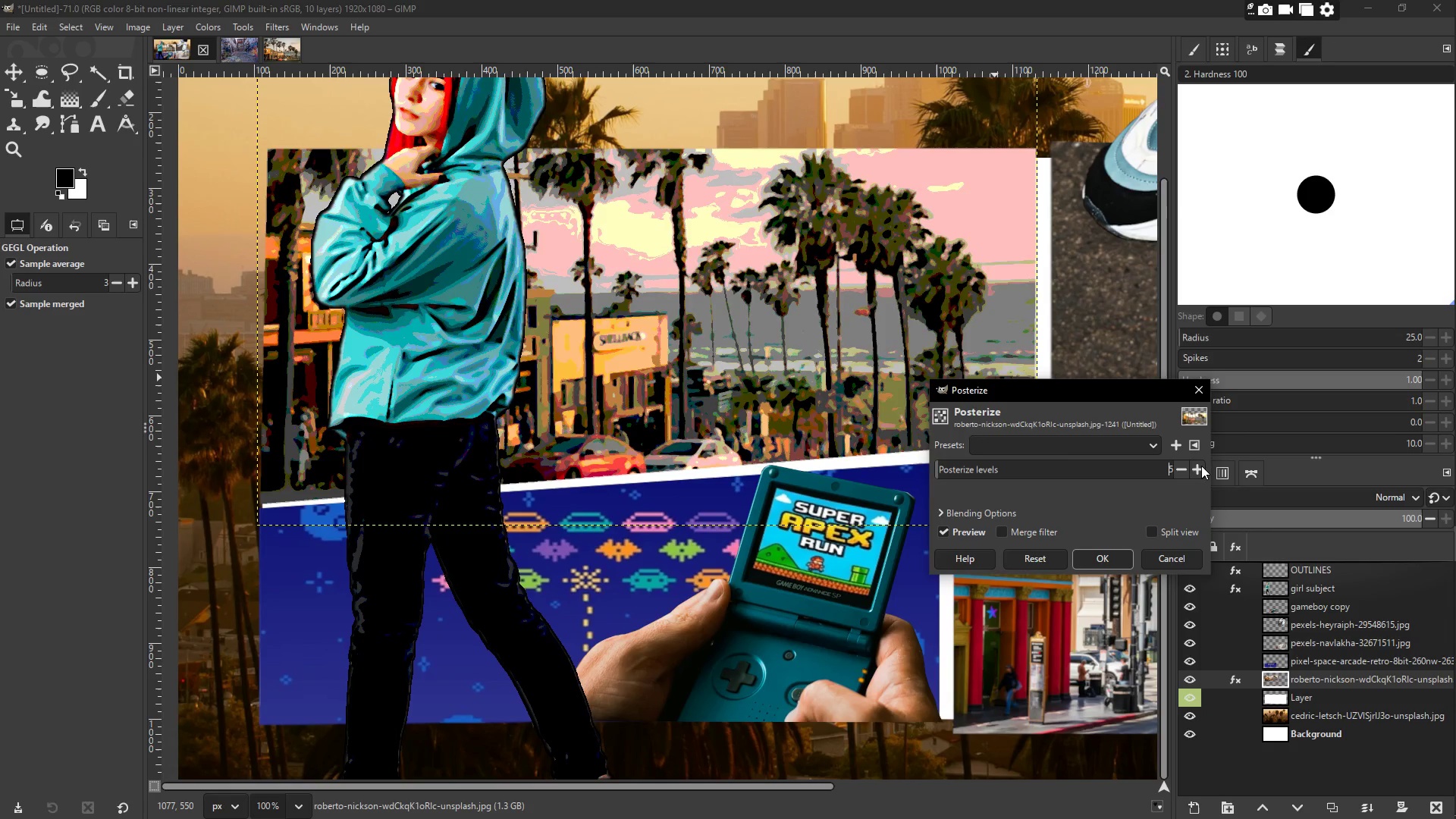 
triple_click([1201, 466])
 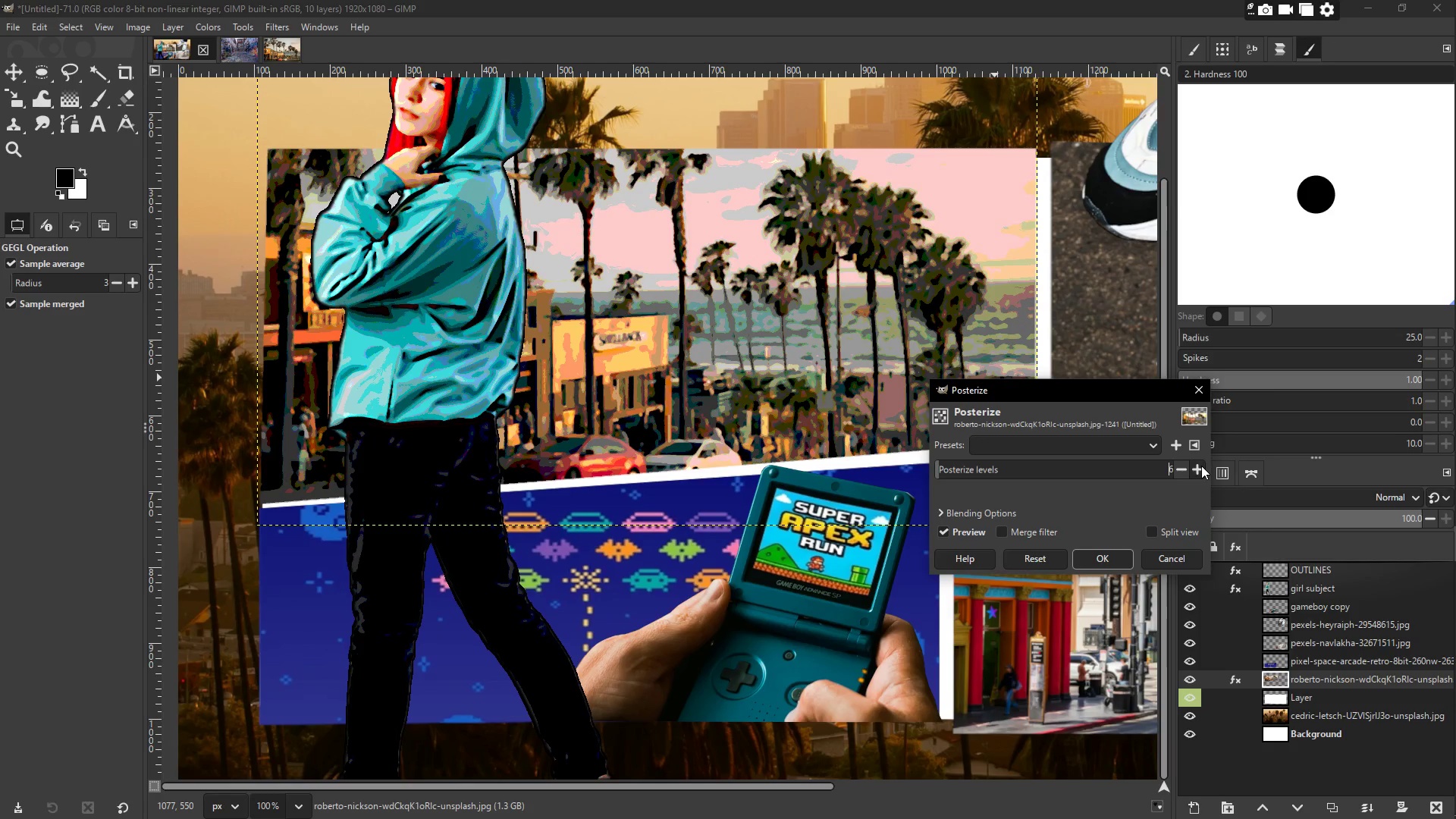 
triple_click([1201, 466])
 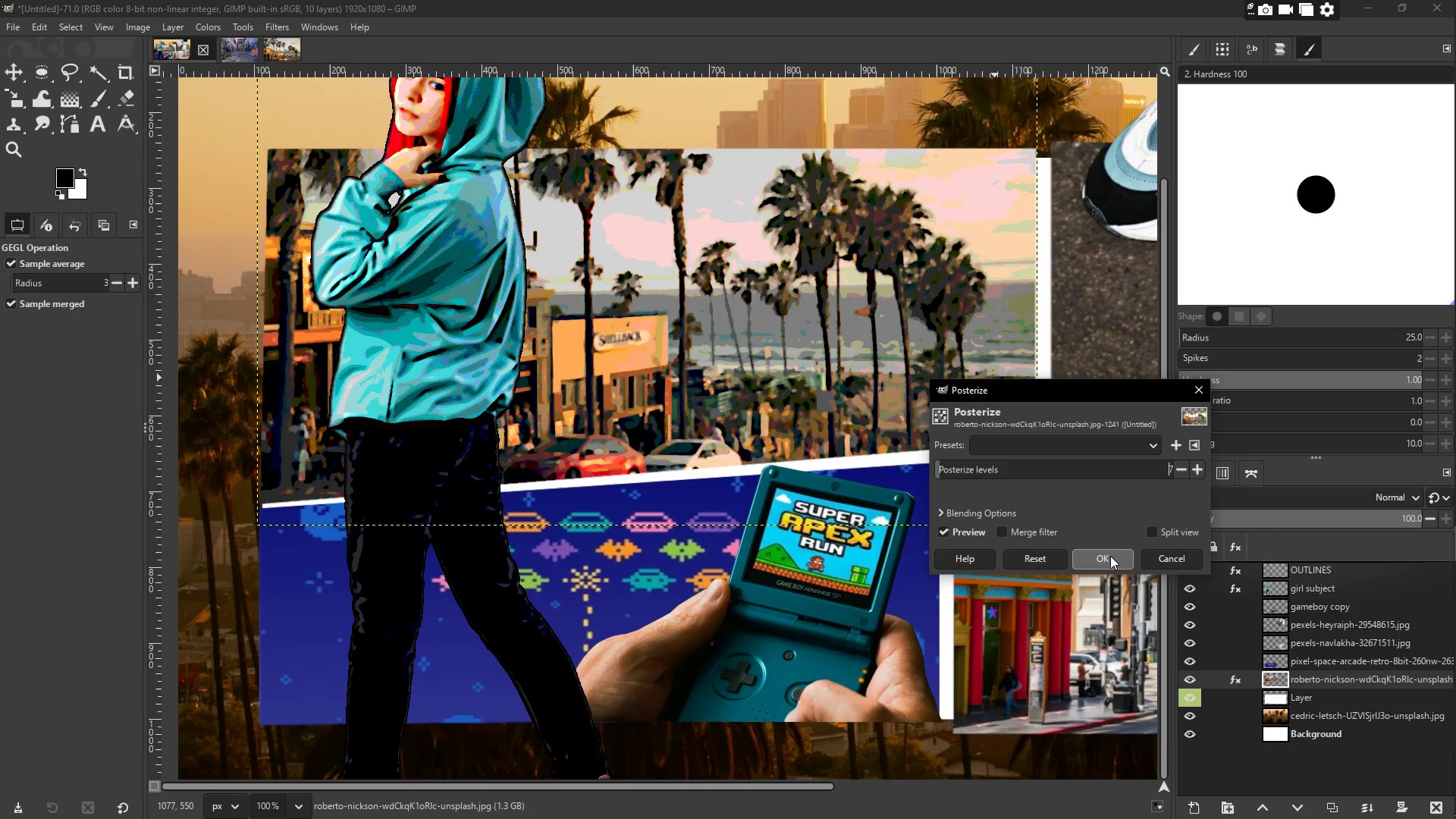 
left_click([1110, 556])
 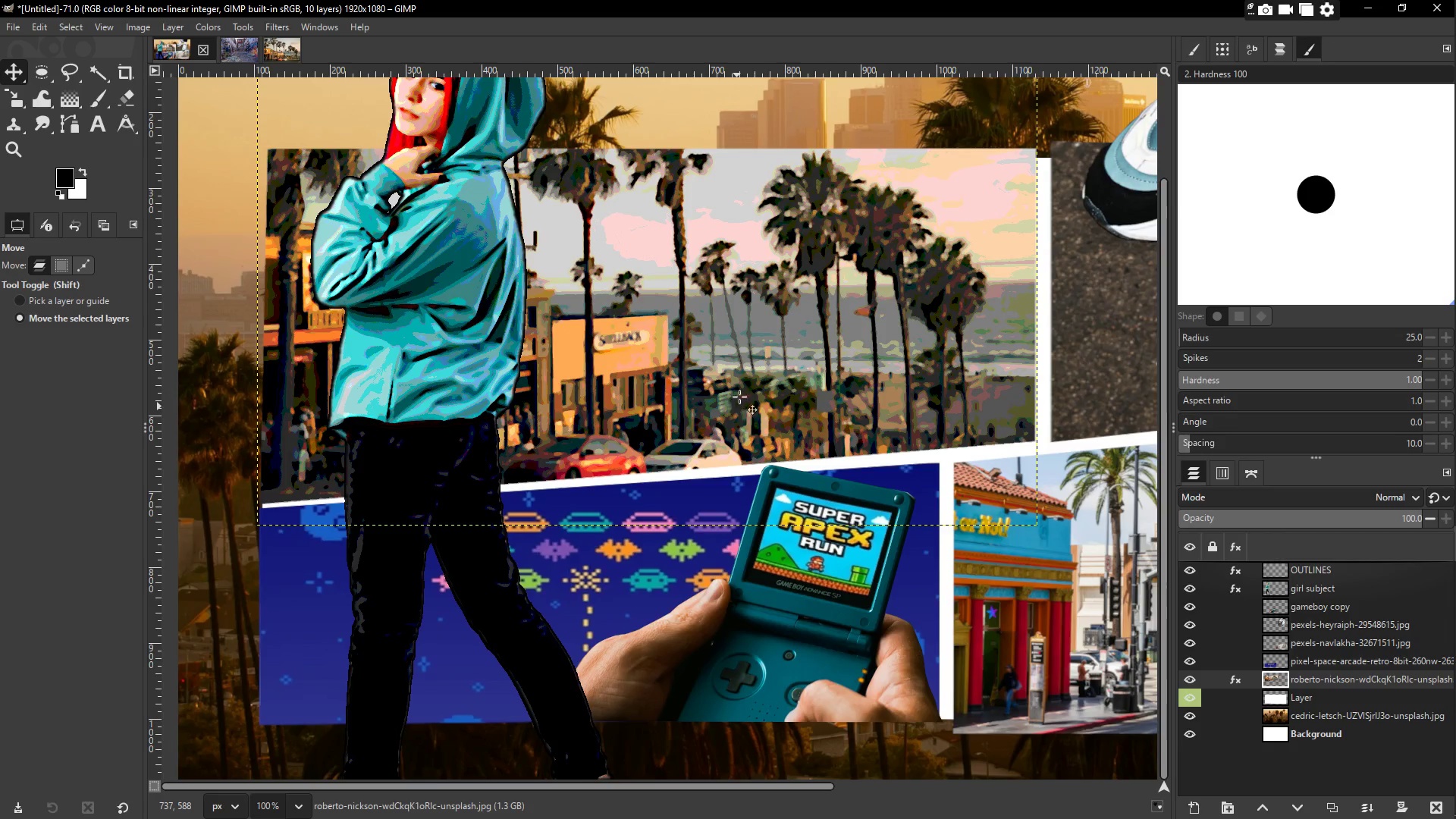 
right_click([731, 368])
 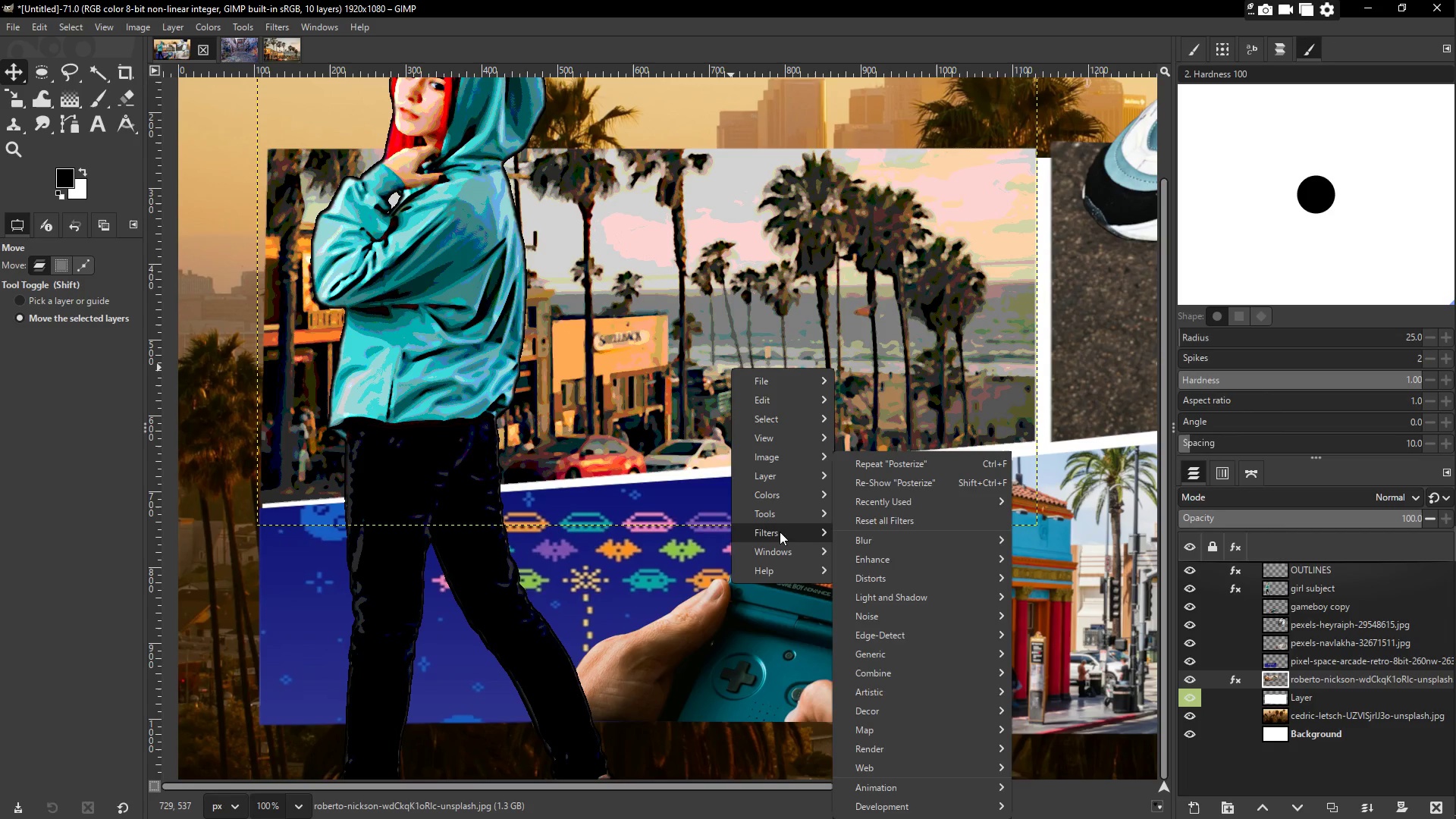 
left_click([788, 493])
 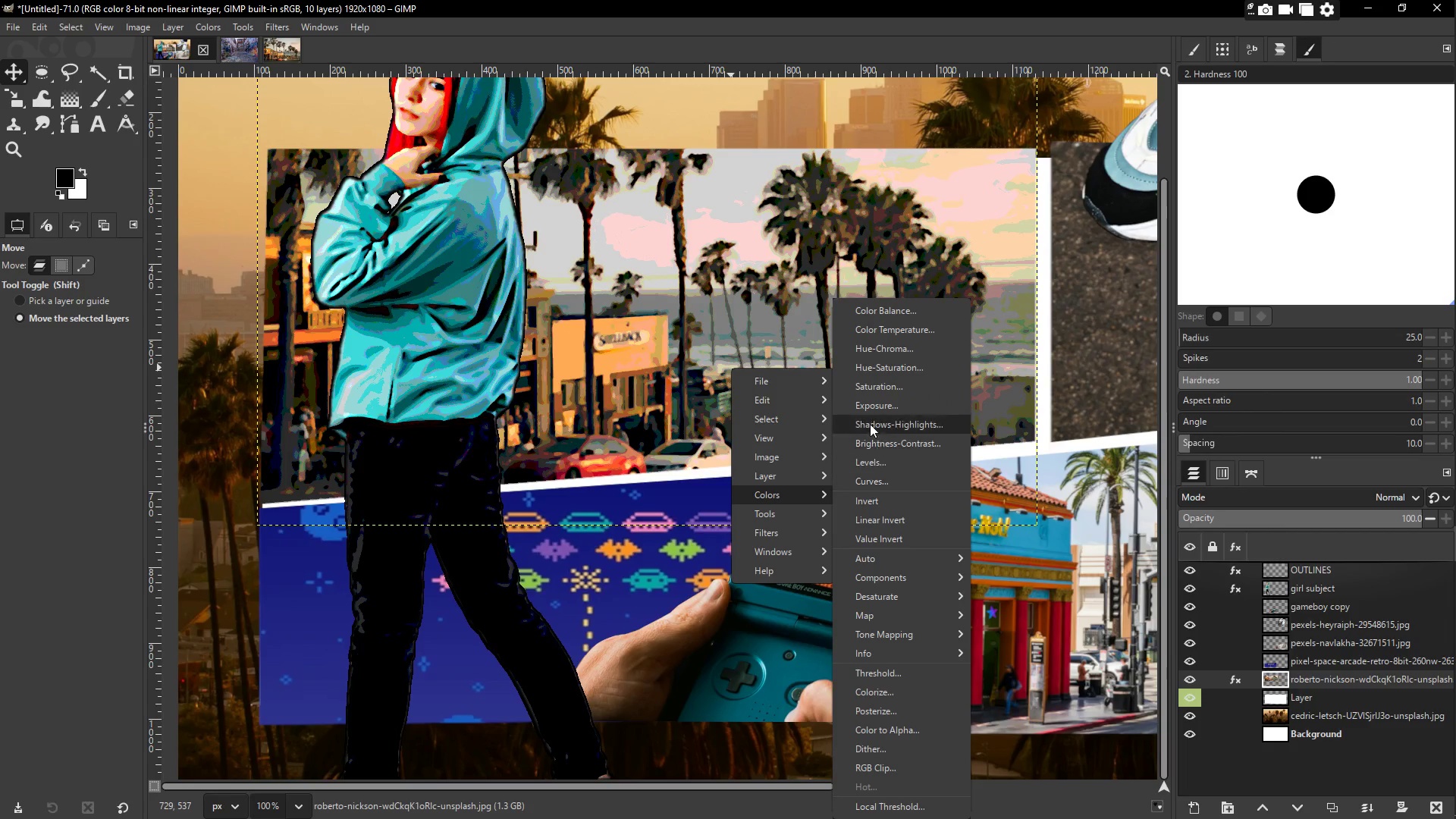 
left_click([871, 392])
 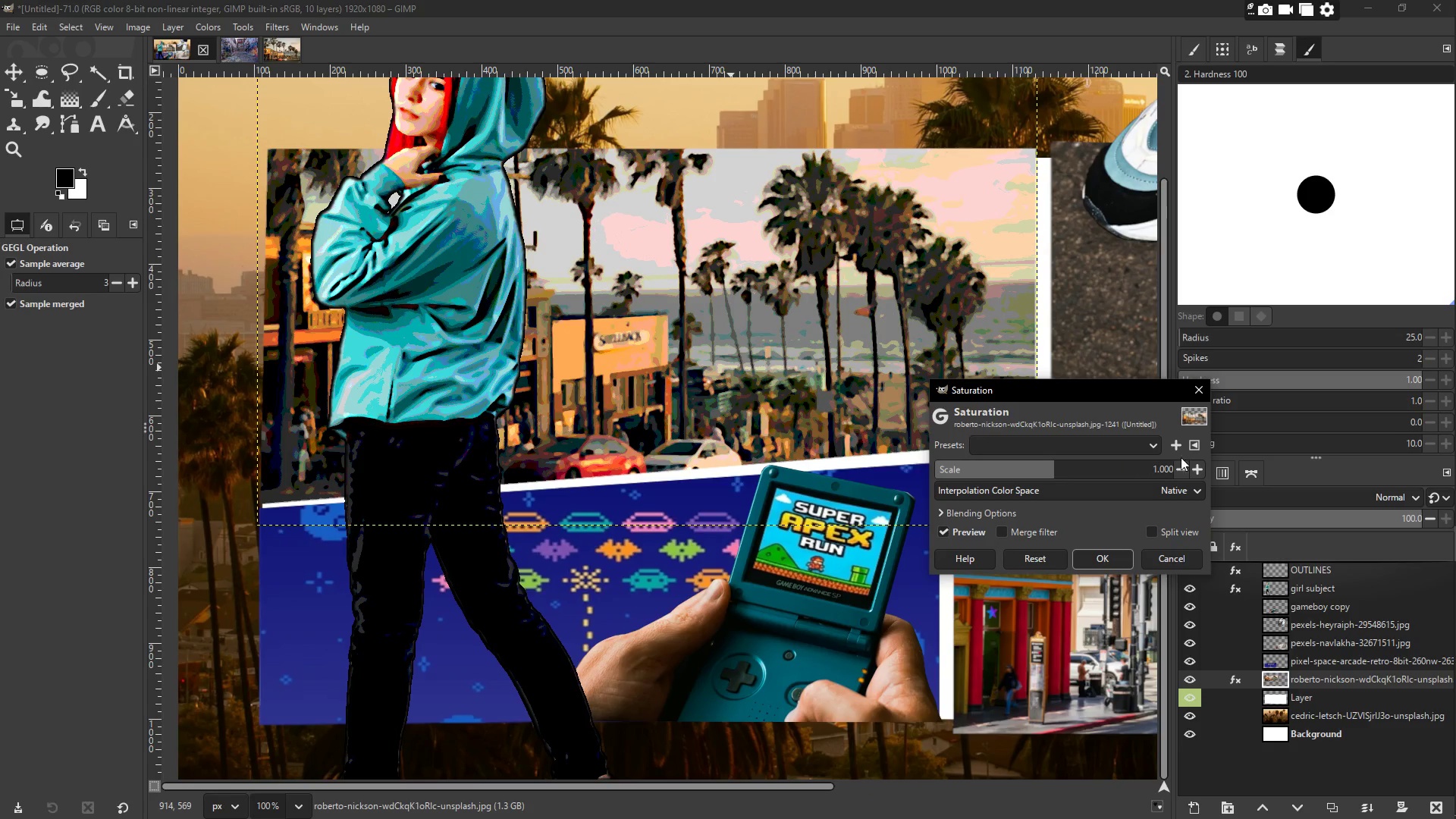 
left_click([1197, 467])
 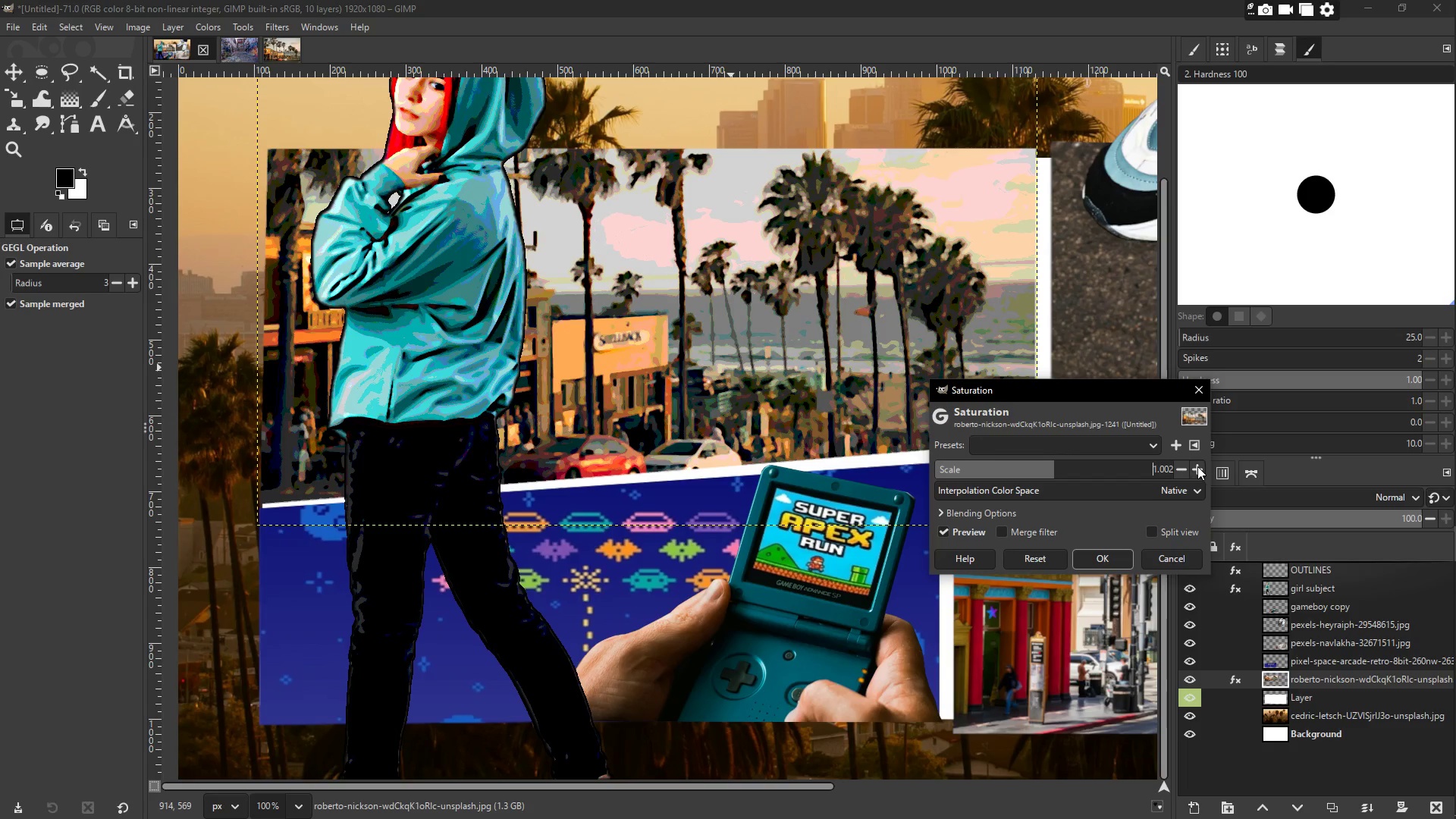 
triple_click([1197, 466])
 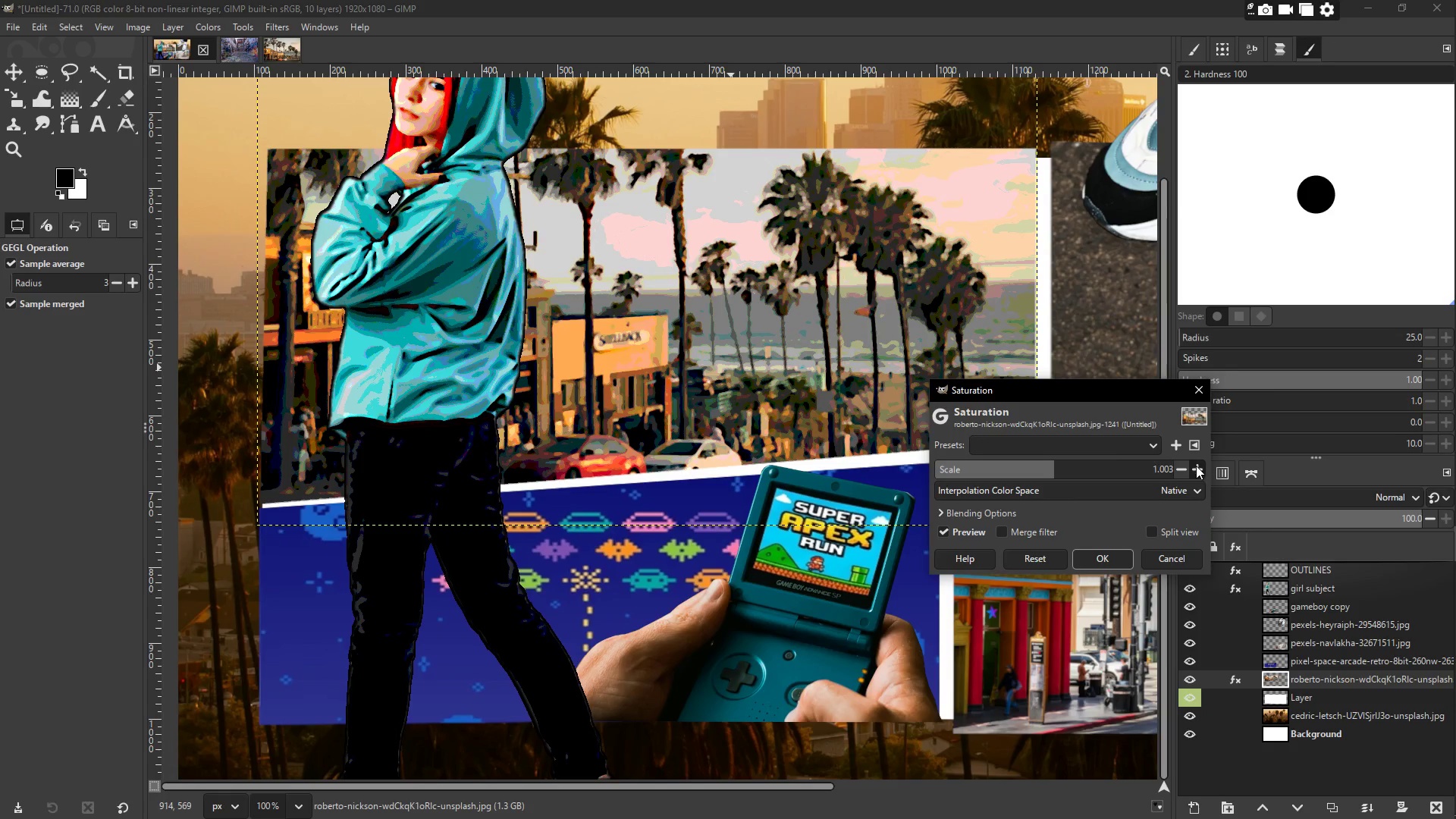 
left_click([1144, 459])
 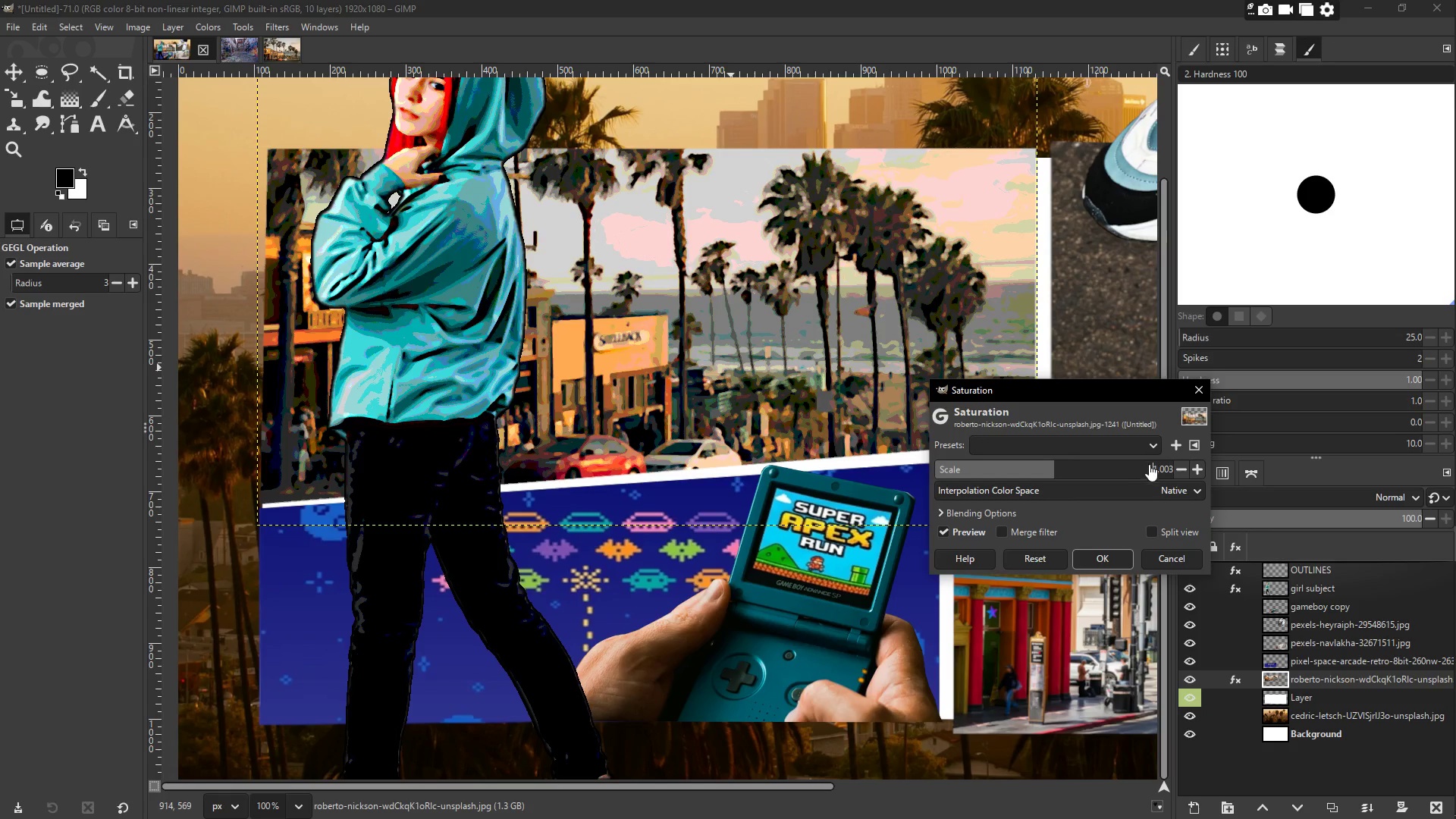 
left_click_drag(start_coordinate=[1150, 466], to_coordinate=[1183, 474])
 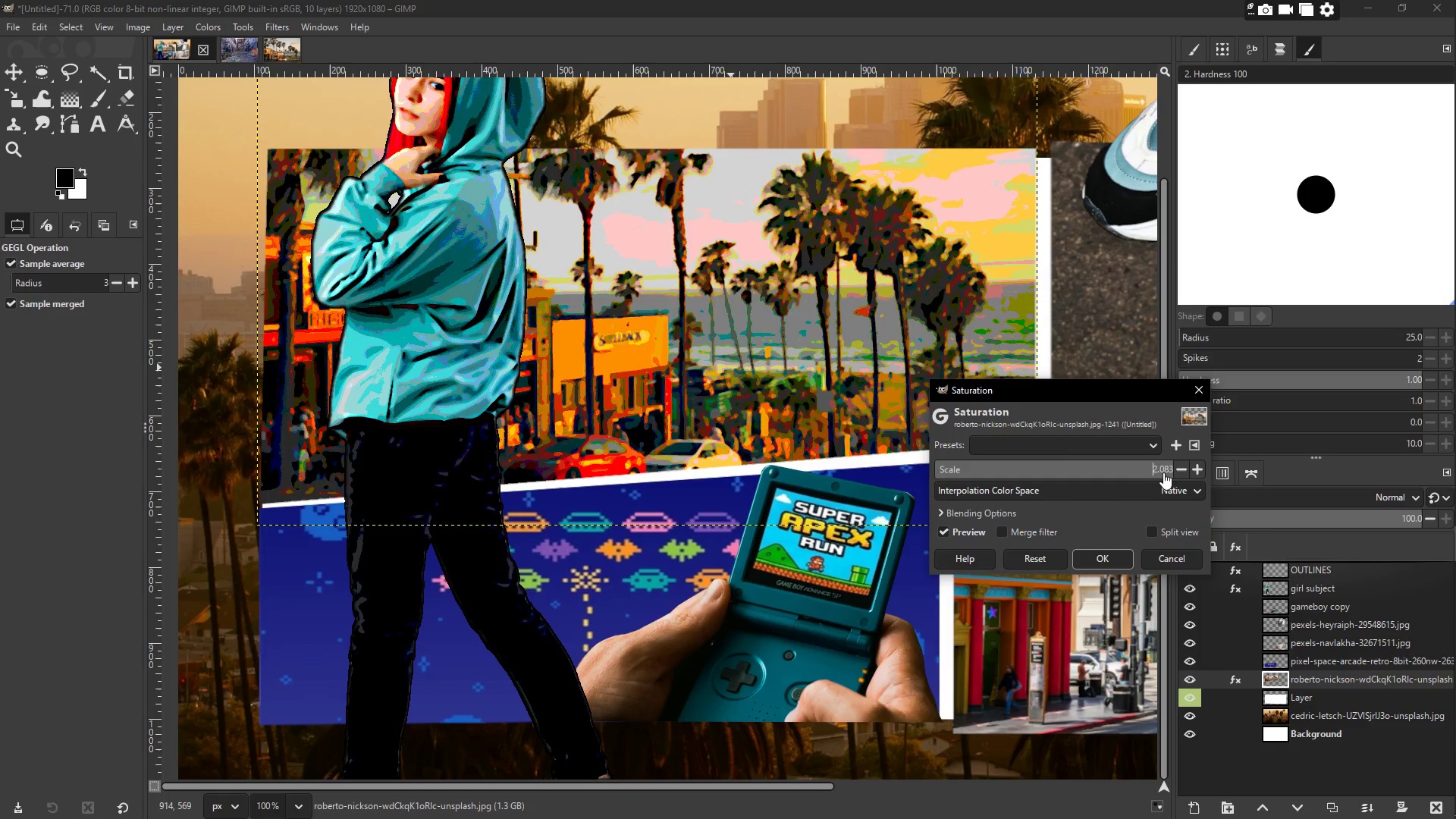 
left_click([1178, 468])
 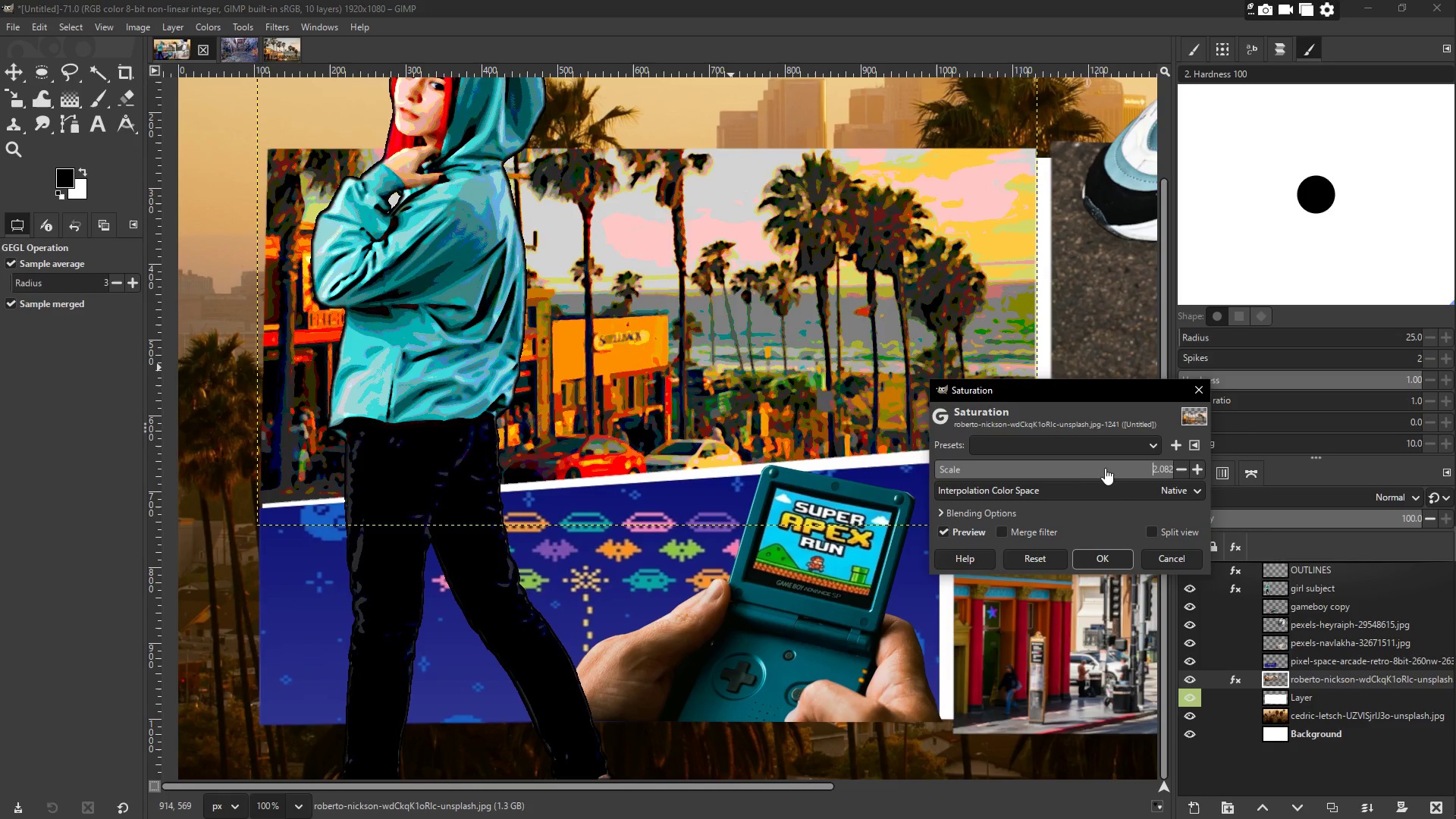 
left_click_drag(start_coordinate=[1106, 468], to_coordinate=[1108, 472])
 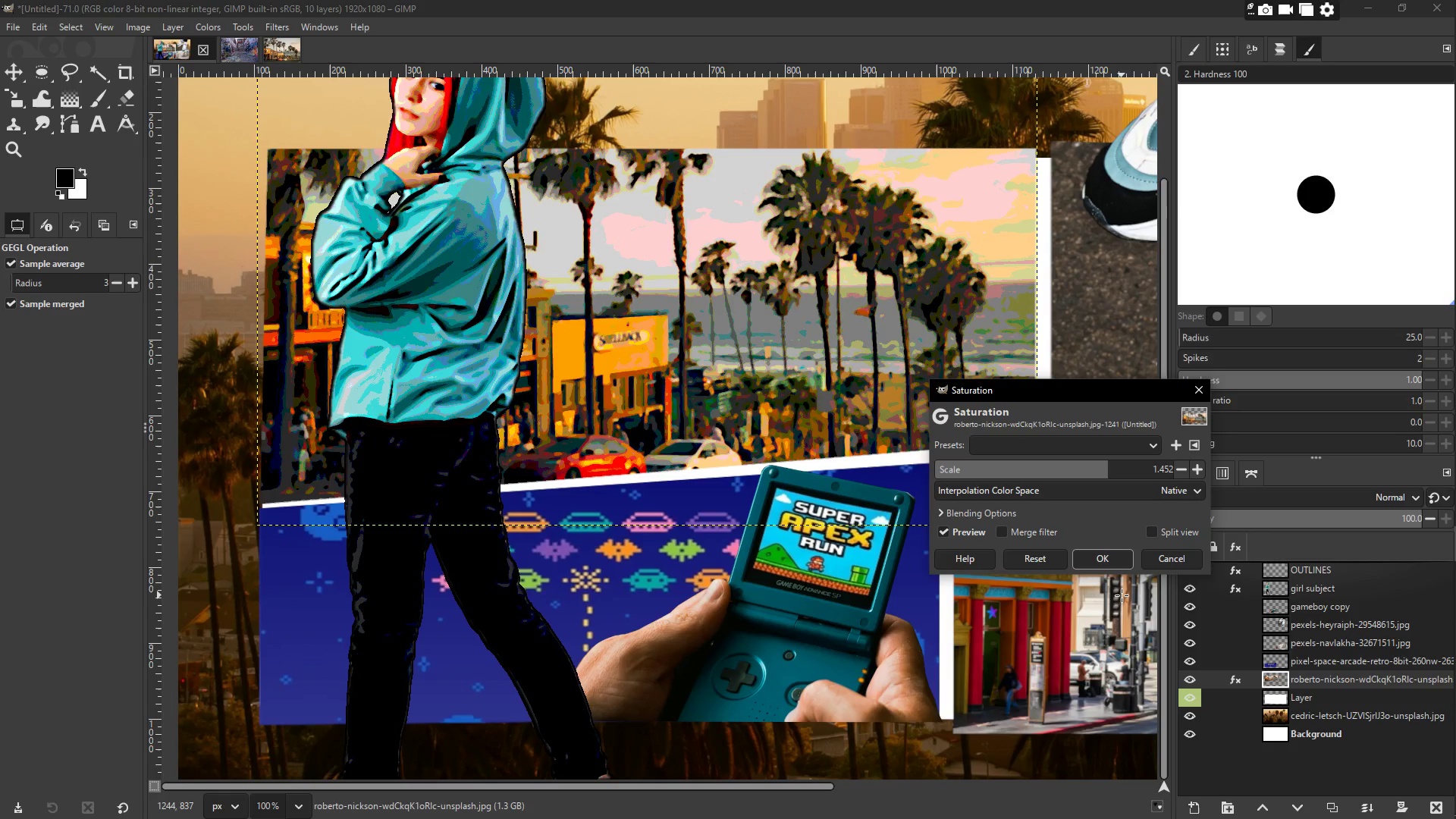 
left_click([1111, 565])
 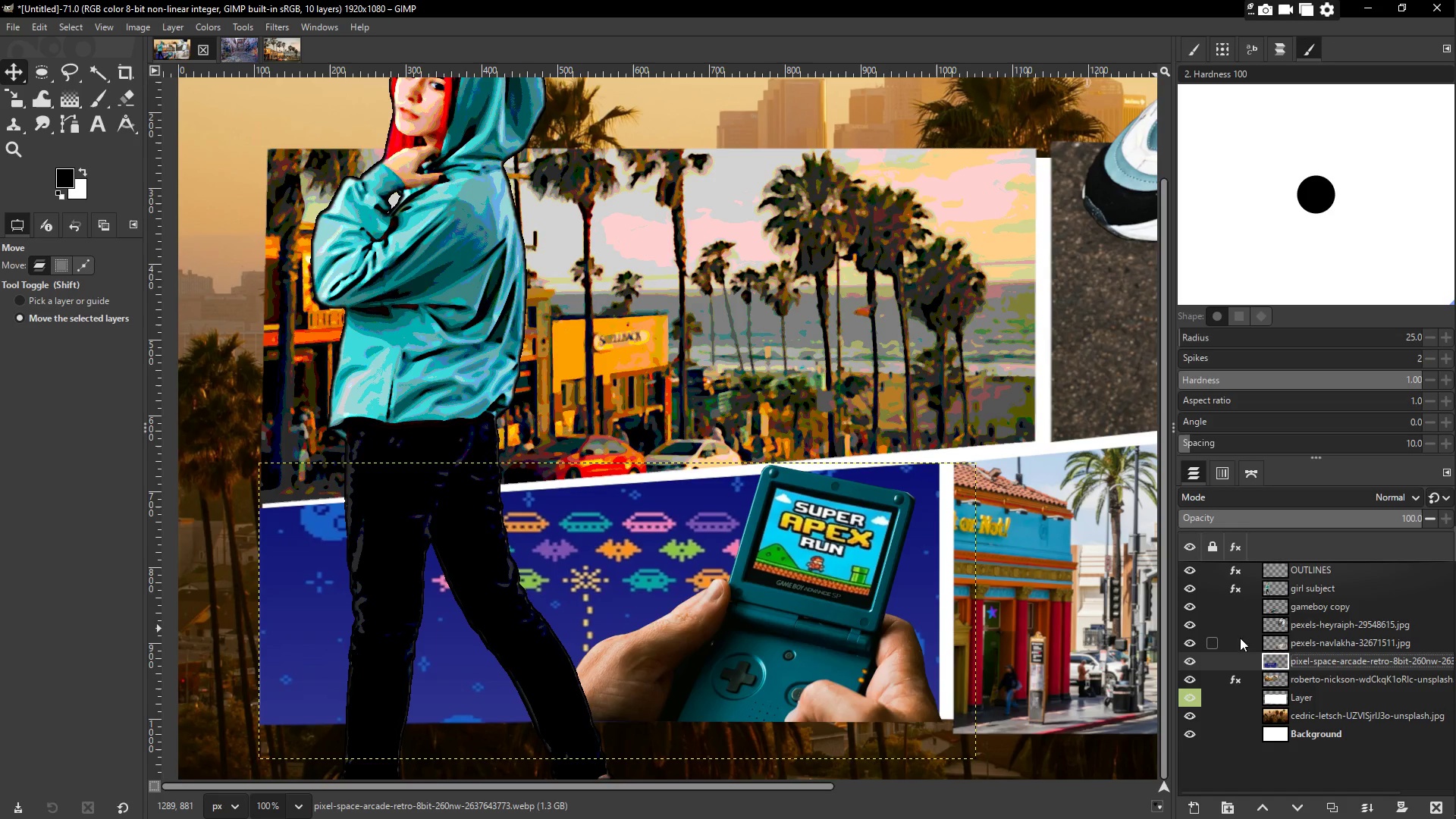 
right_click([632, 544])
 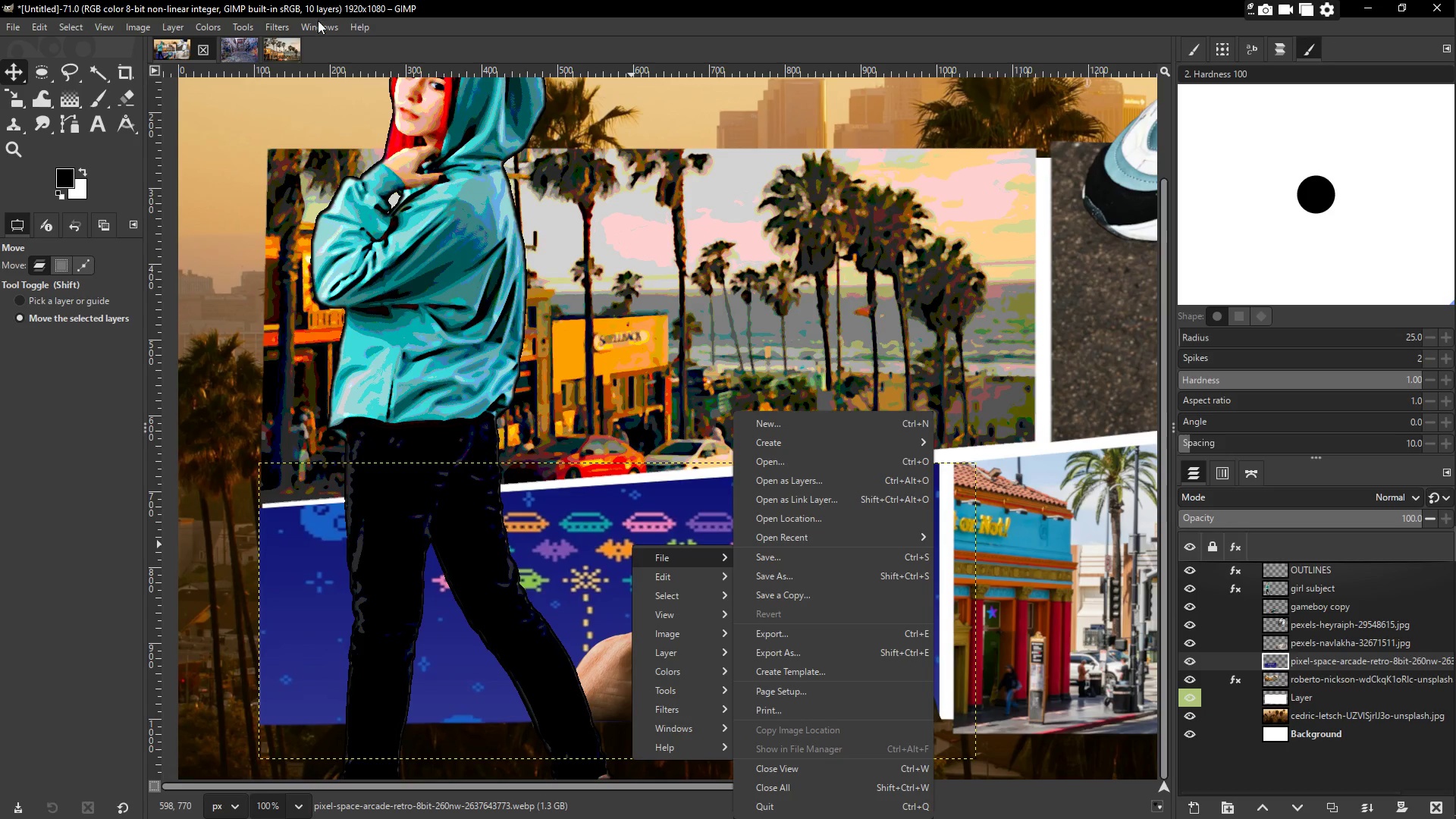 
double_click([271, 29])
 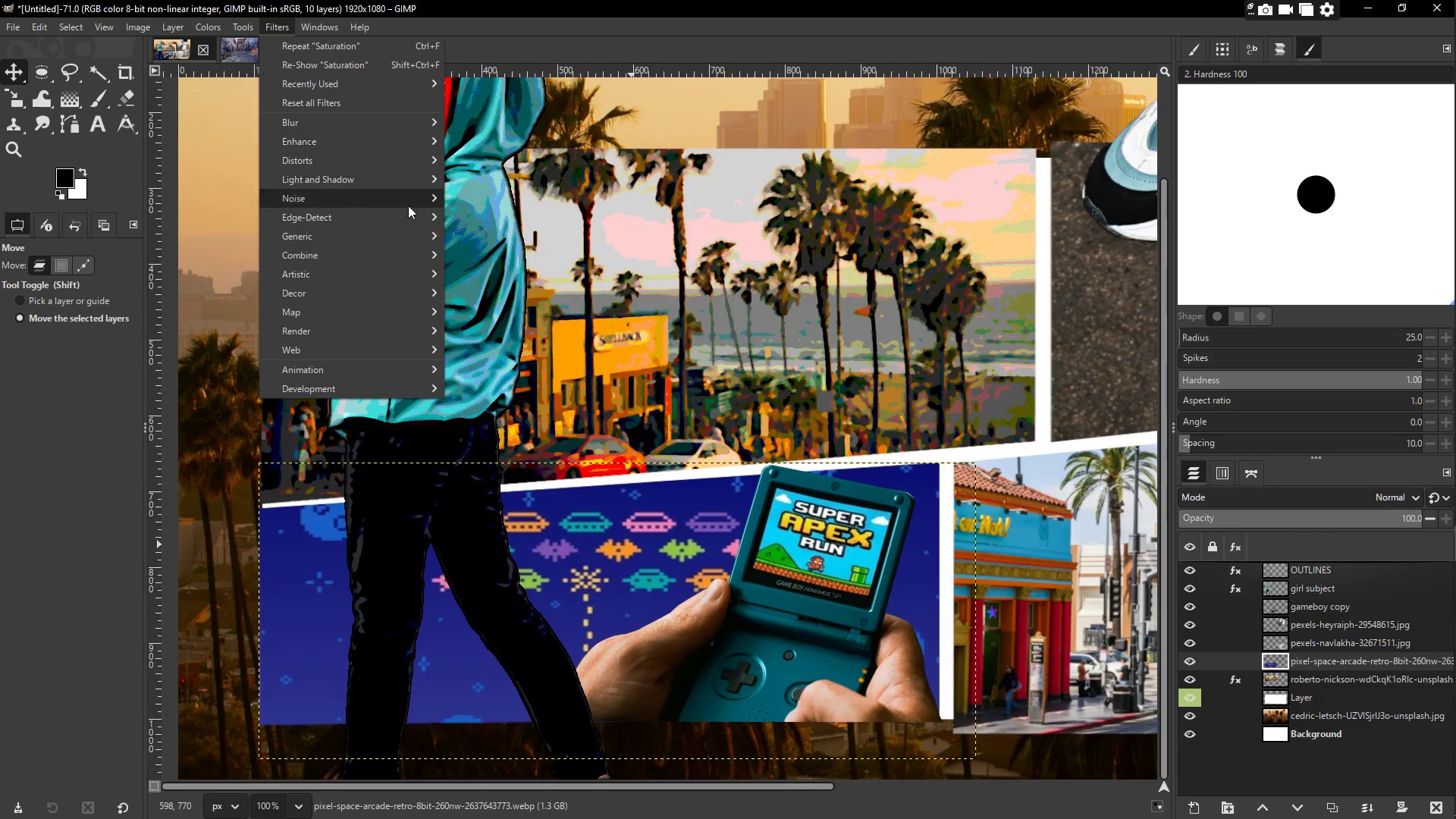 
mouse_move([386, 235])
 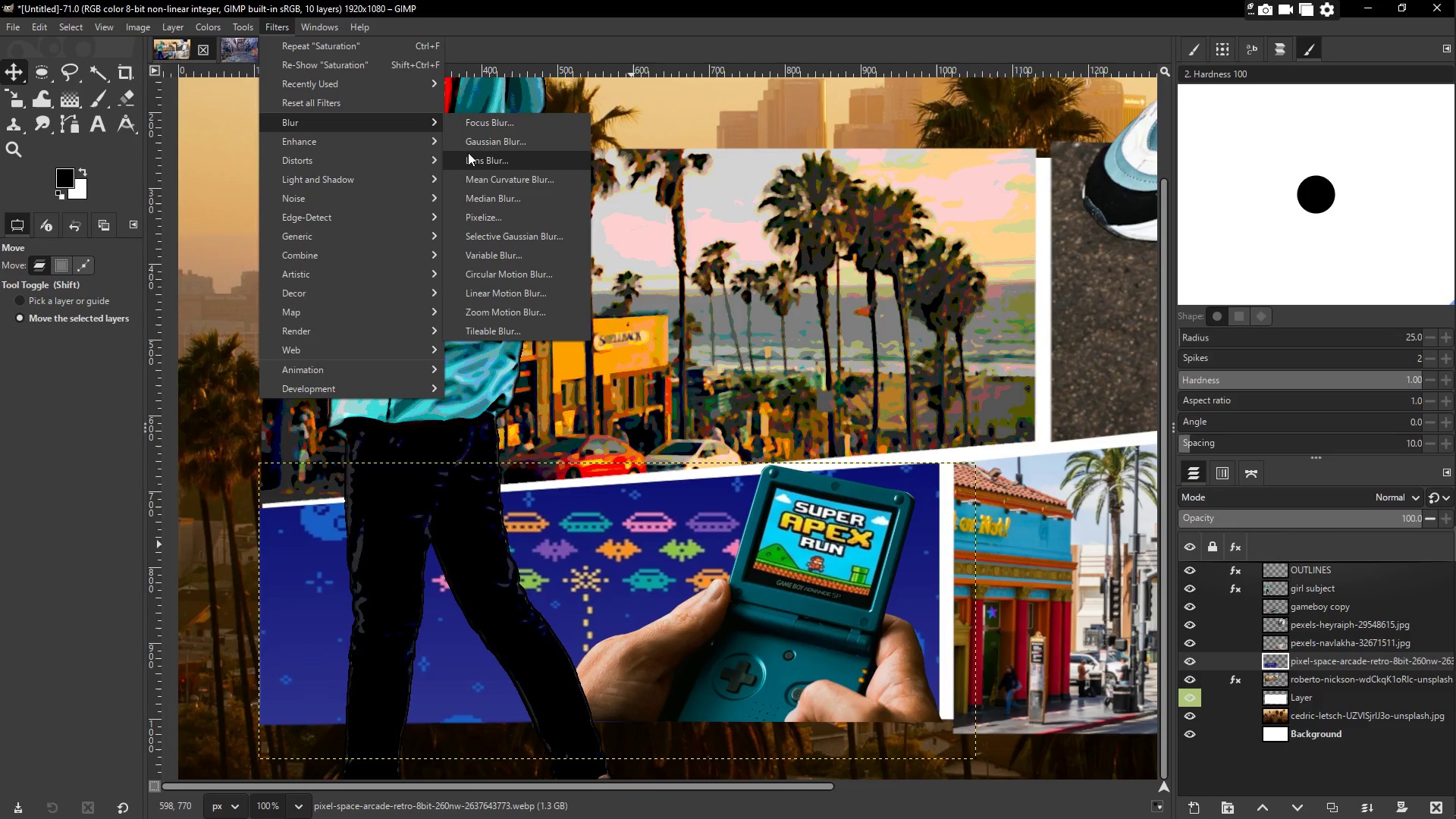 
left_click([477, 141])
 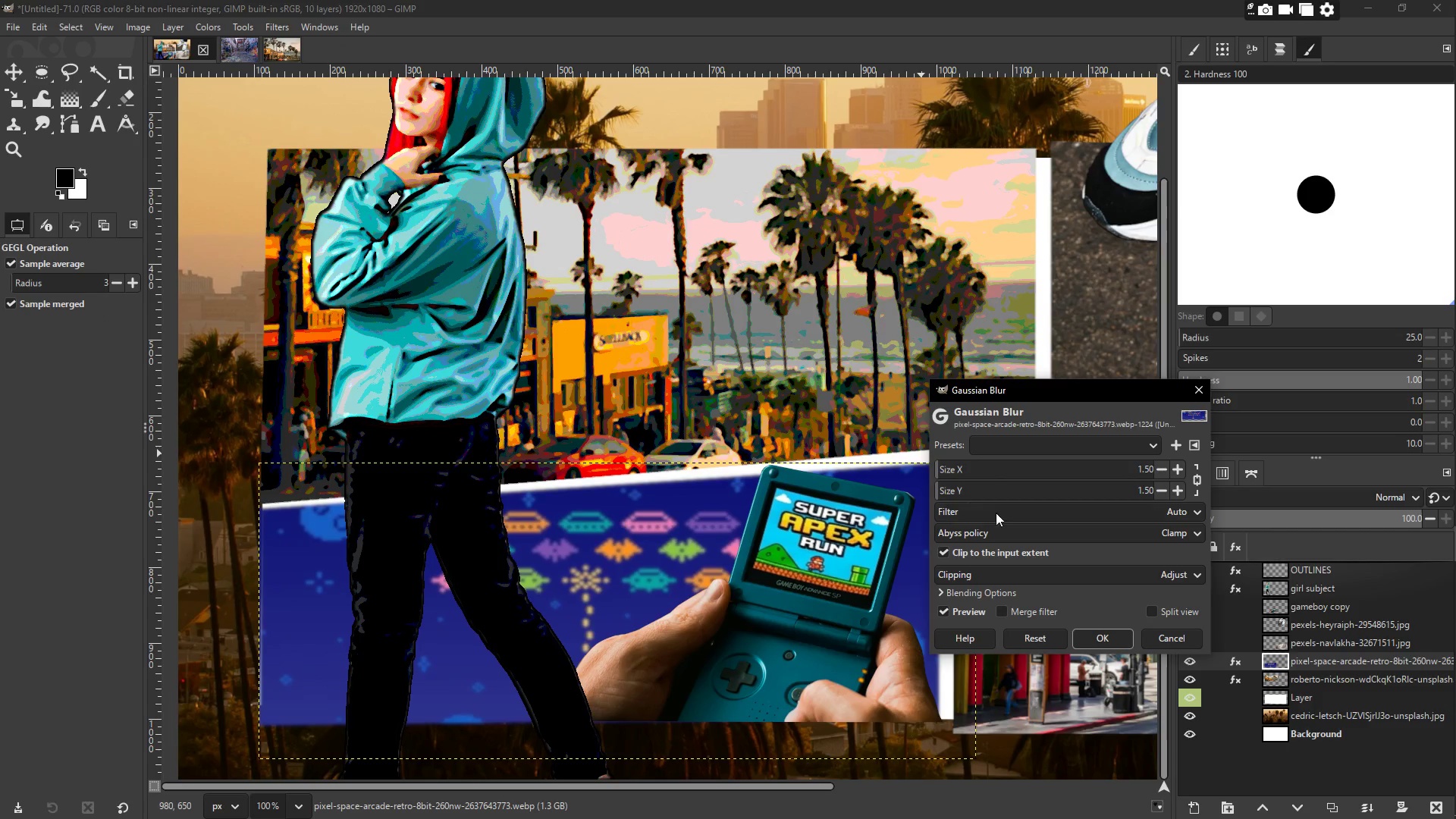 
mouse_move([1020, 480])
 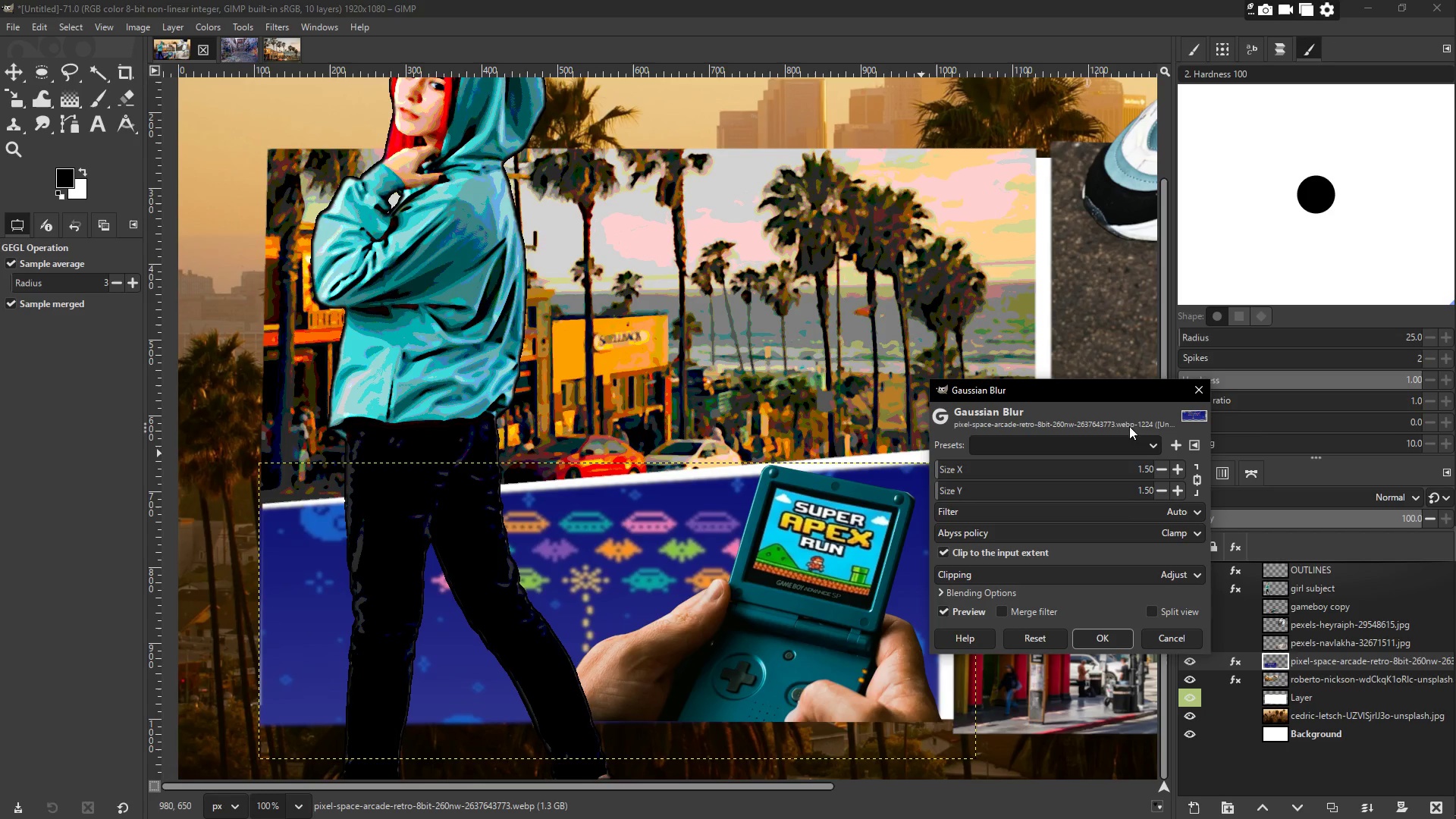 
left_click([1200, 393])
 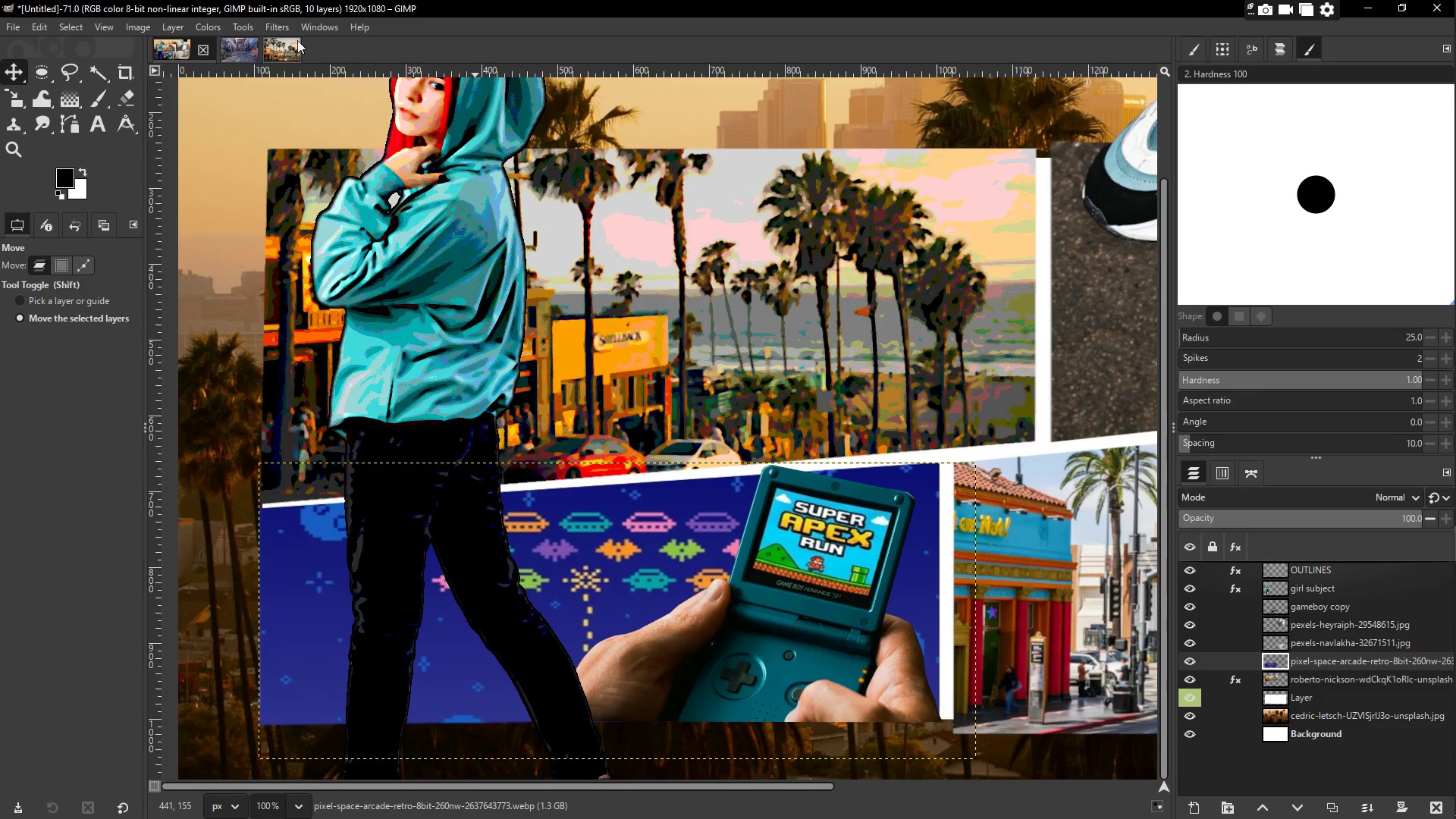 
left_click([280, 29])
 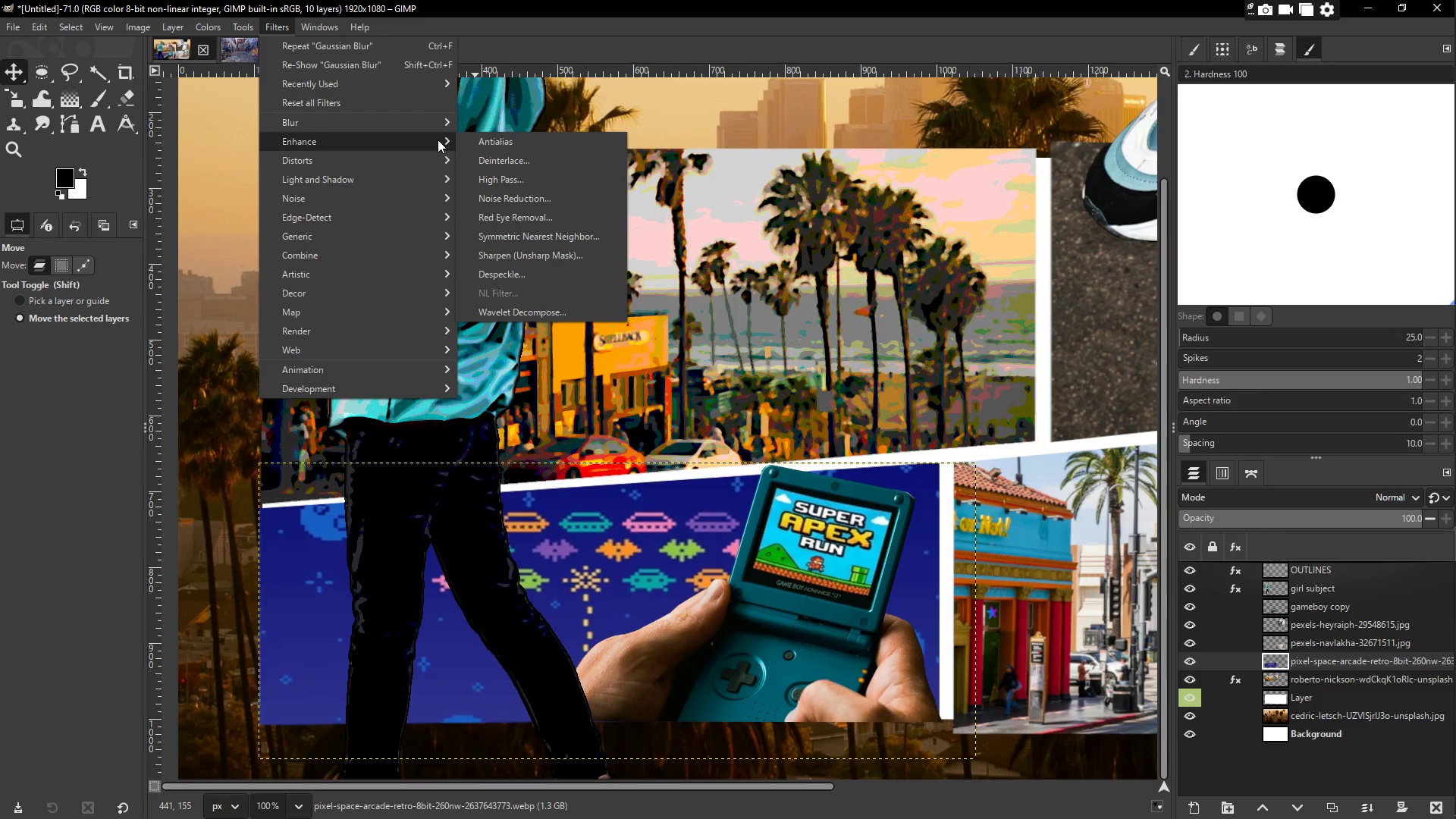 
wait(6.45)
 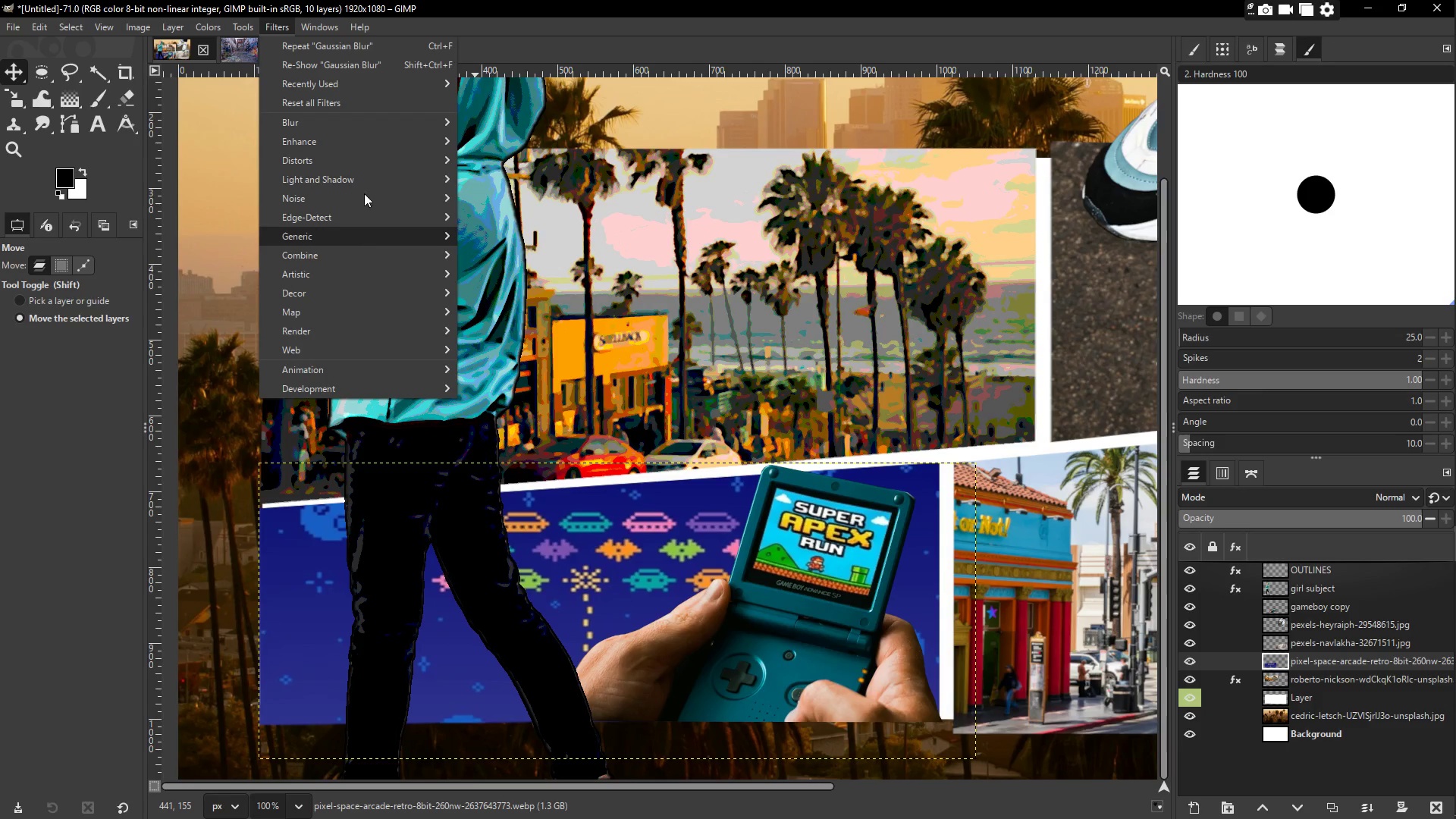 
mouse_move([416, 158])
 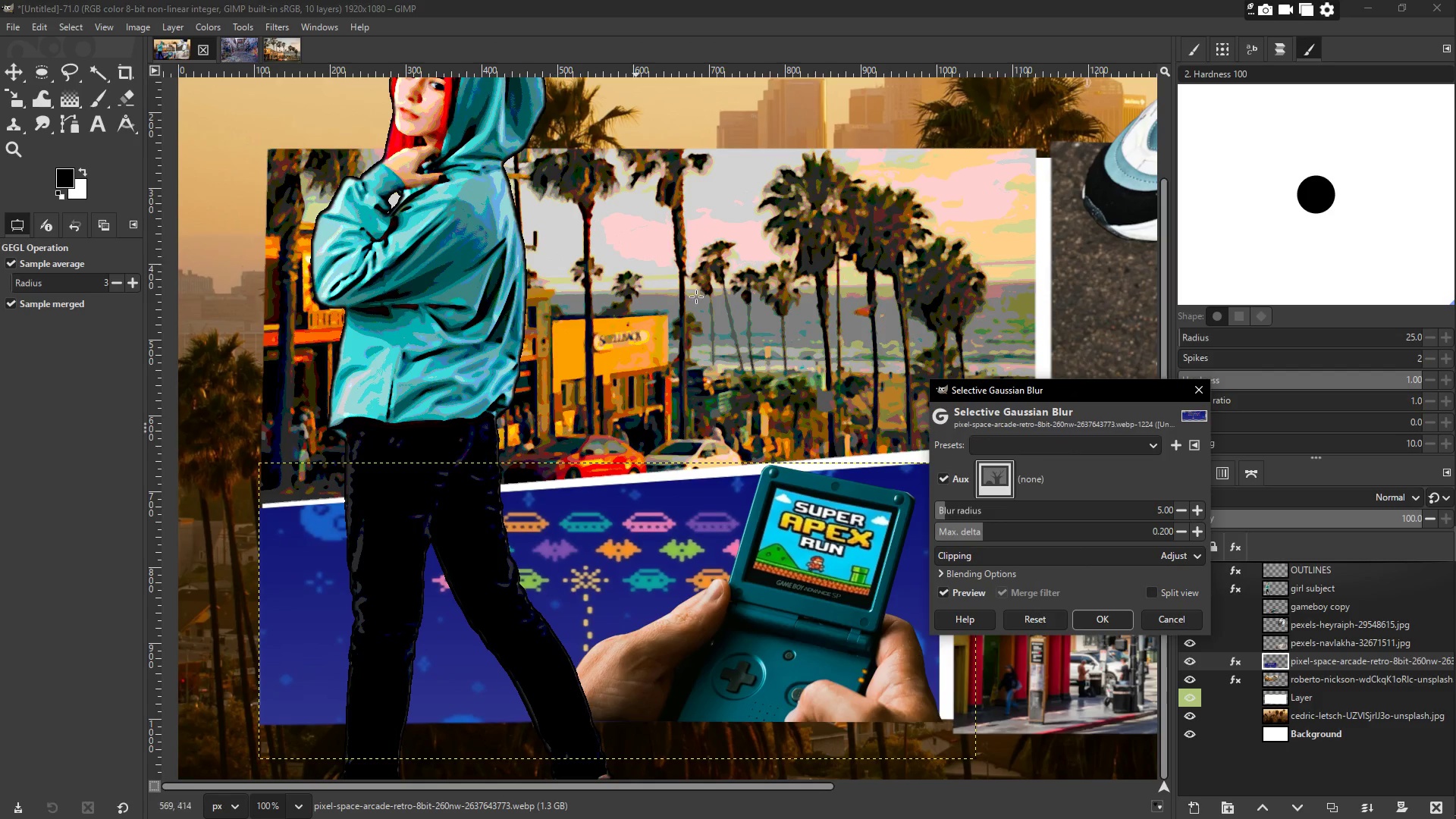 
left_click([1106, 620])
 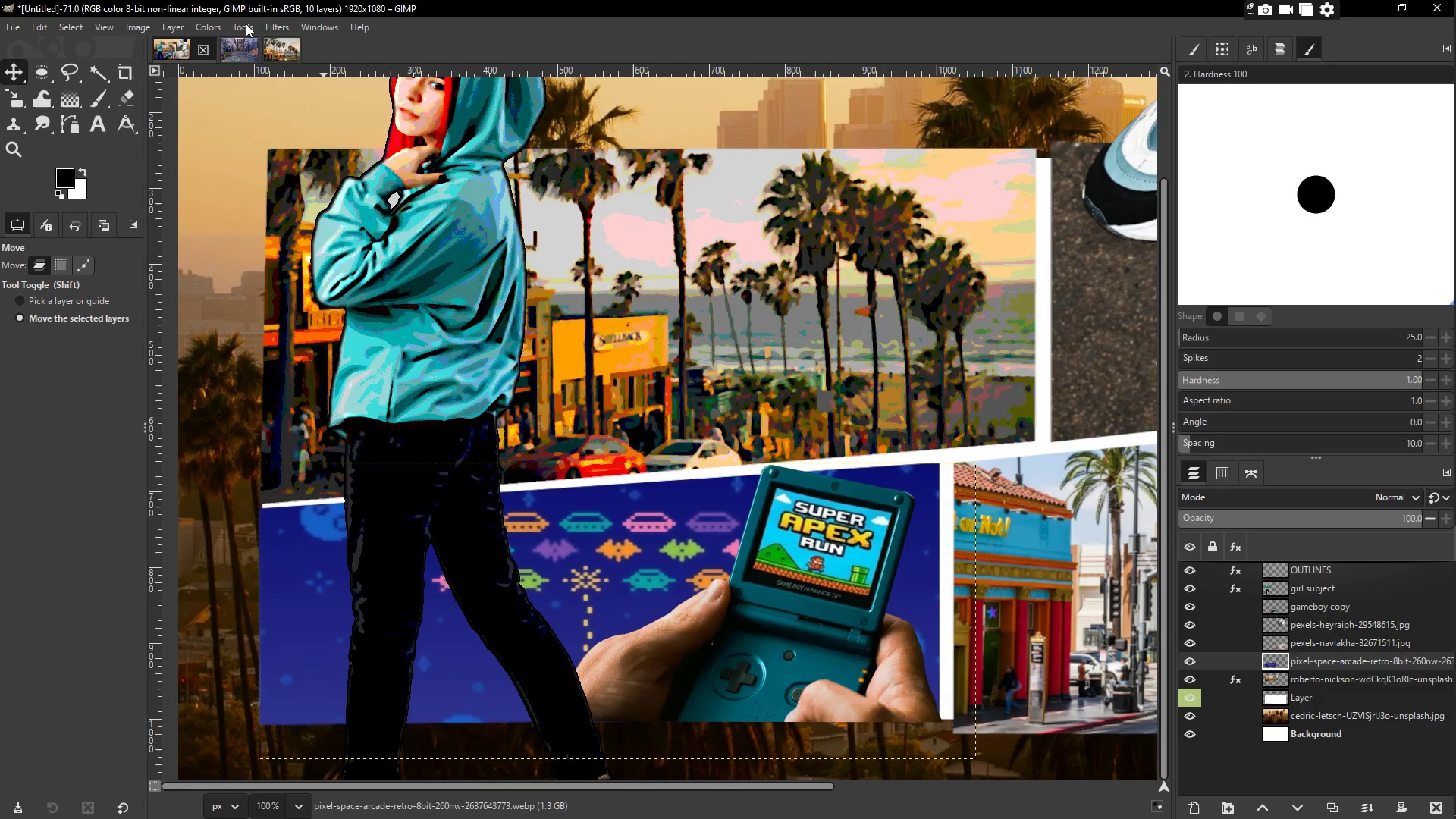 
left_click([240, 27])
 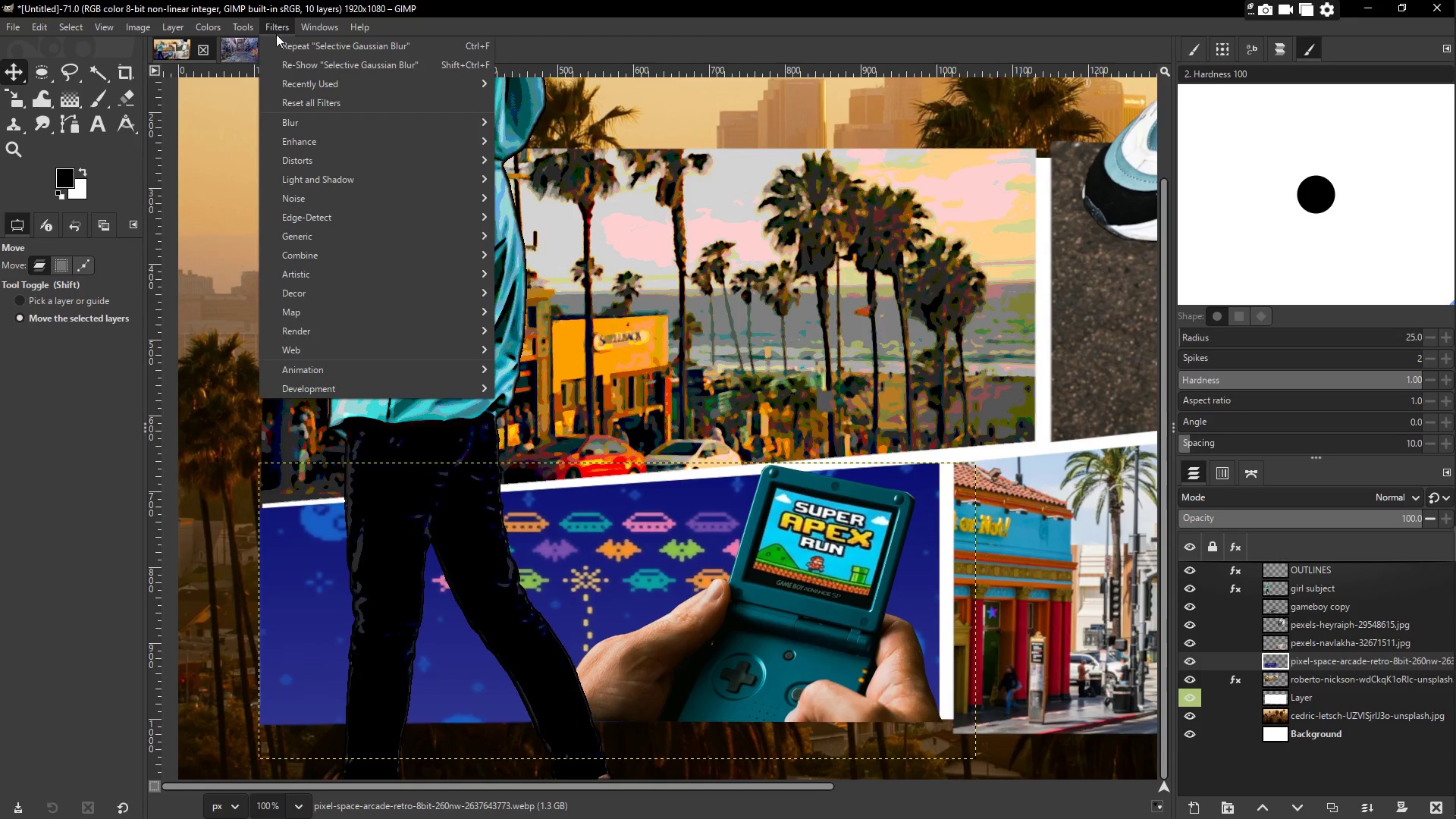 
left_click([328, 141])
 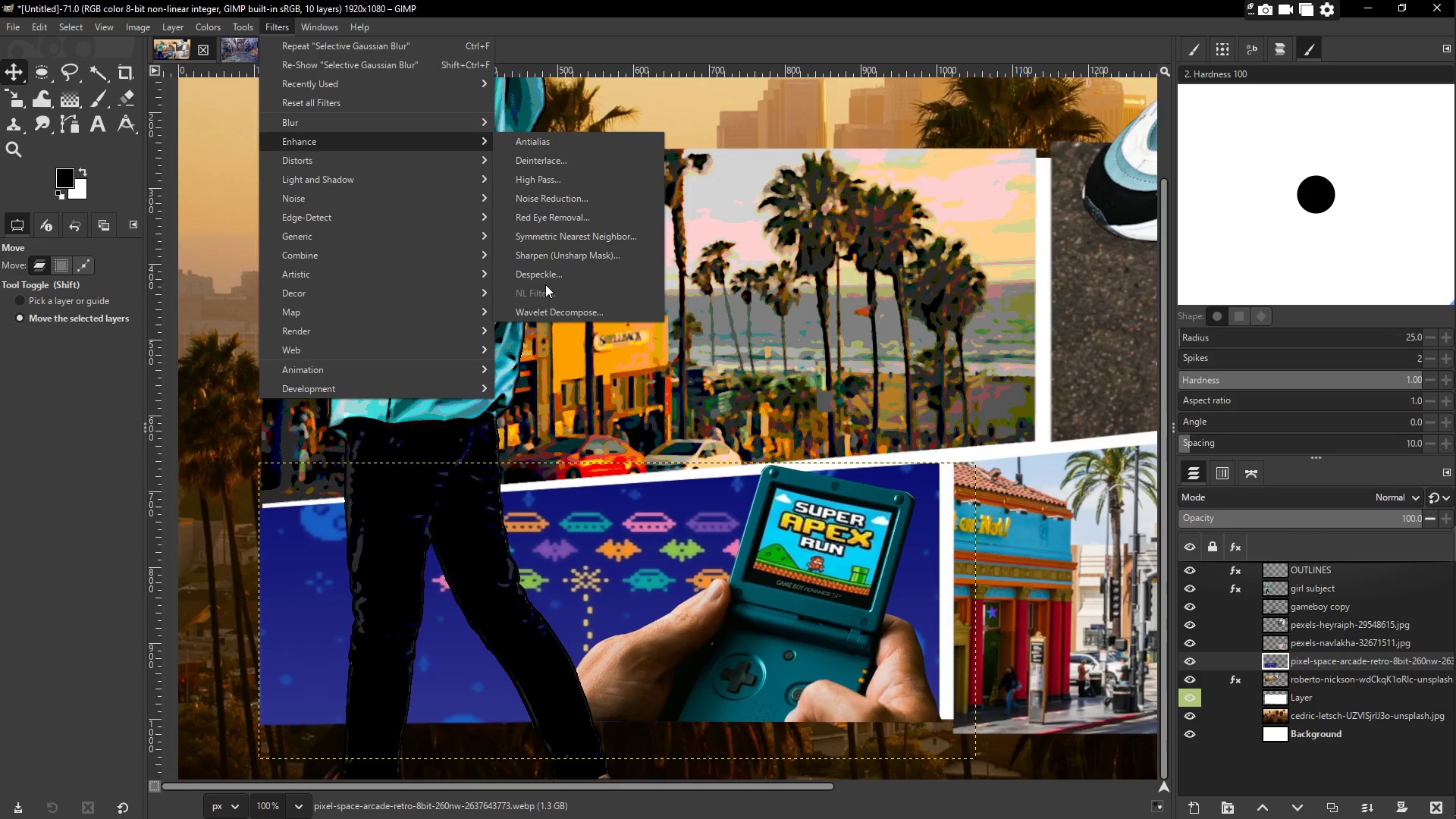 
wait(5.38)
 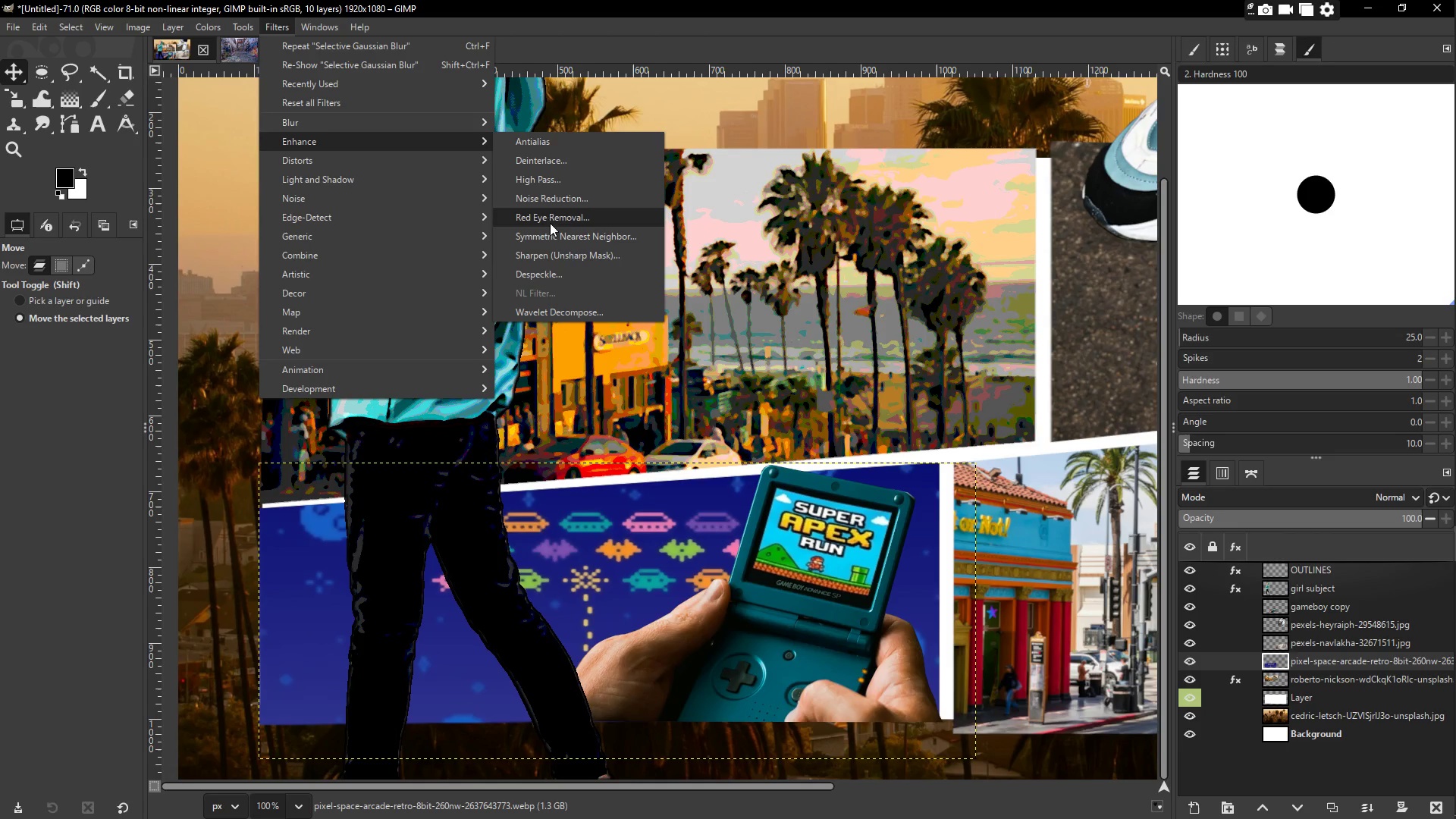 
left_click([556, 254])
 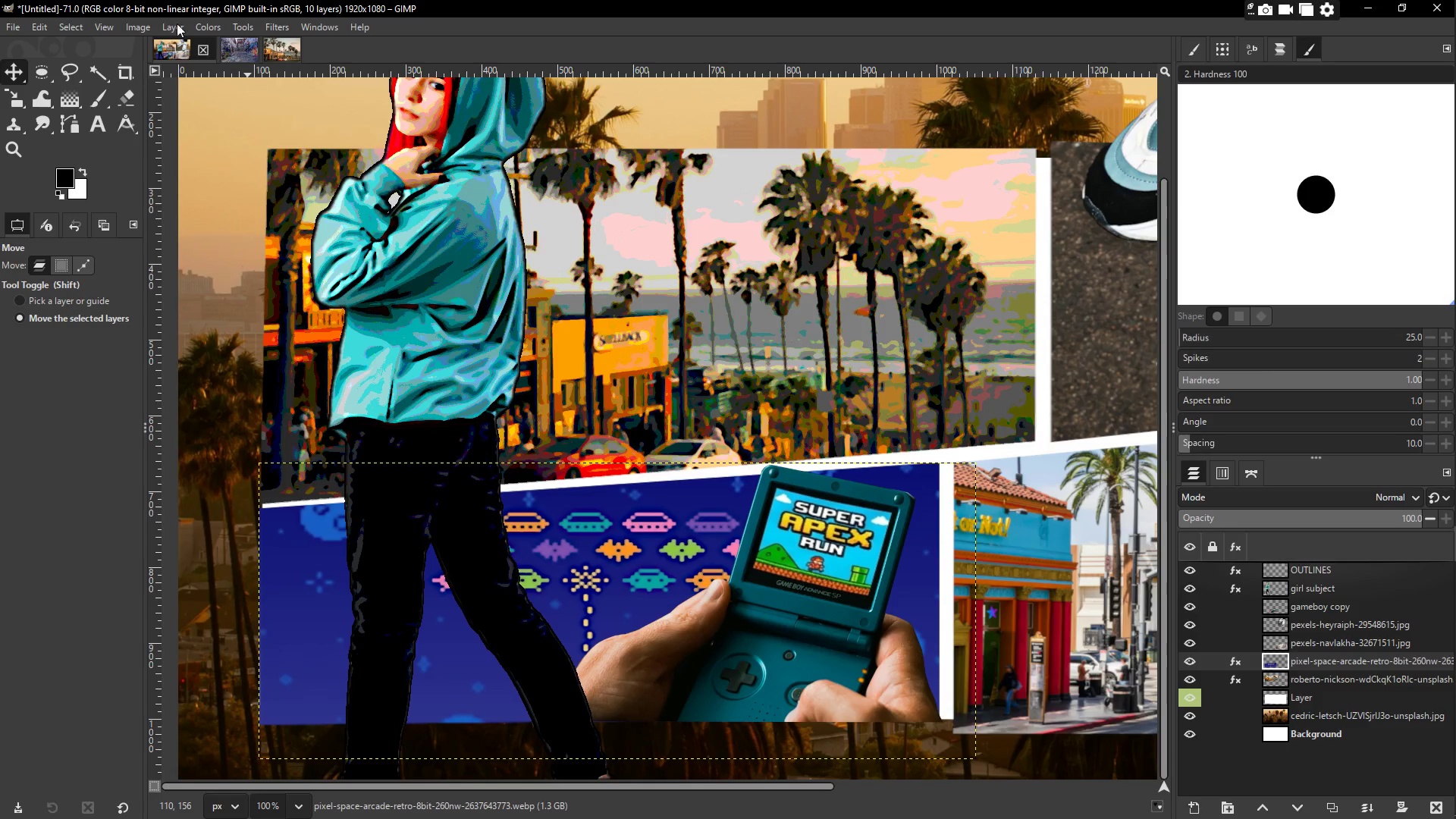 
left_click([271, 30])
 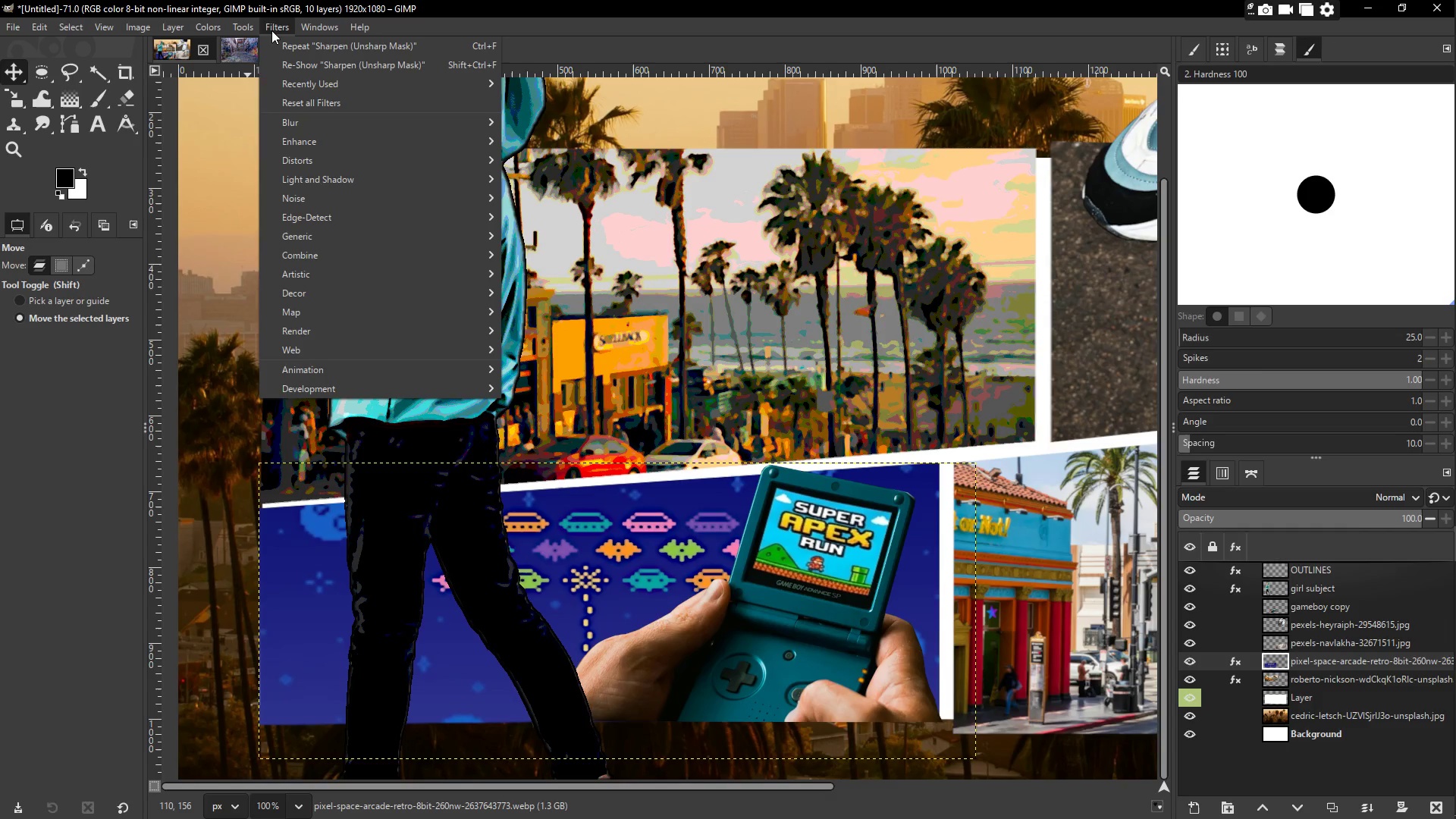 
left_click([271, 30])
 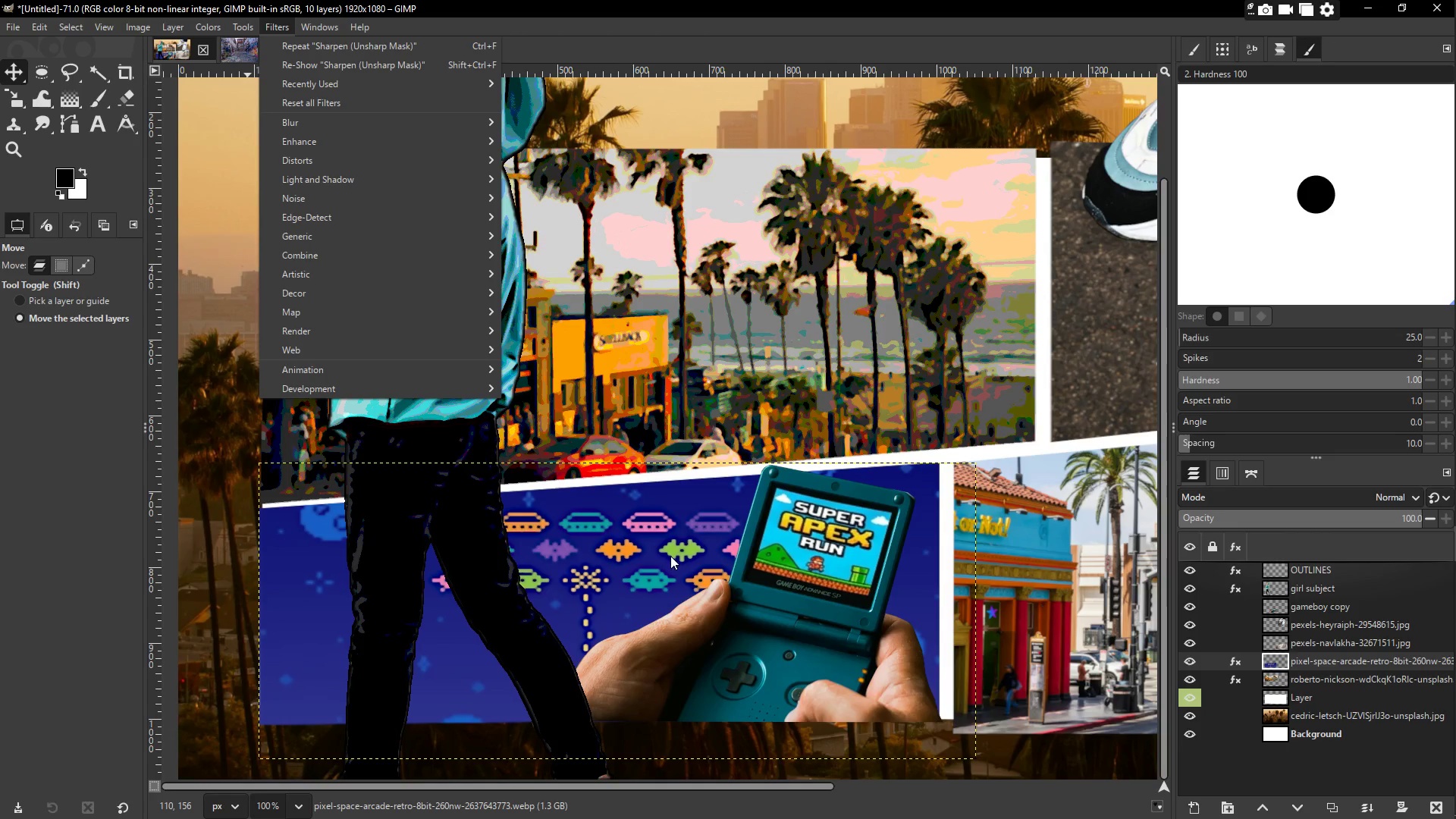 
double_click([620, 546])
 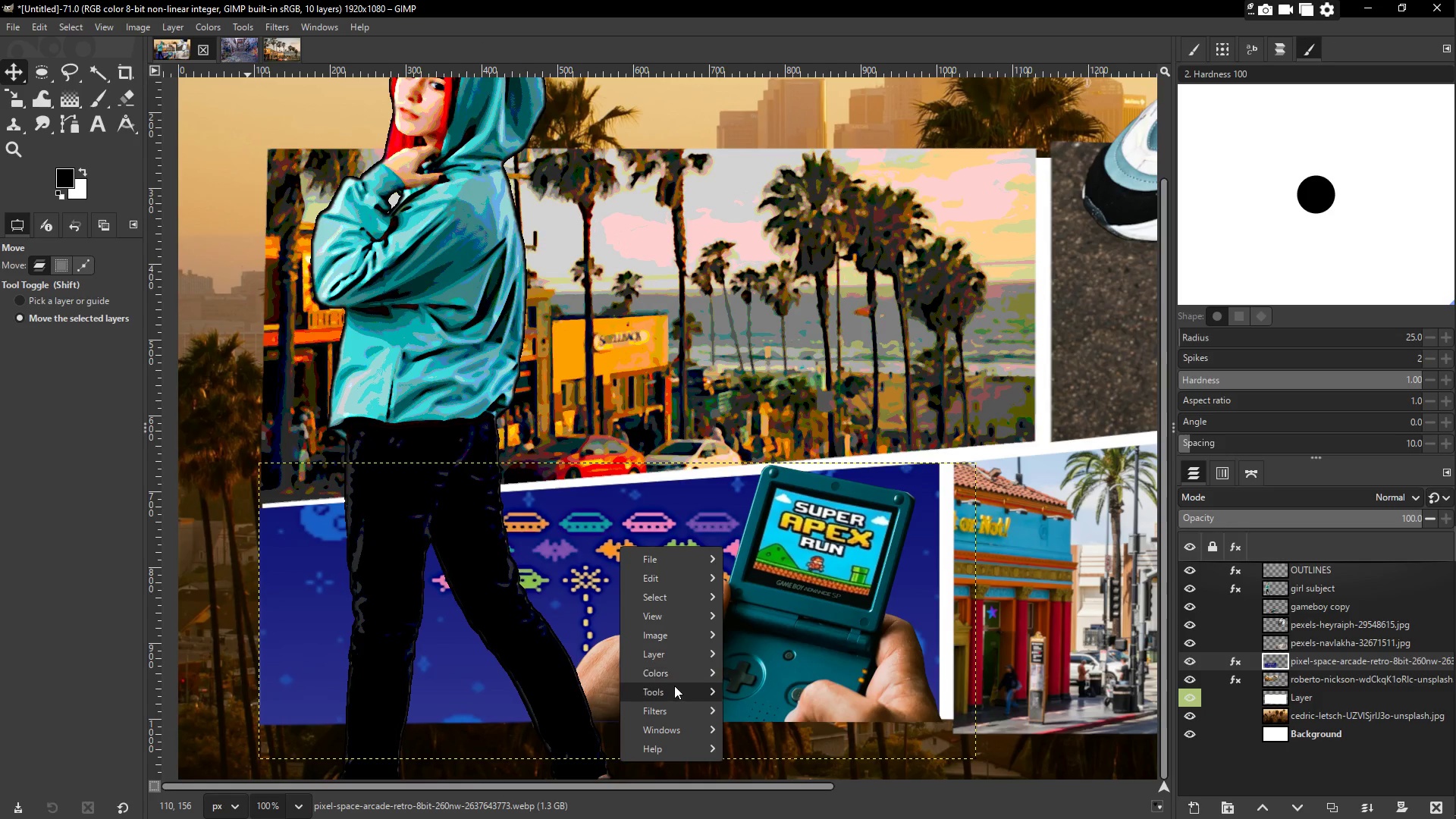 
mouse_move([683, 679])
 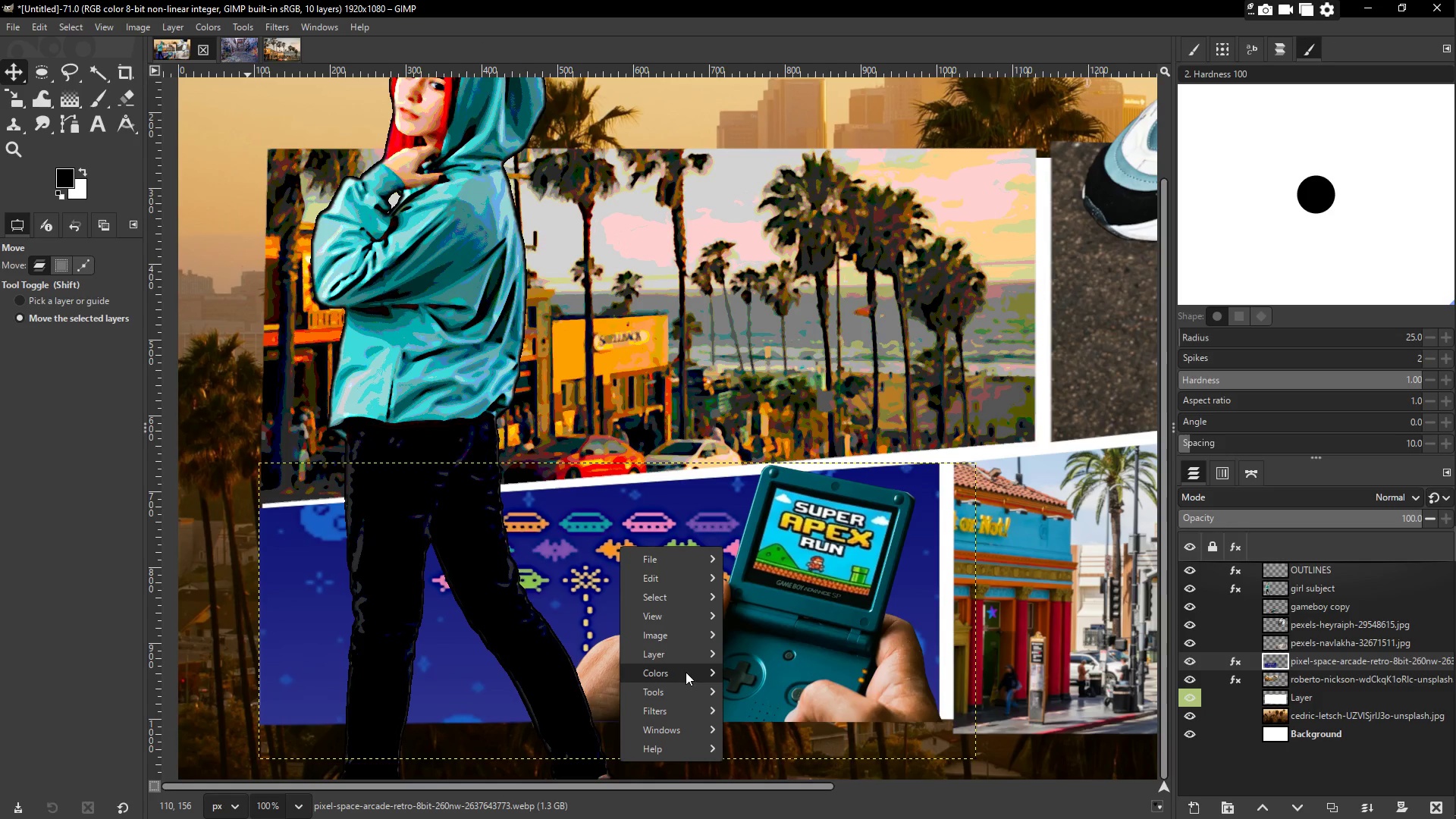 
left_click([686, 671])
 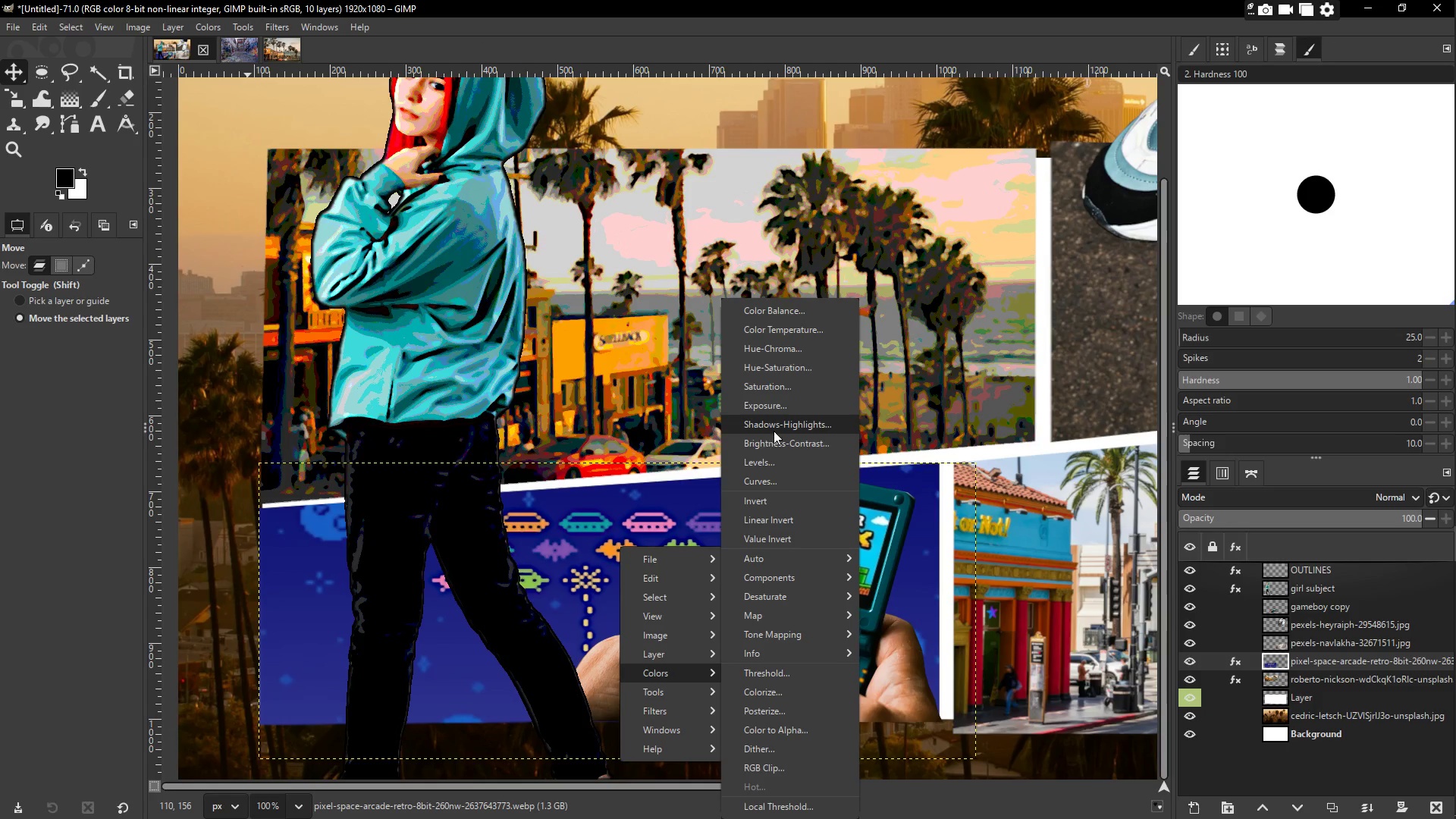 
mouse_move([799, 448])
 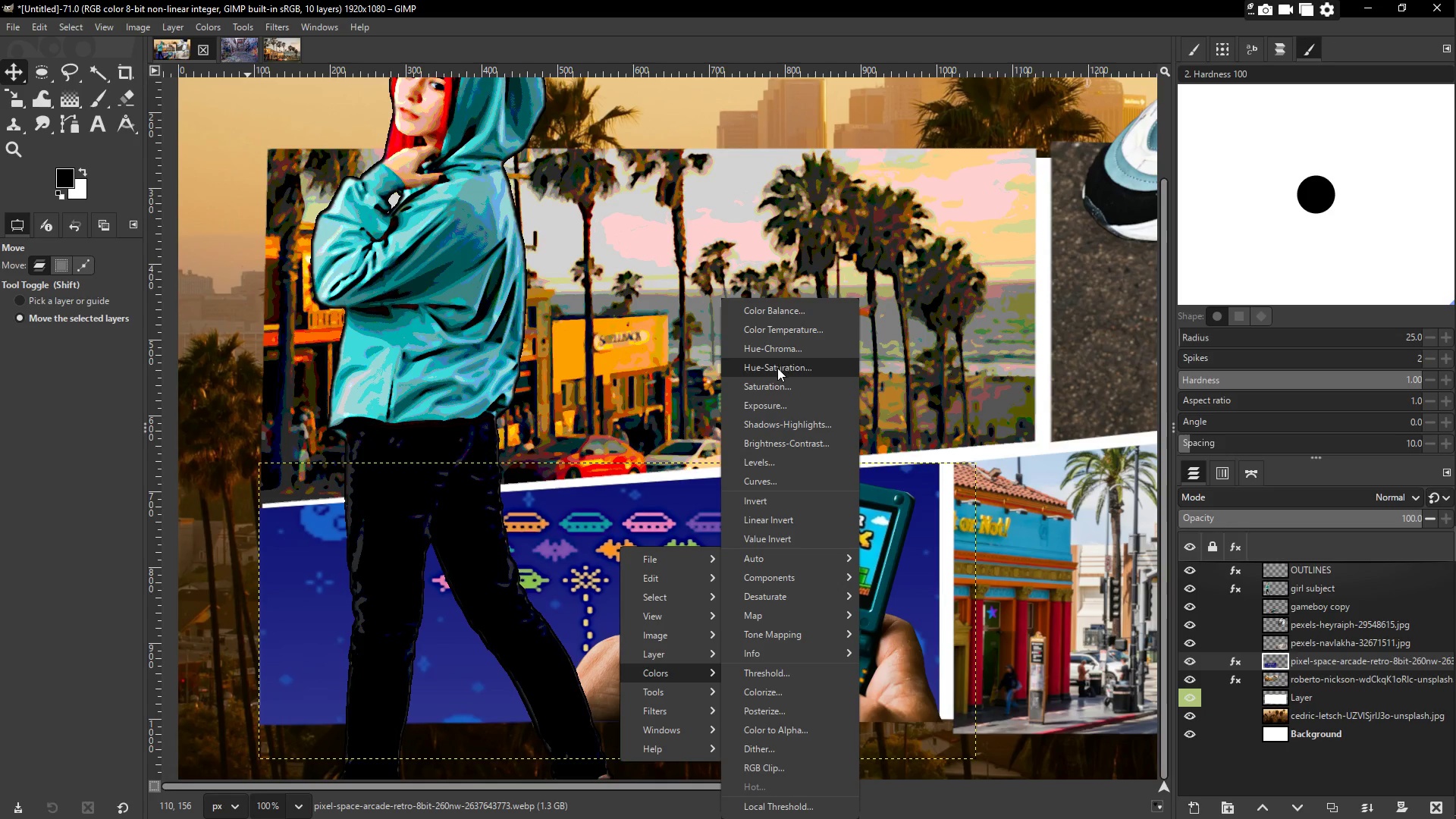 
wait(5.37)
 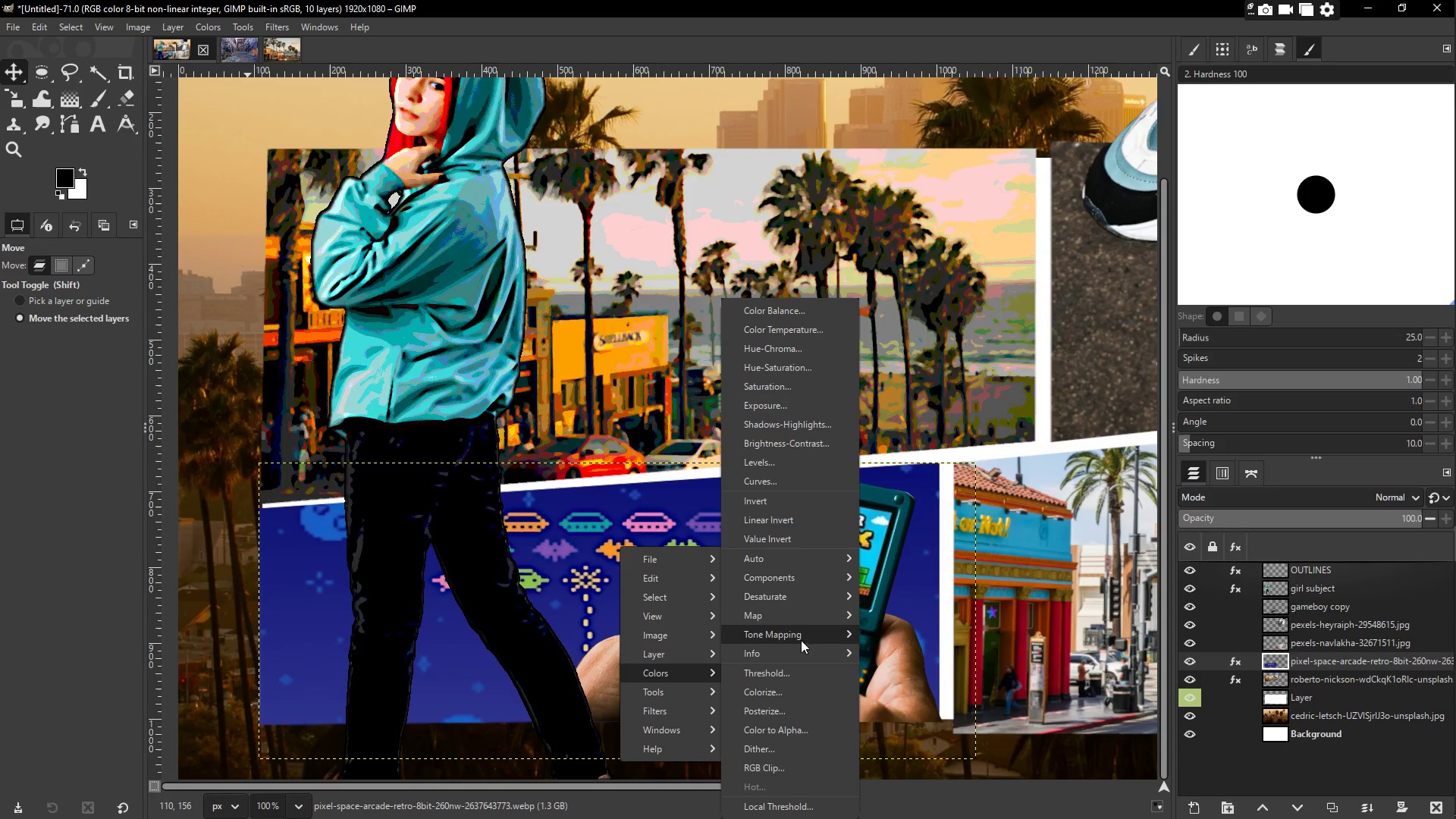 
left_click([782, 386])
 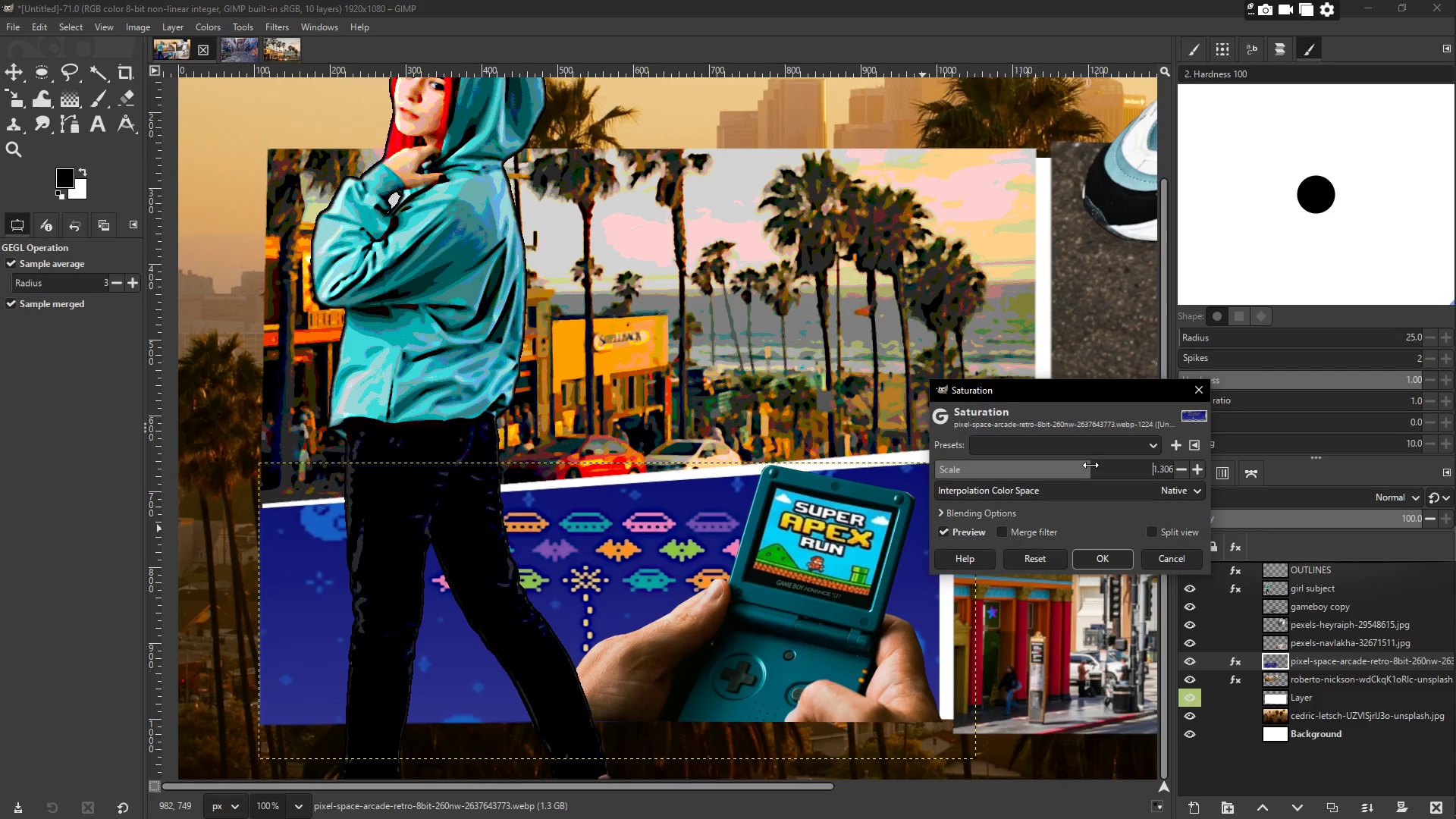 
left_click([1101, 468])
 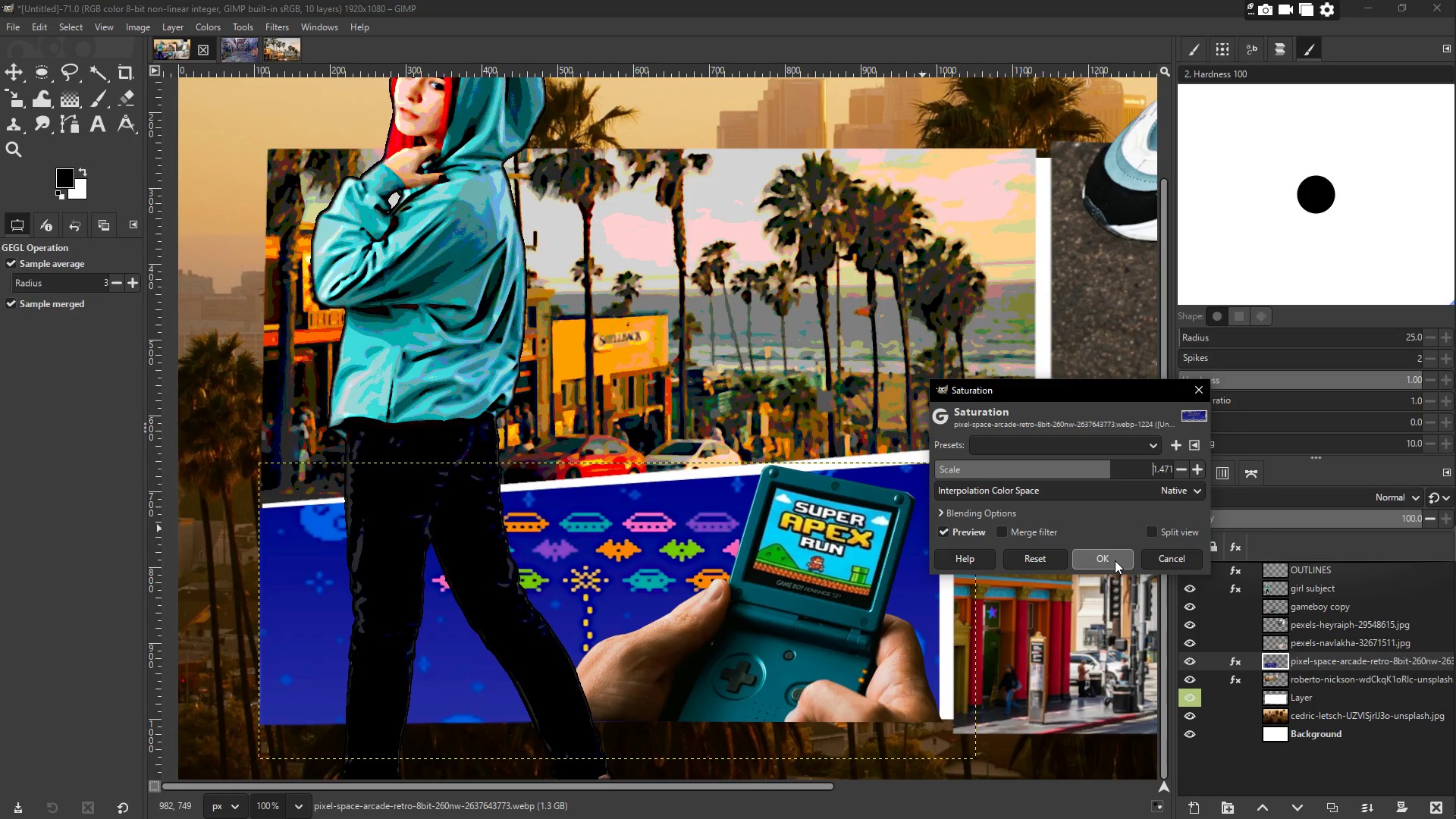 
wait(6.23)
 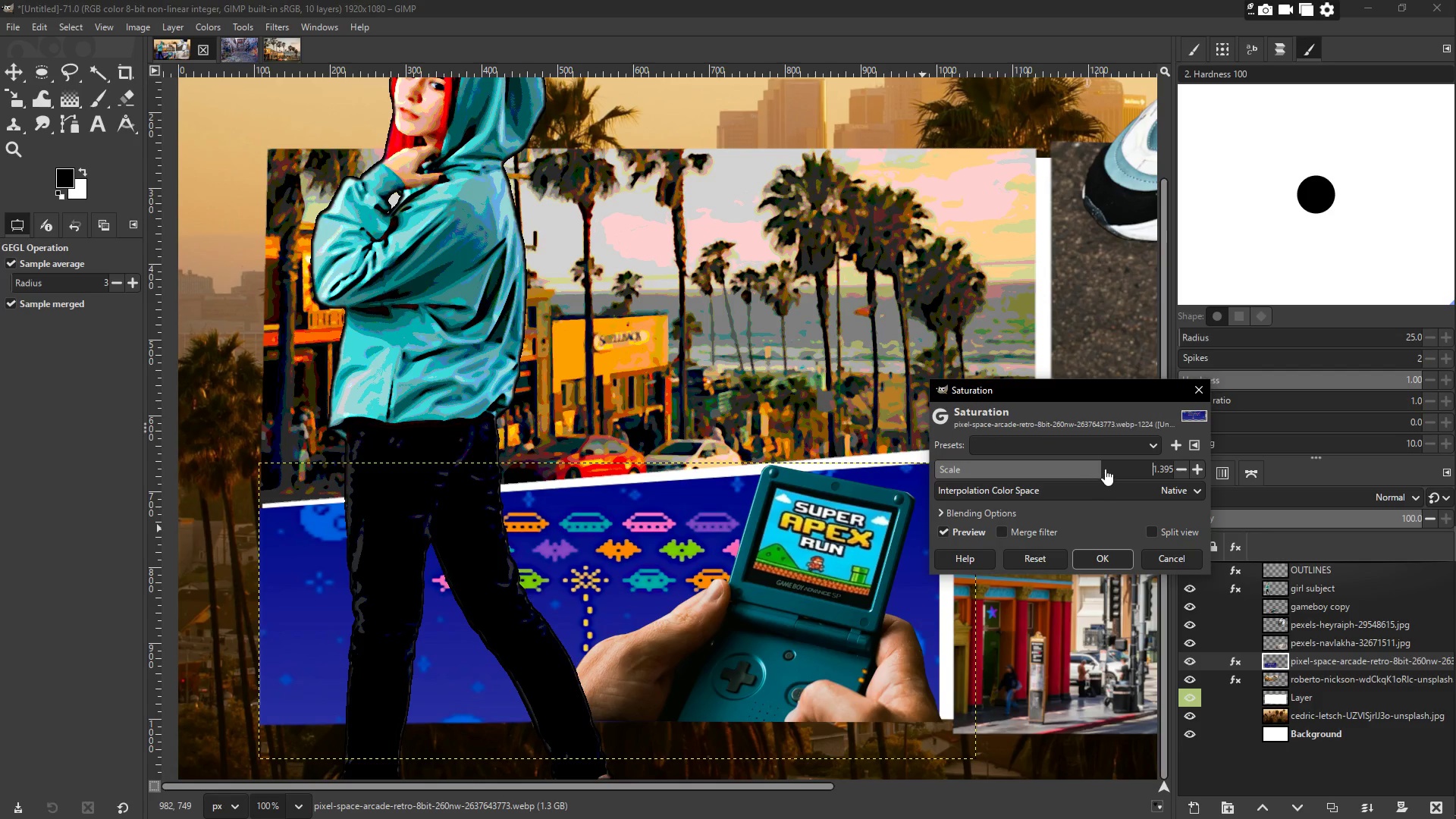 
left_click([1115, 560])
 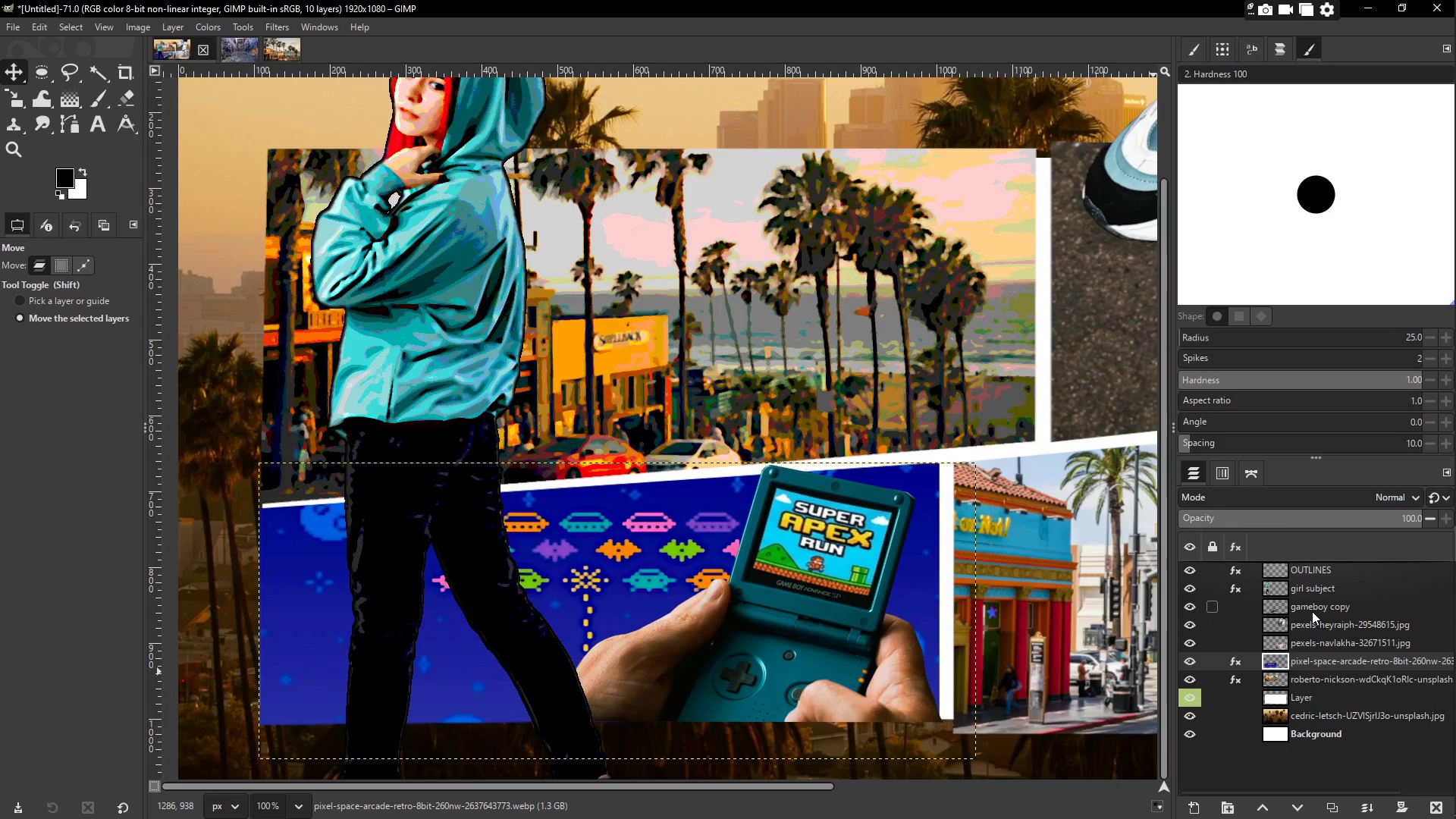 
right_click([792, 552])
 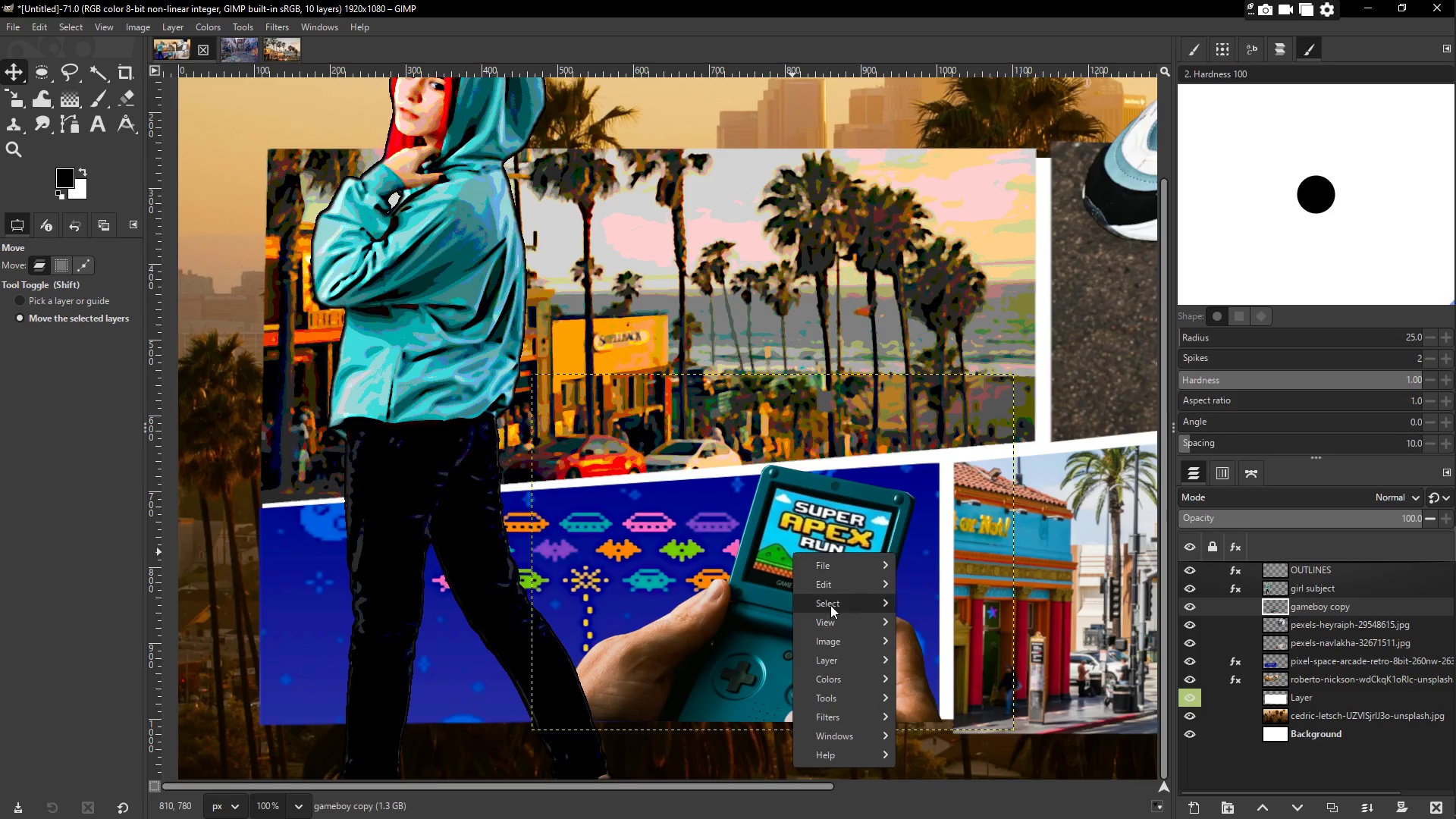 
mouse_move([839, 670])
 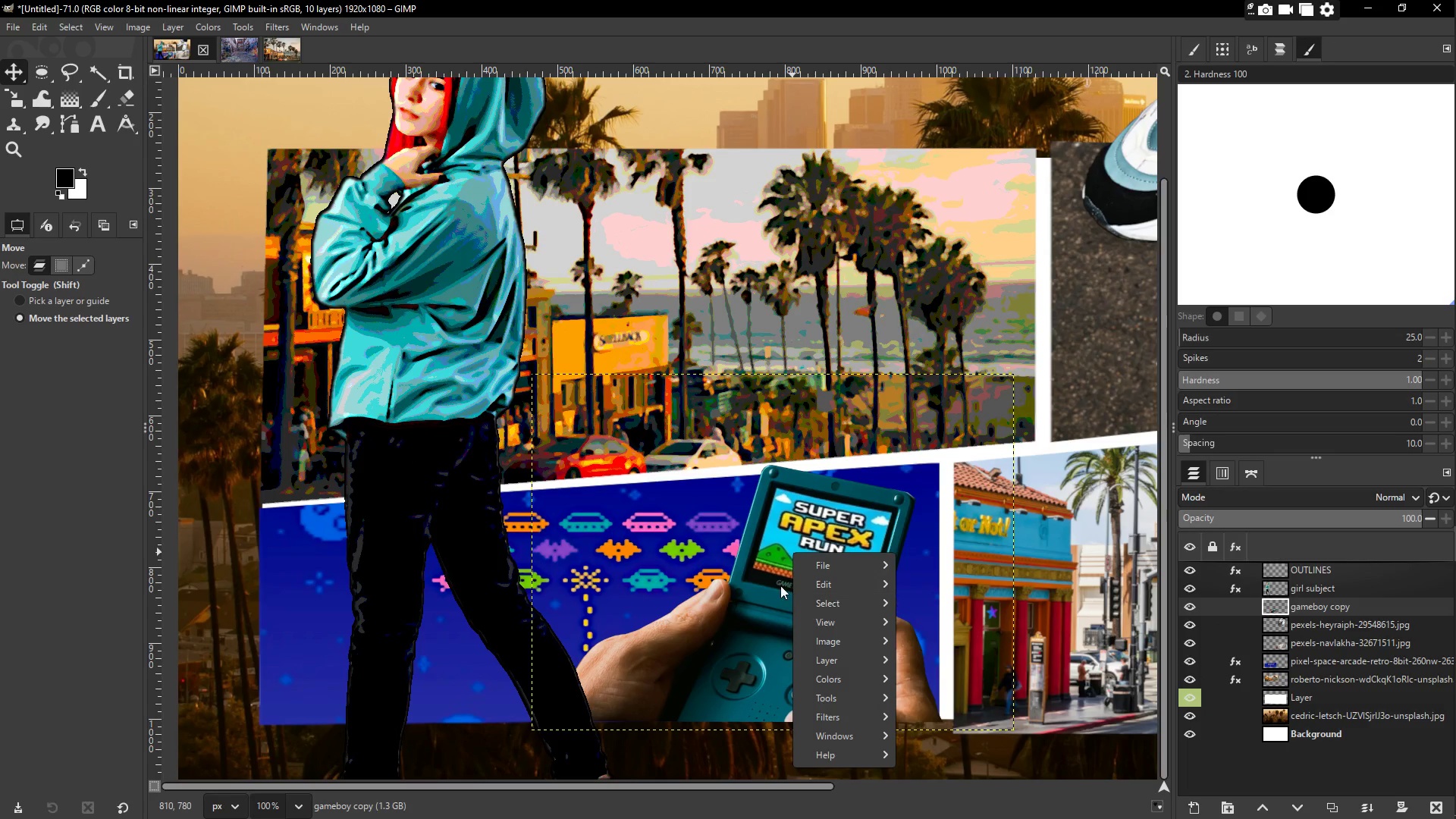 
left_click([780, 583])
 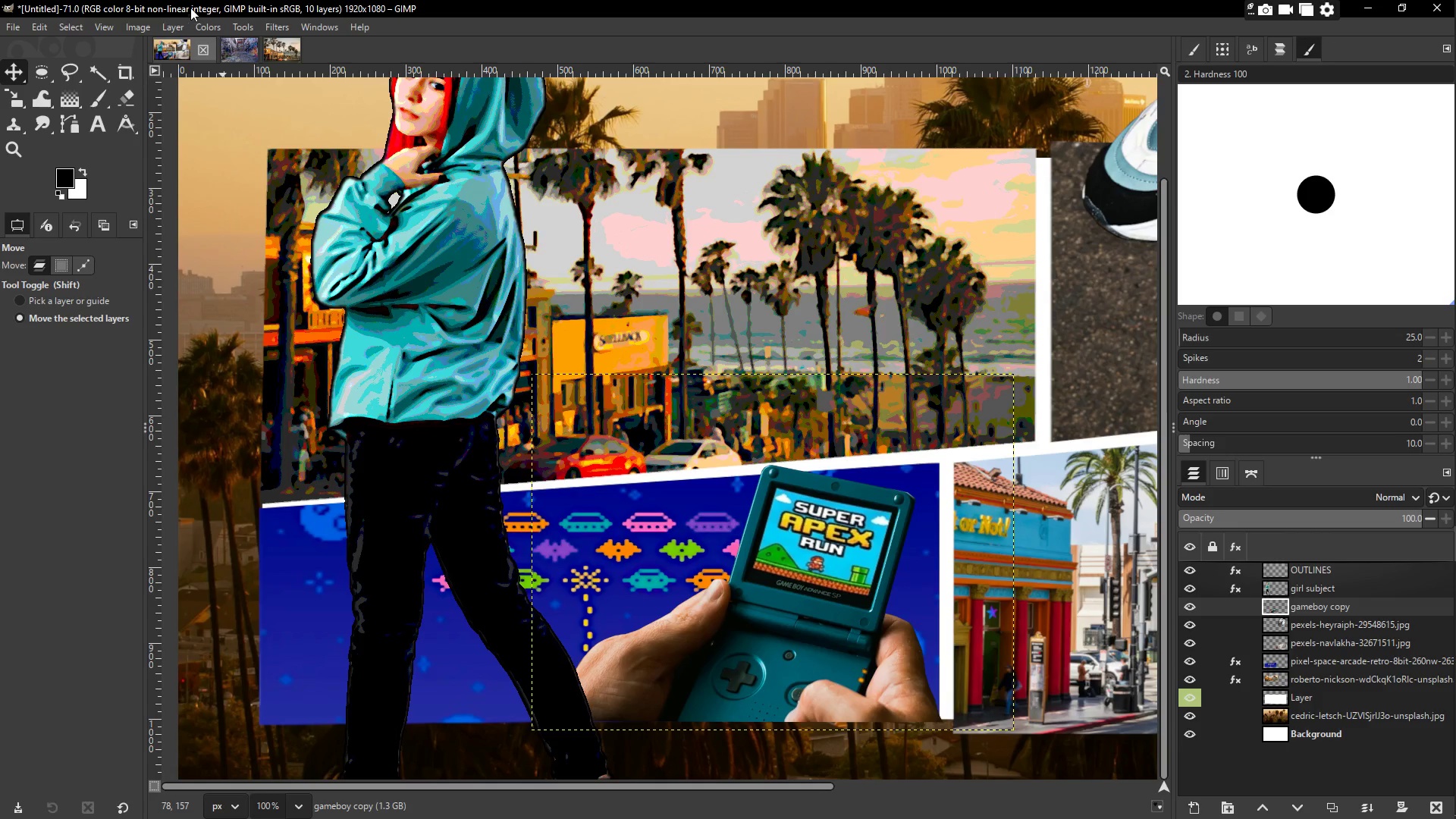 
left_click([285, 32])
 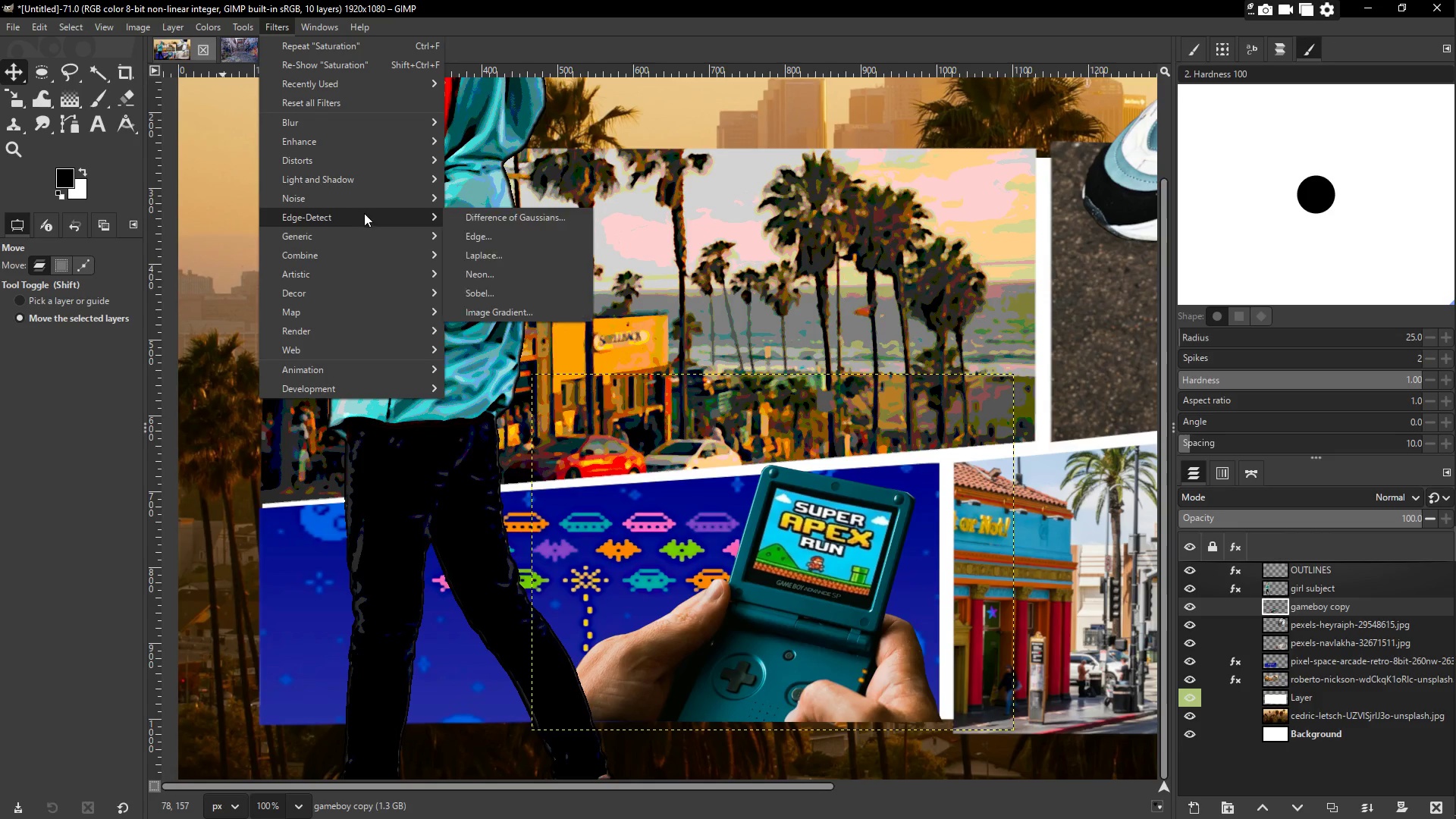 
left_click([354, 124])
 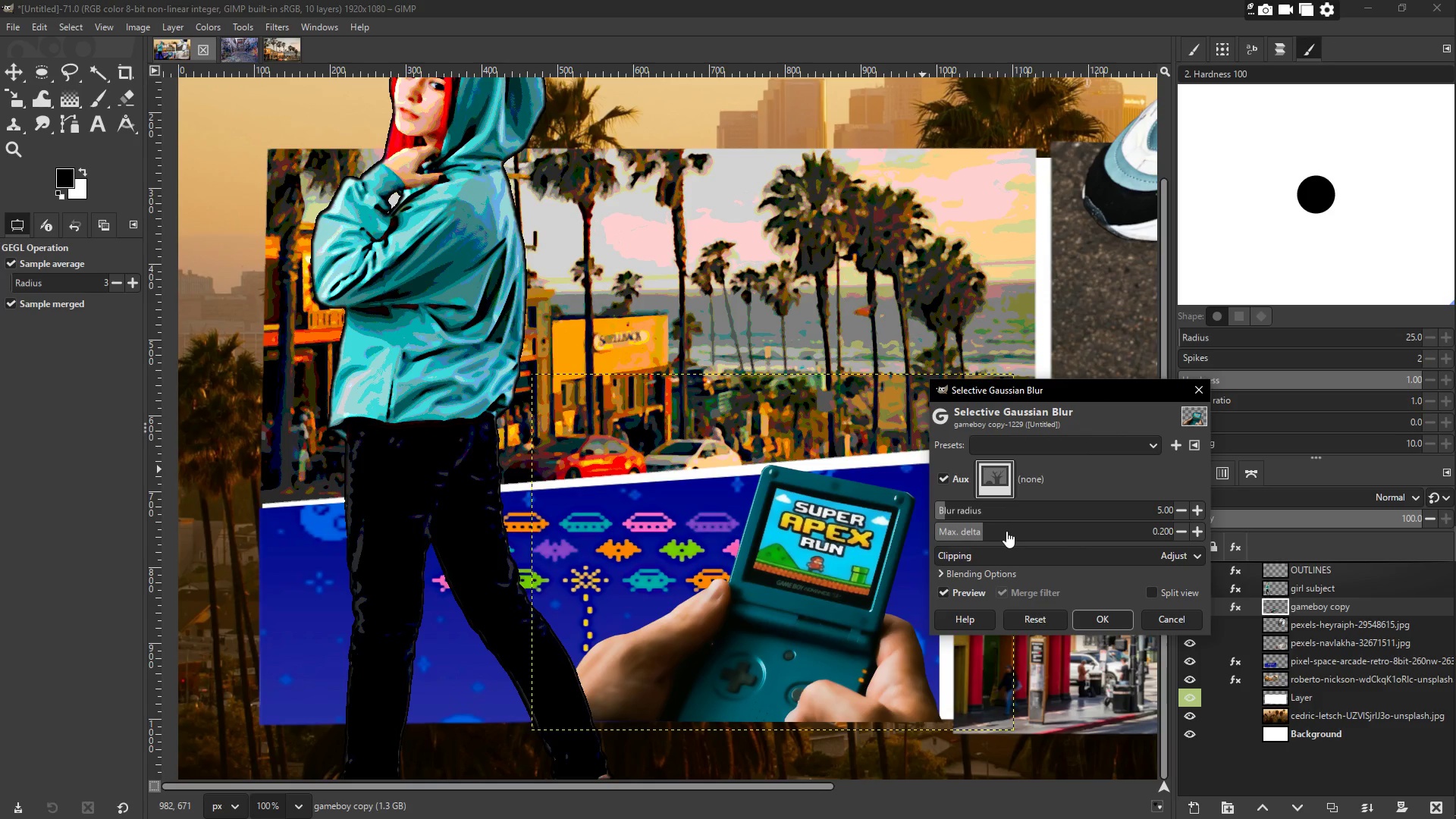 
left_click([1109, 621])
 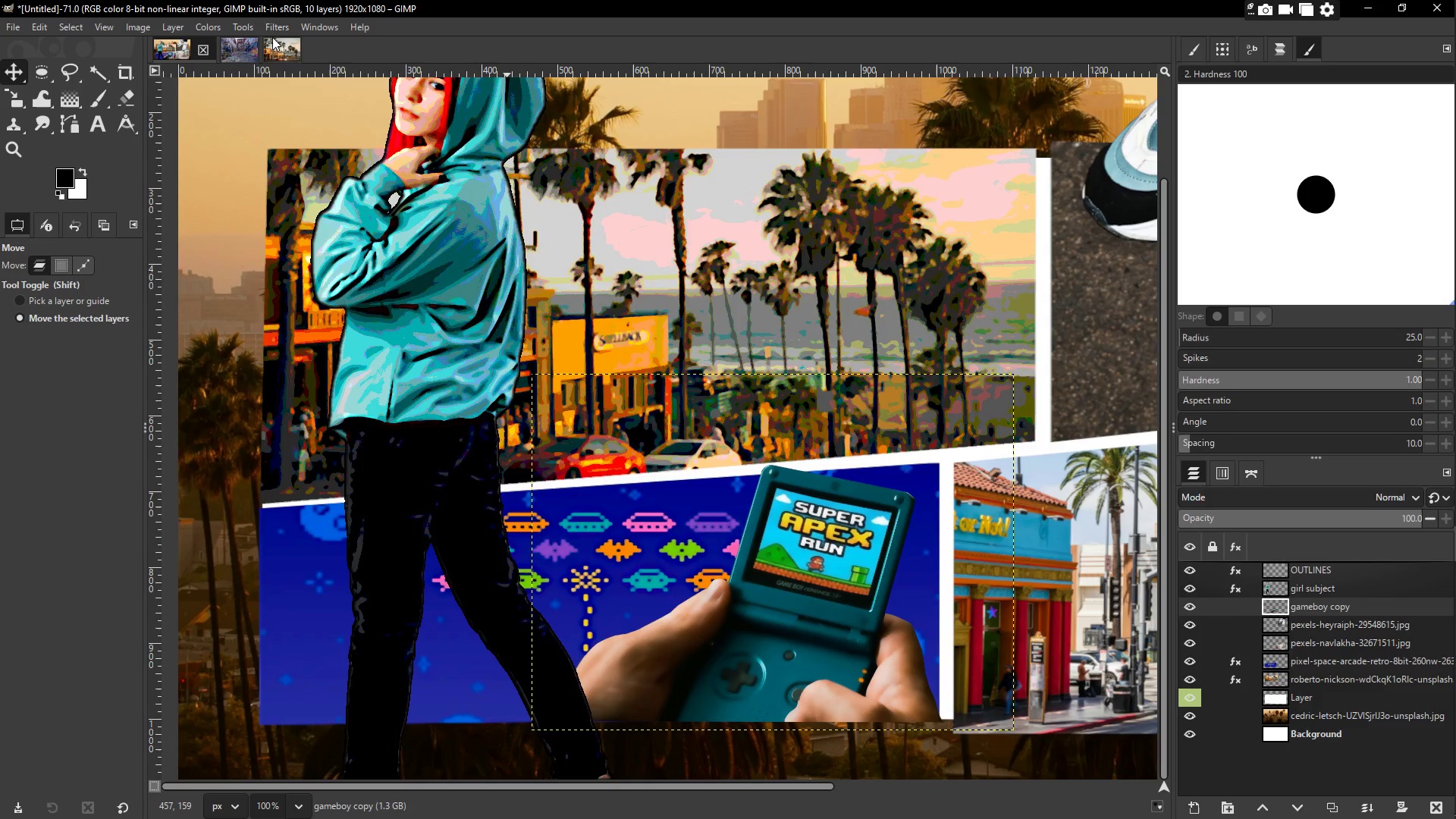 
left_click([276, 30])
 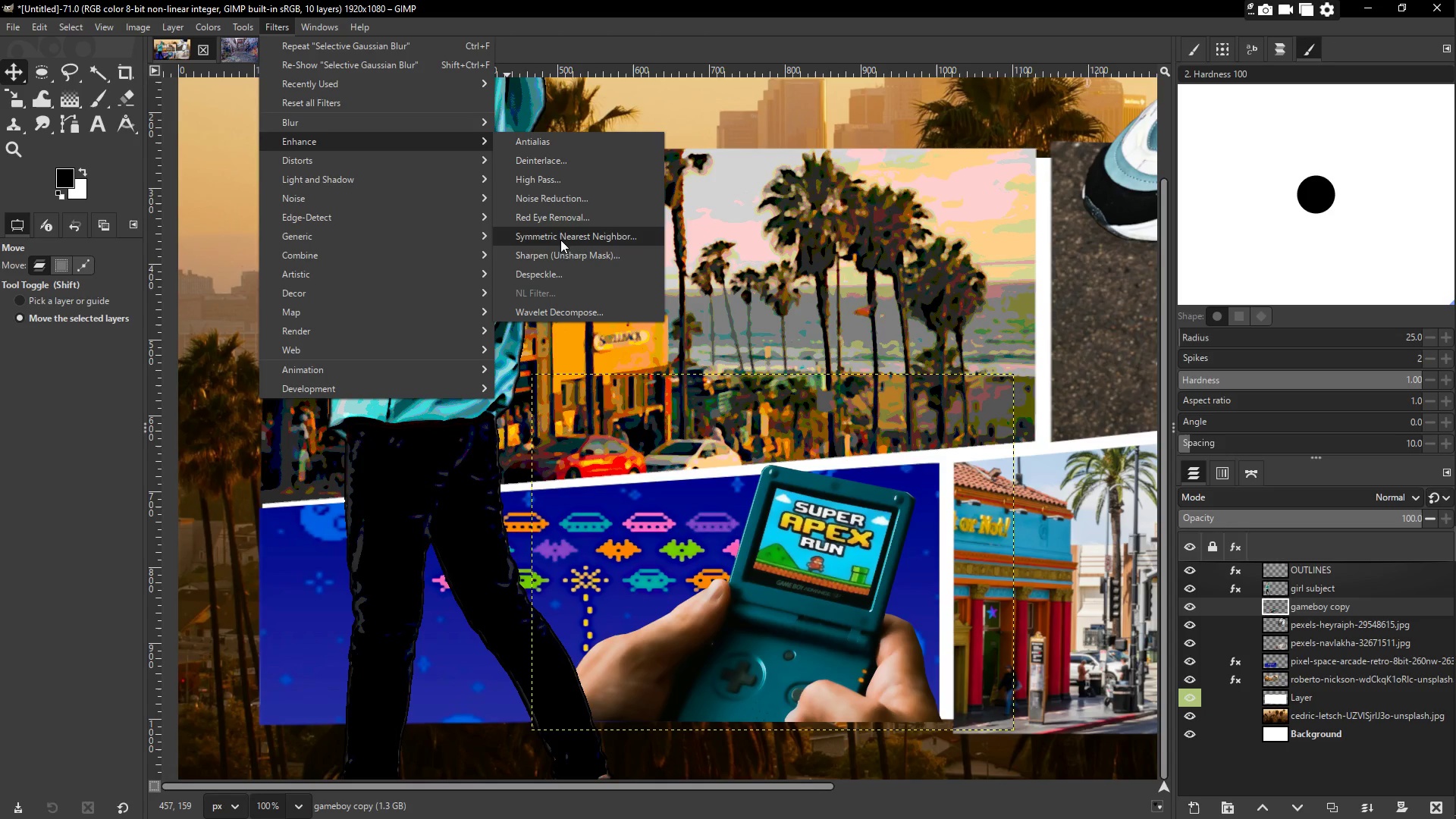 
left_click([560, 254])
 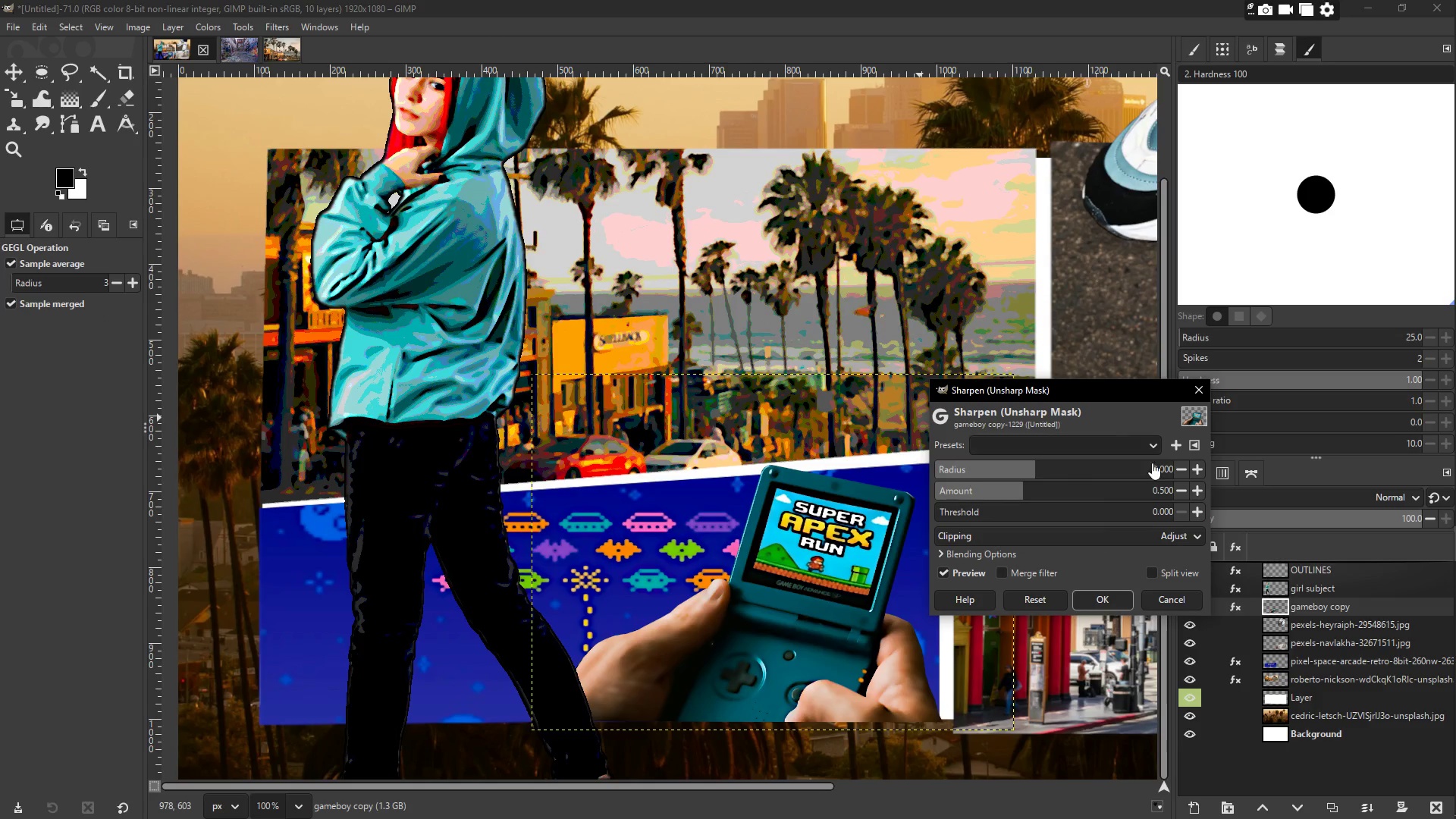 
left_click([1105, 597])
 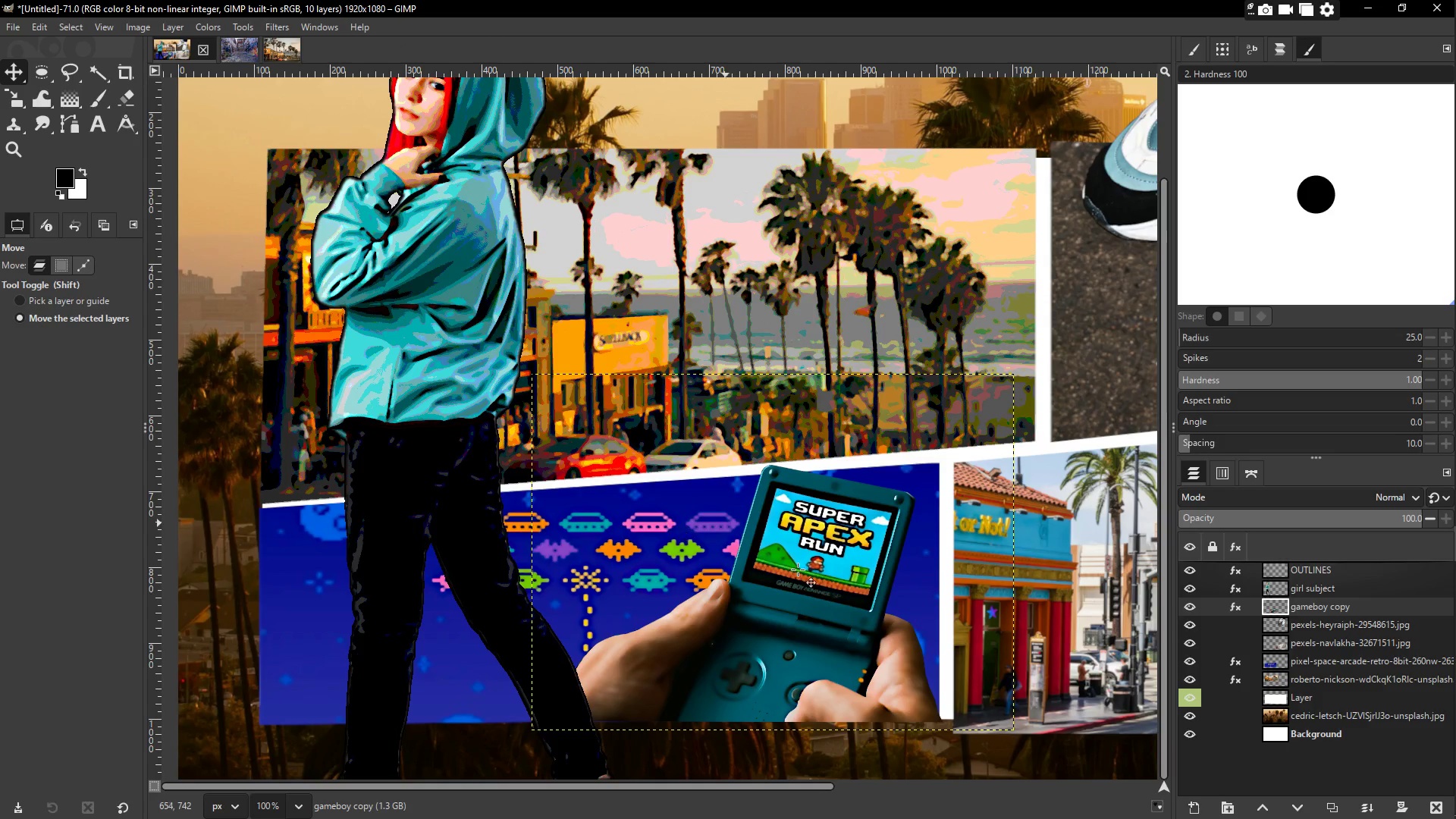 
right_click([1319, 604])
 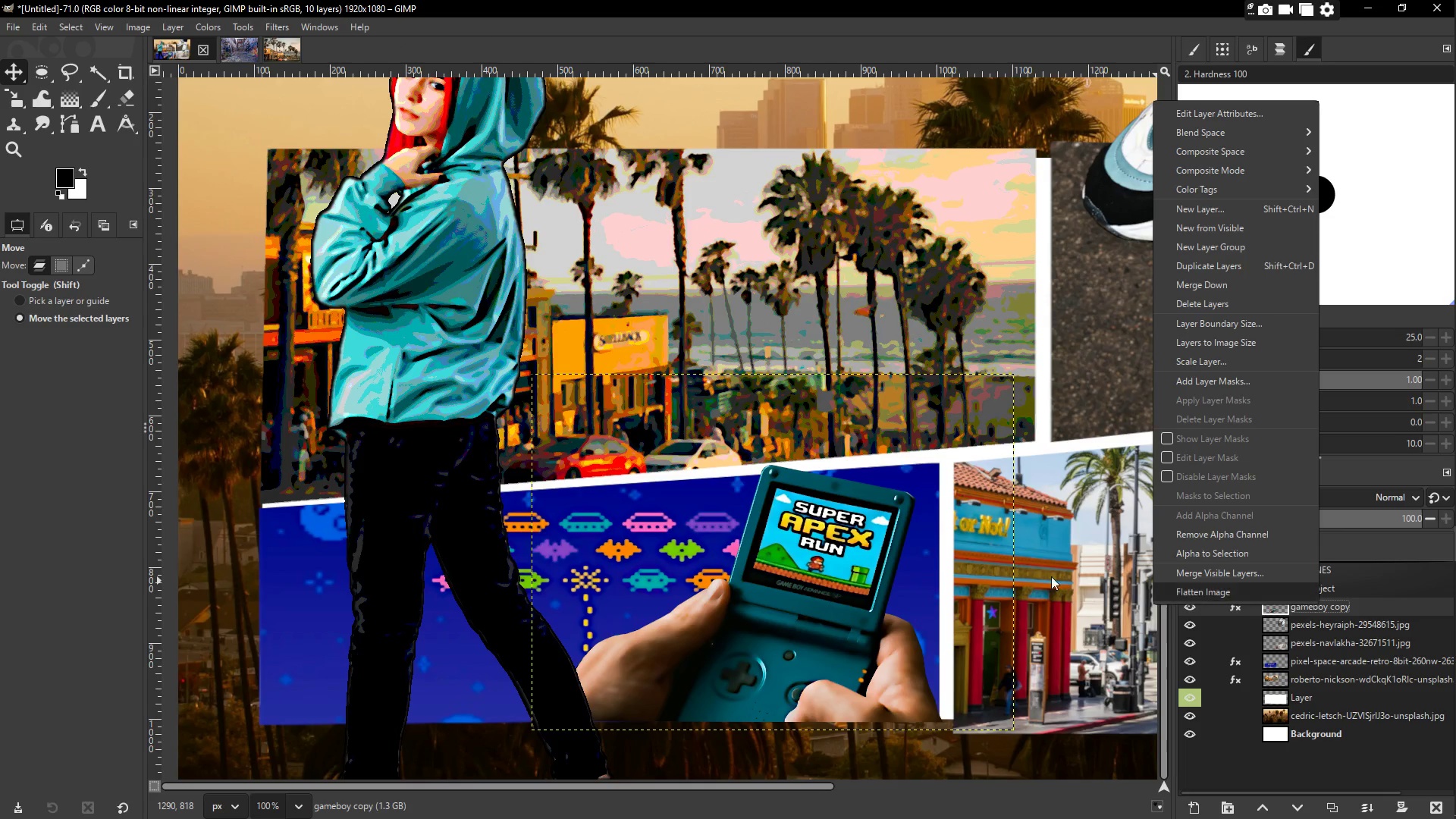 
right_click([793, 547])
 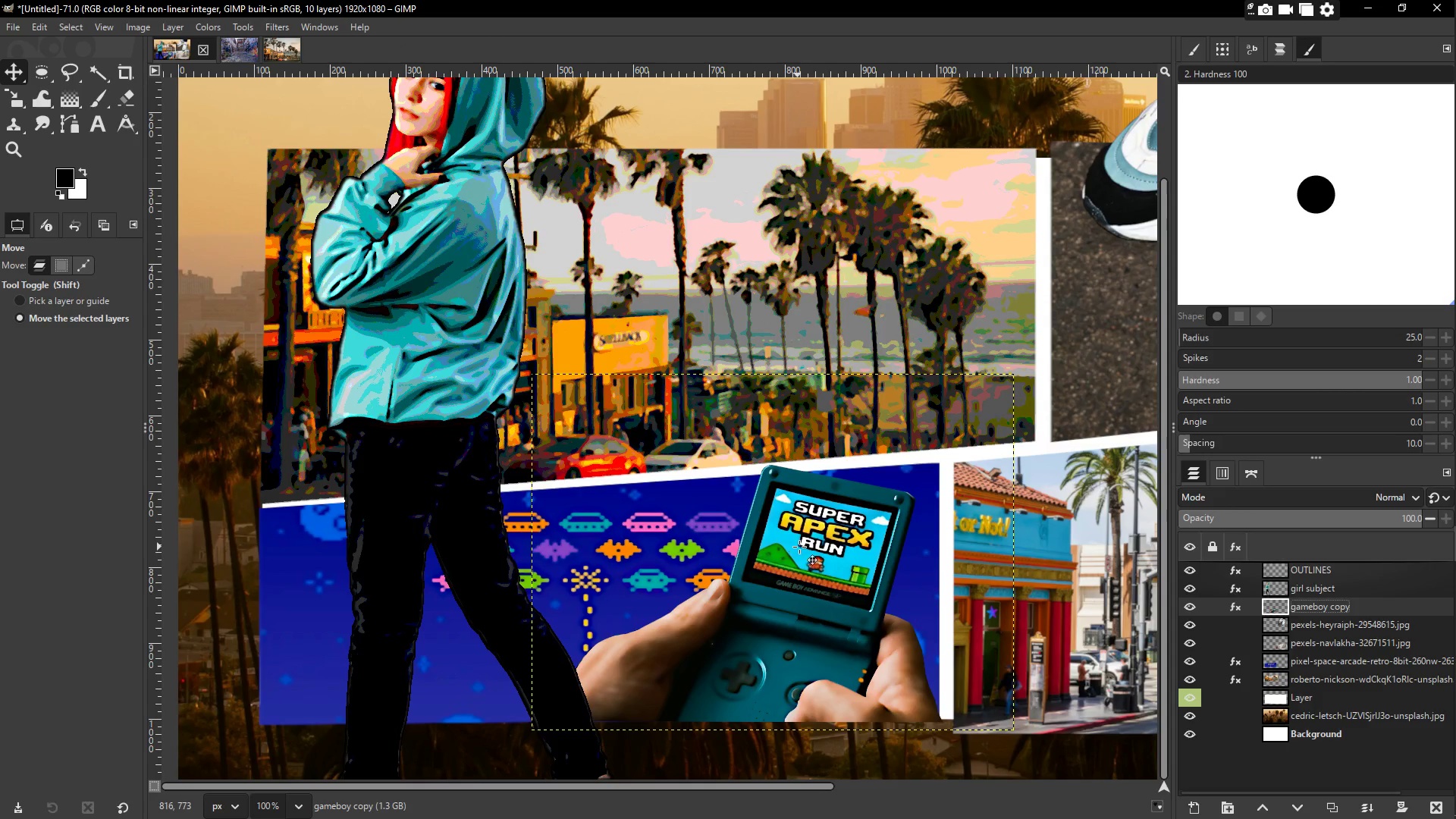 
right_click([808, 550])
 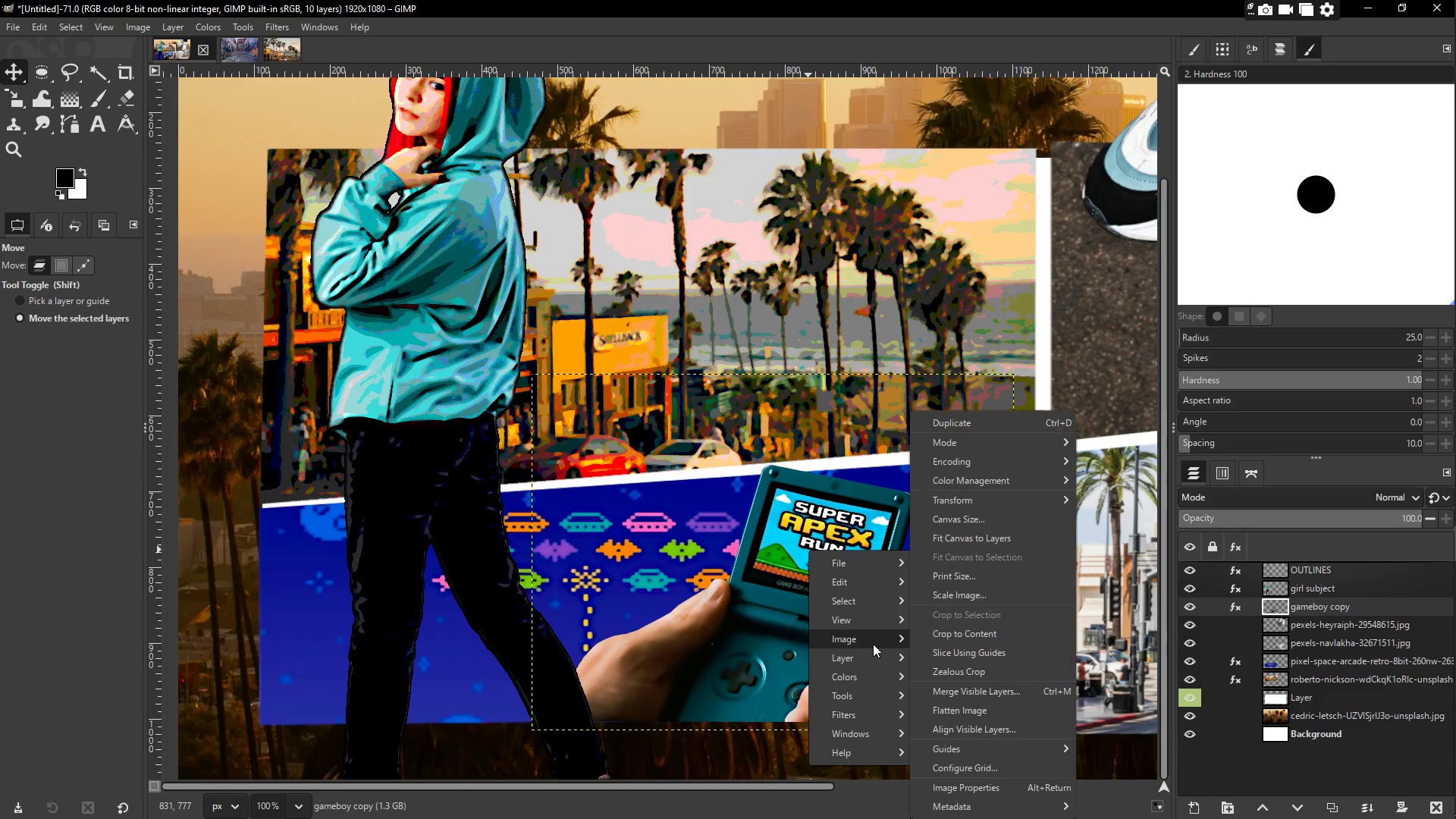 
mouse_move([857, 636])
 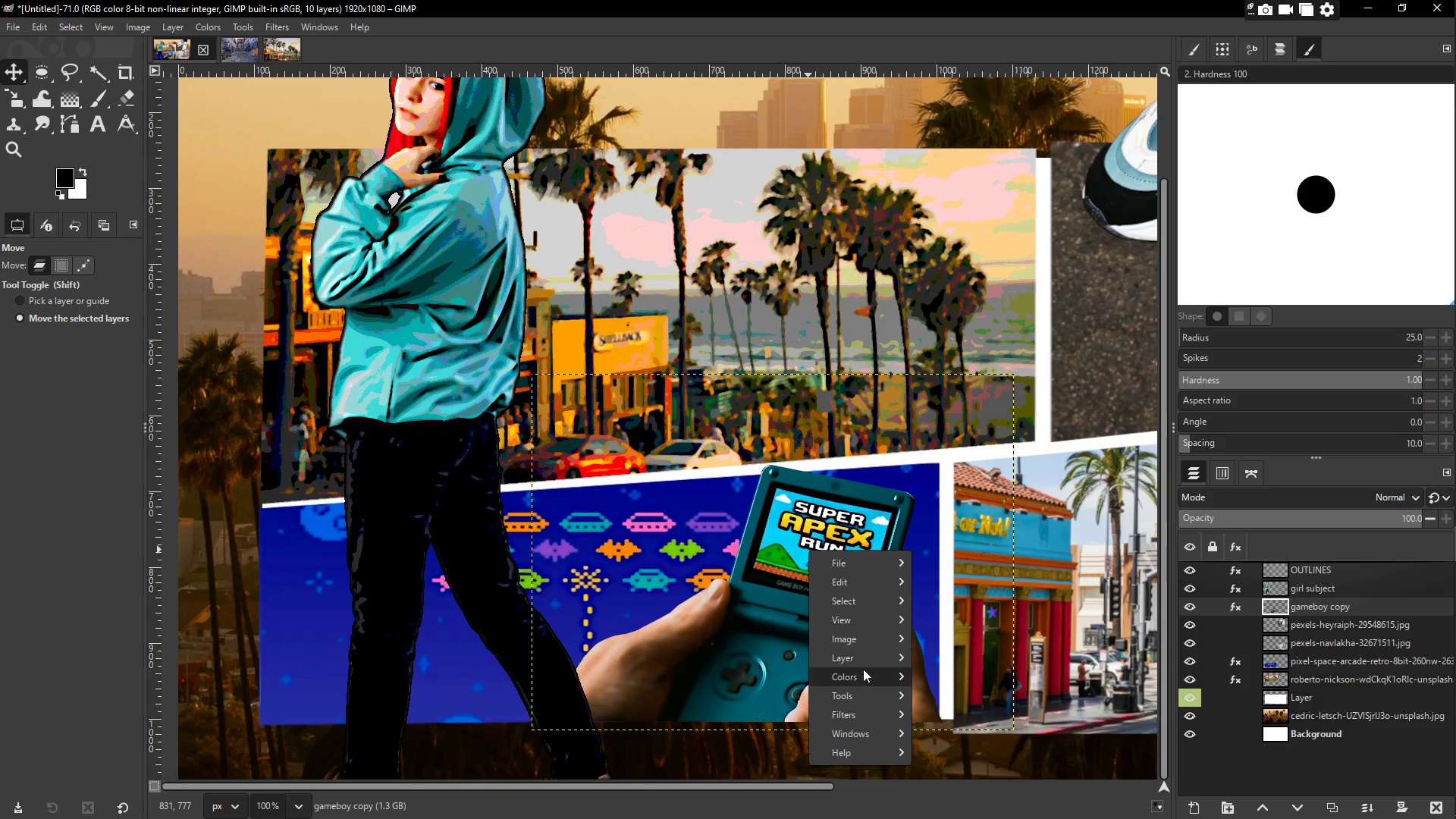 
left_click([870, 674])
 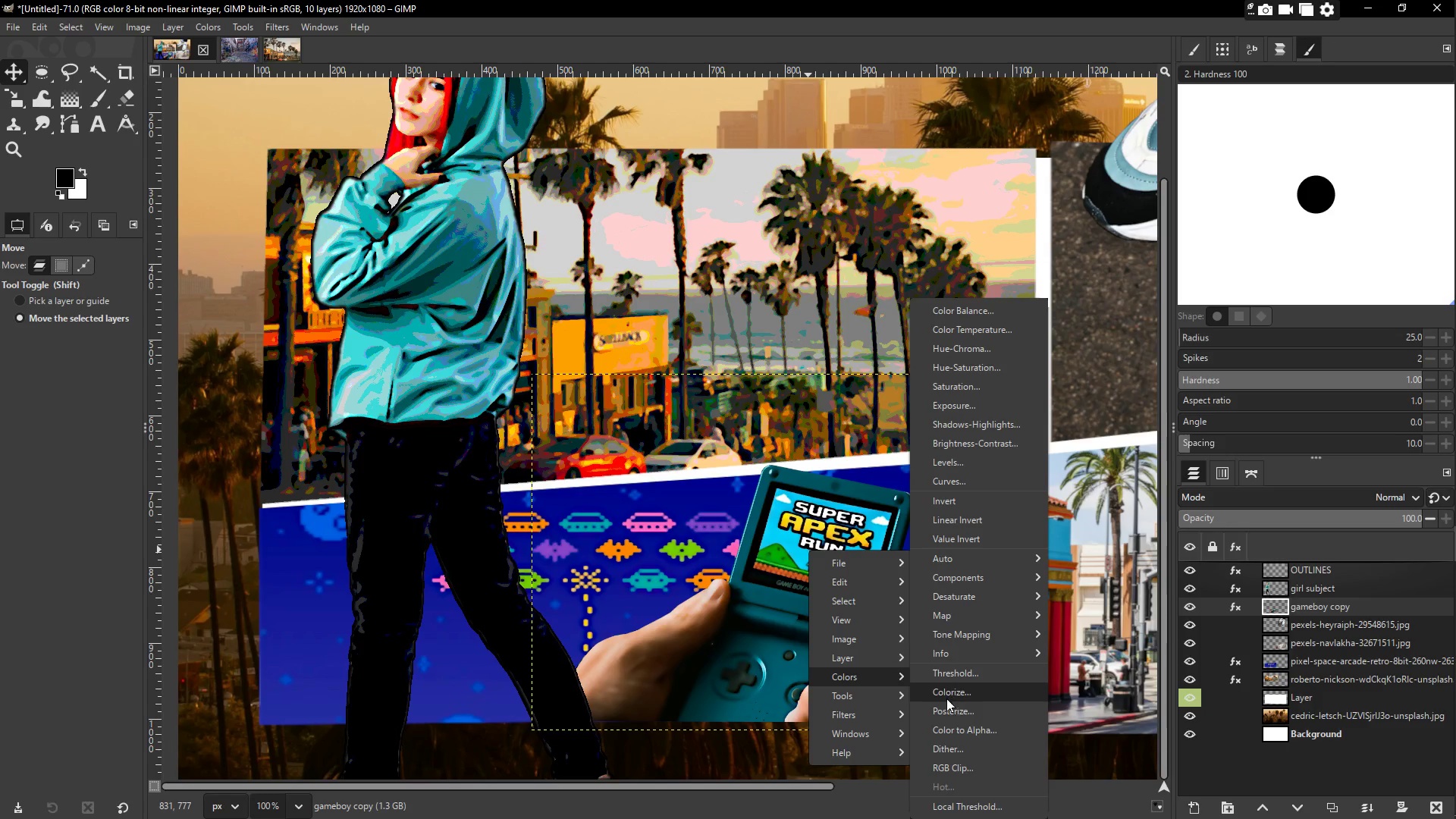 
left_click([948, 709])
 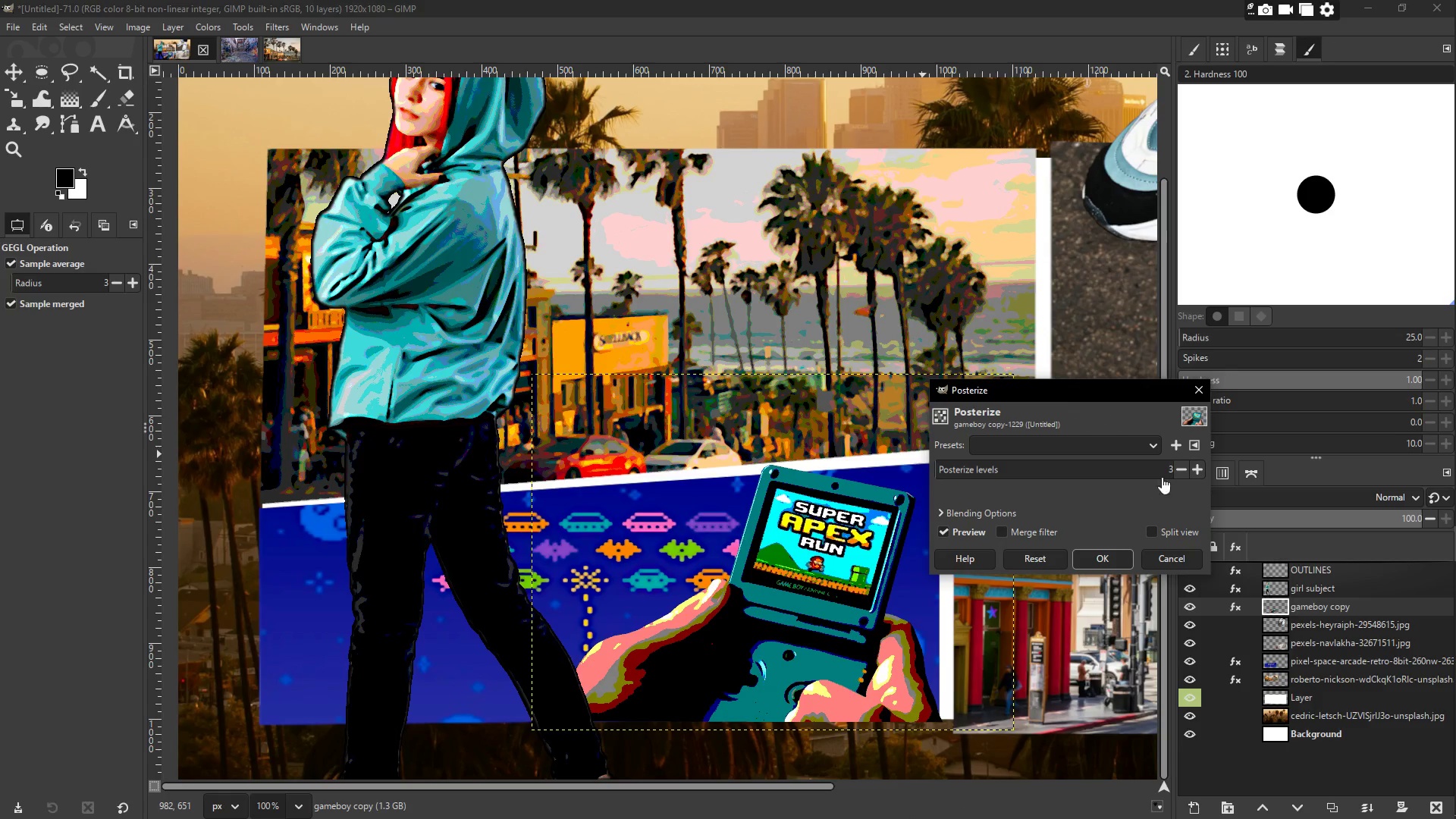 
double_click([1200, 464])
 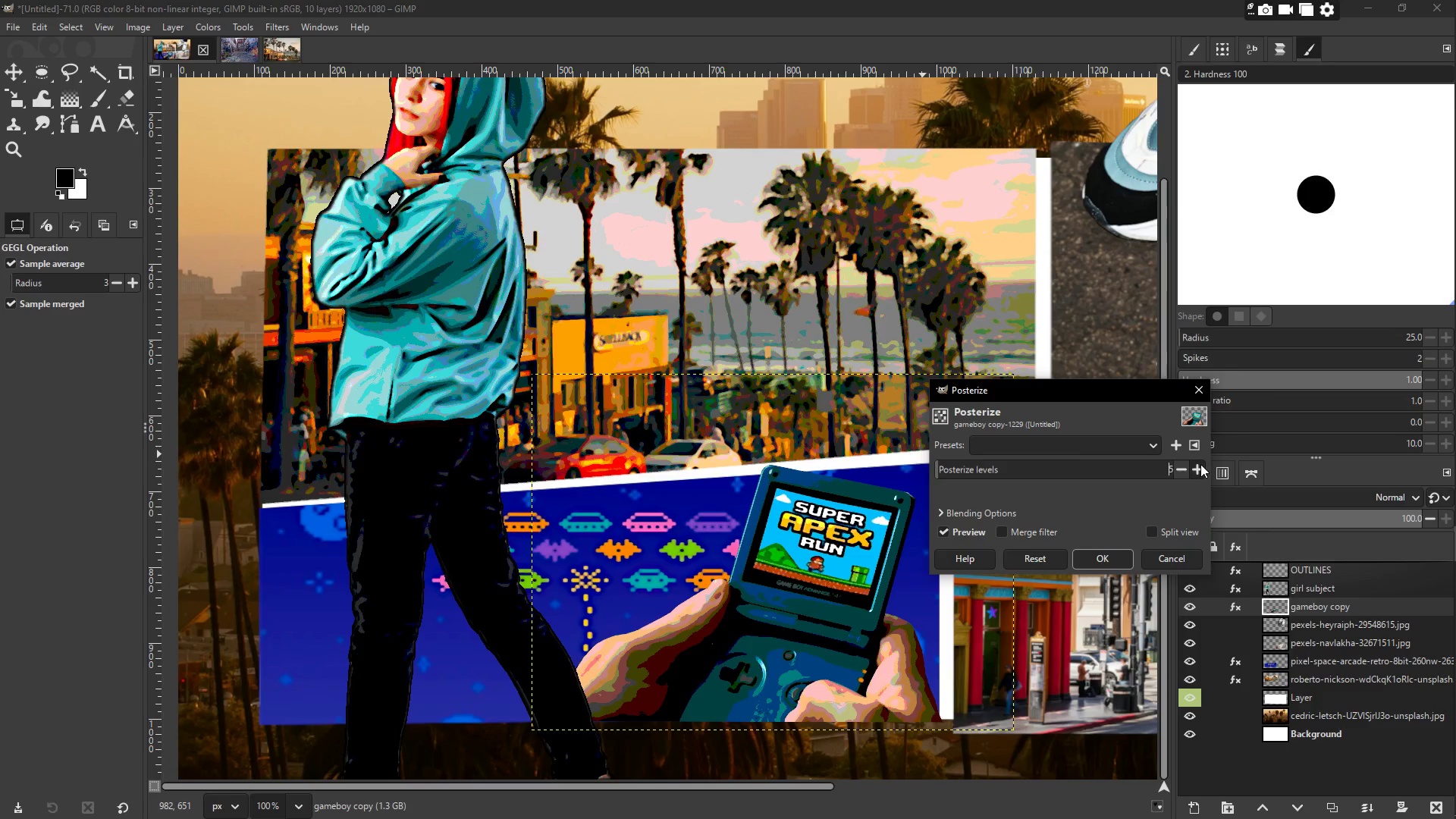 
triple_click([1200, 464])
 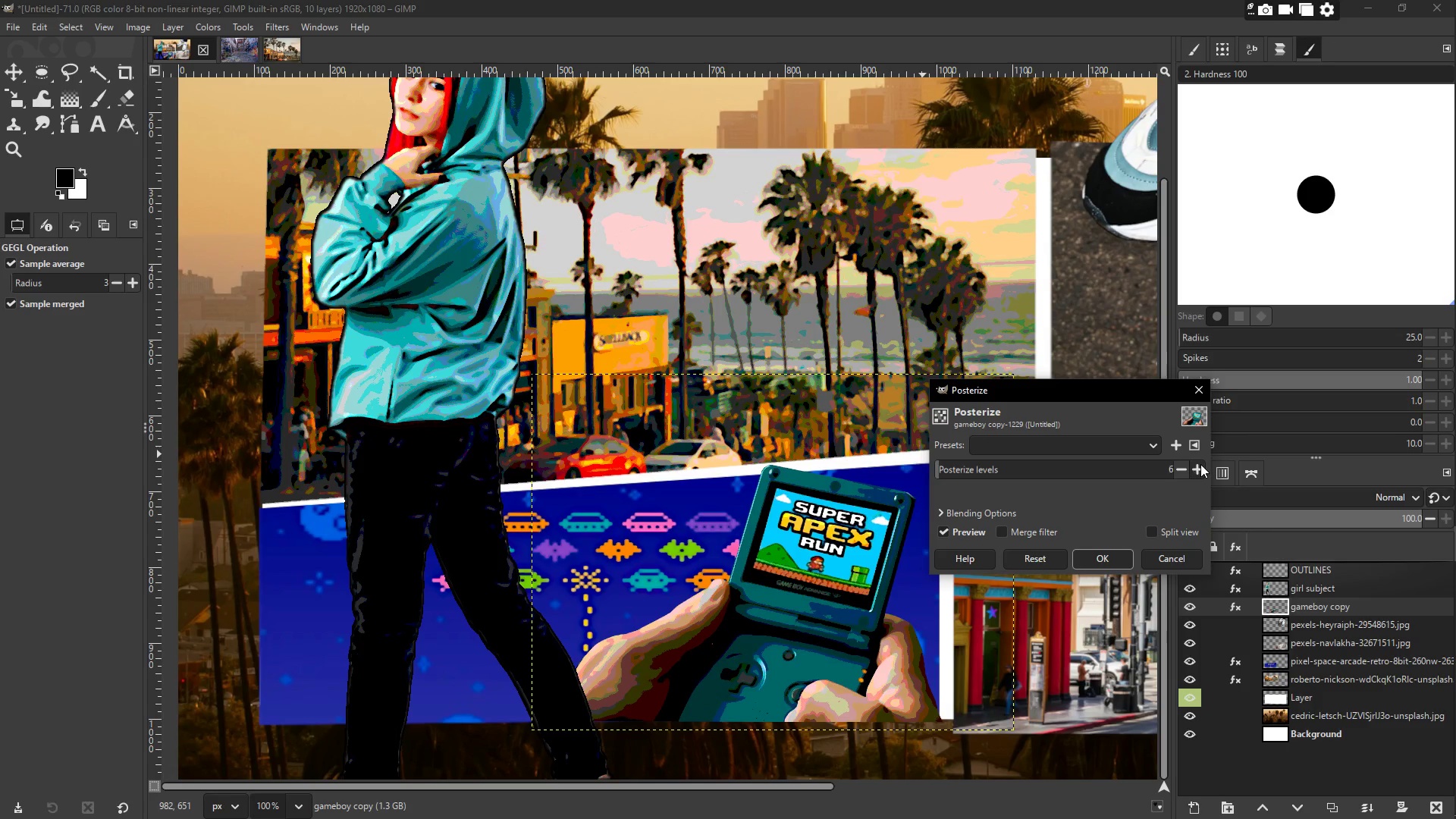 
triple_click([1200, 464])
 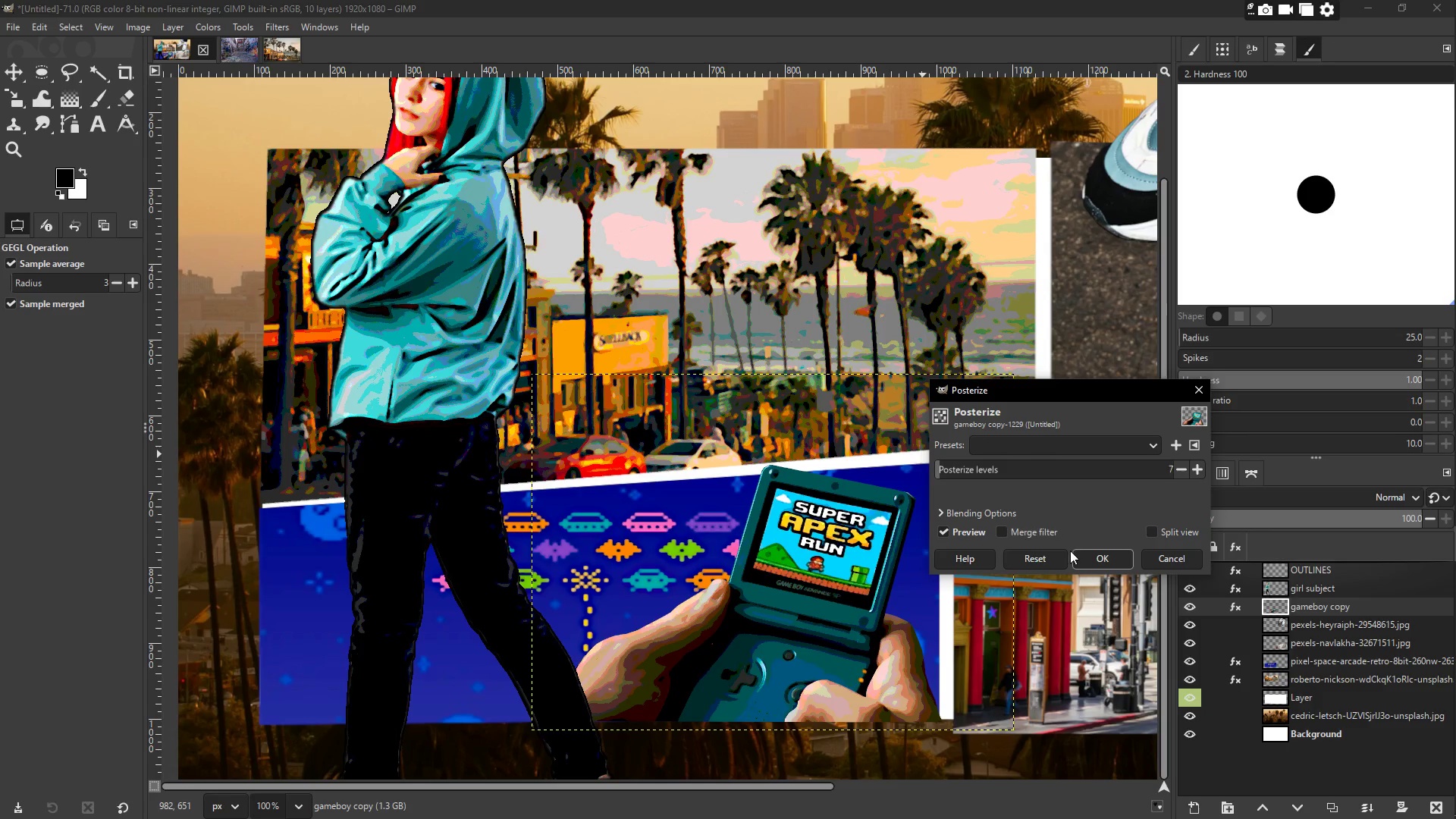 
left_click([1094, 561])
 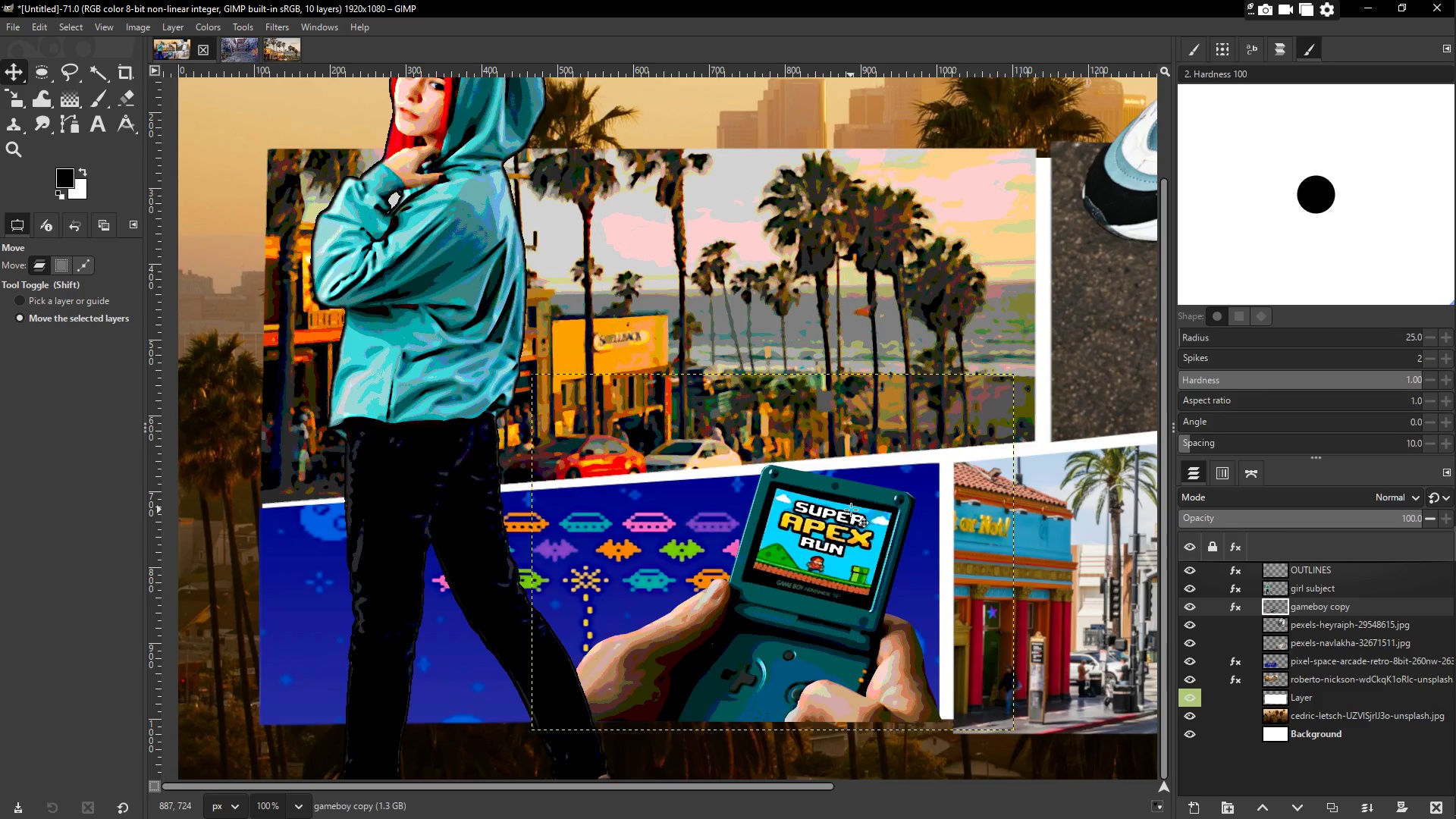 
wait(7.48)
 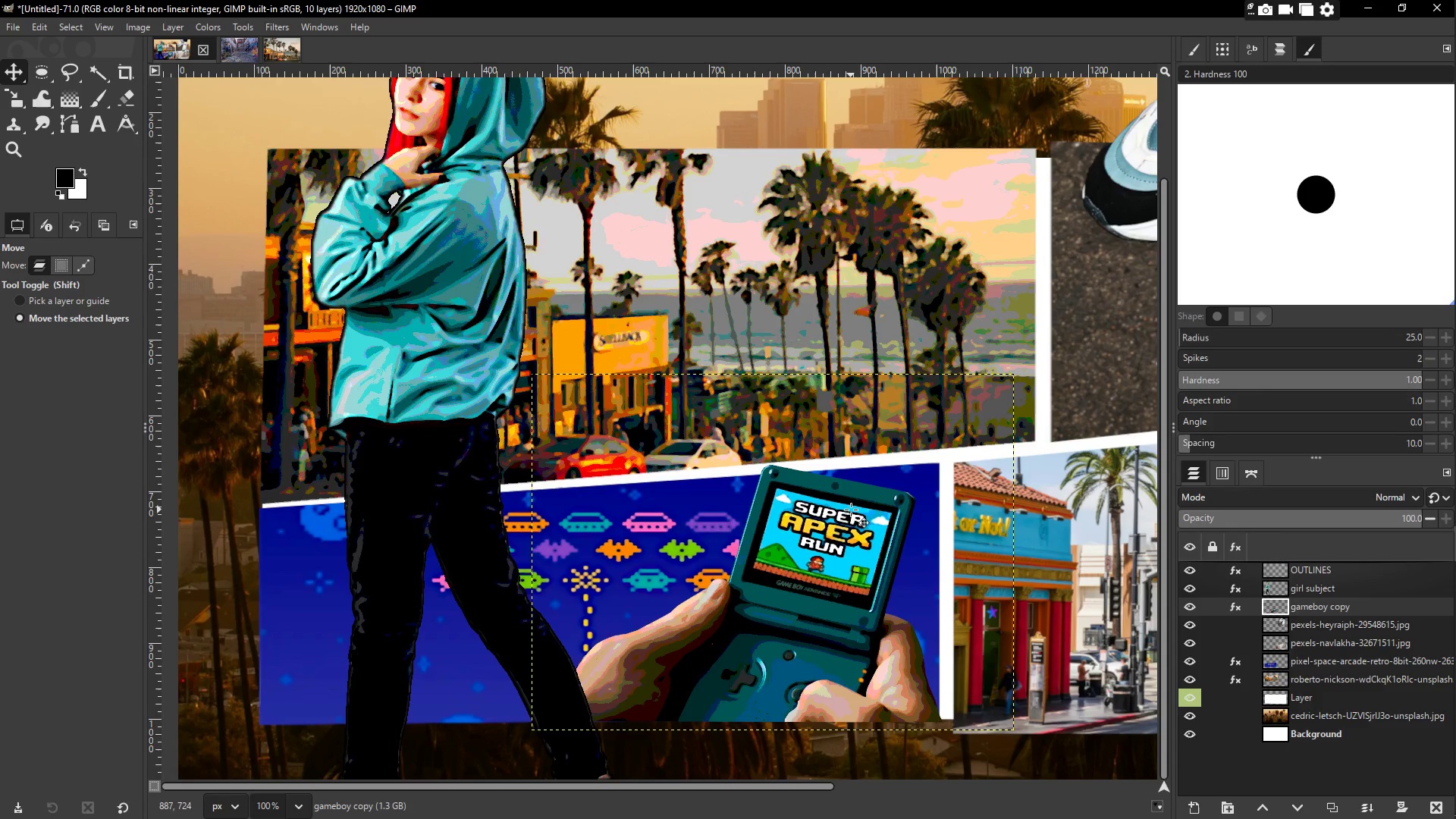 
scroll: coordinate [789, 404], scroll_direction: up, amount: 1.0
 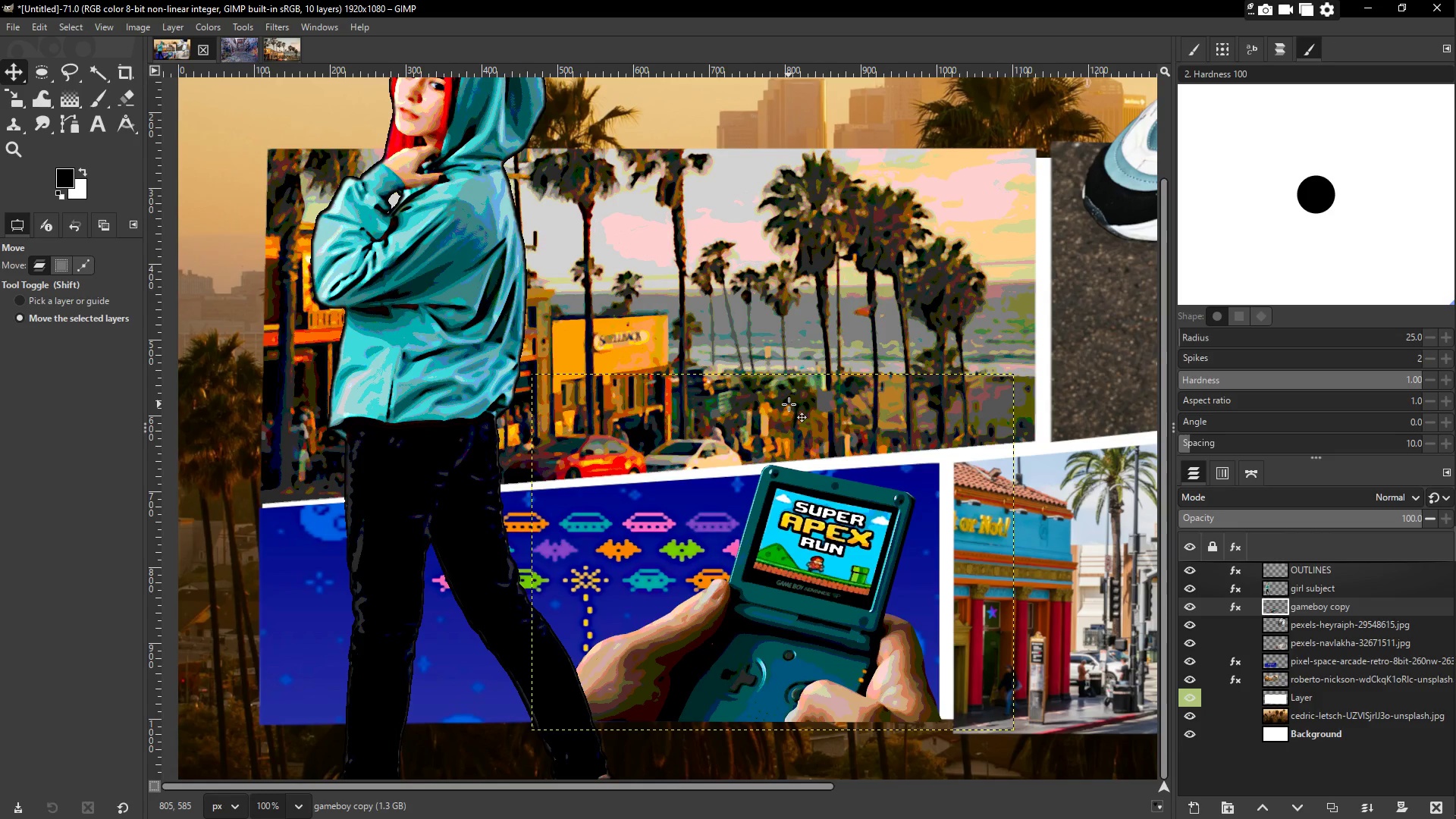 
wait(6.3)
 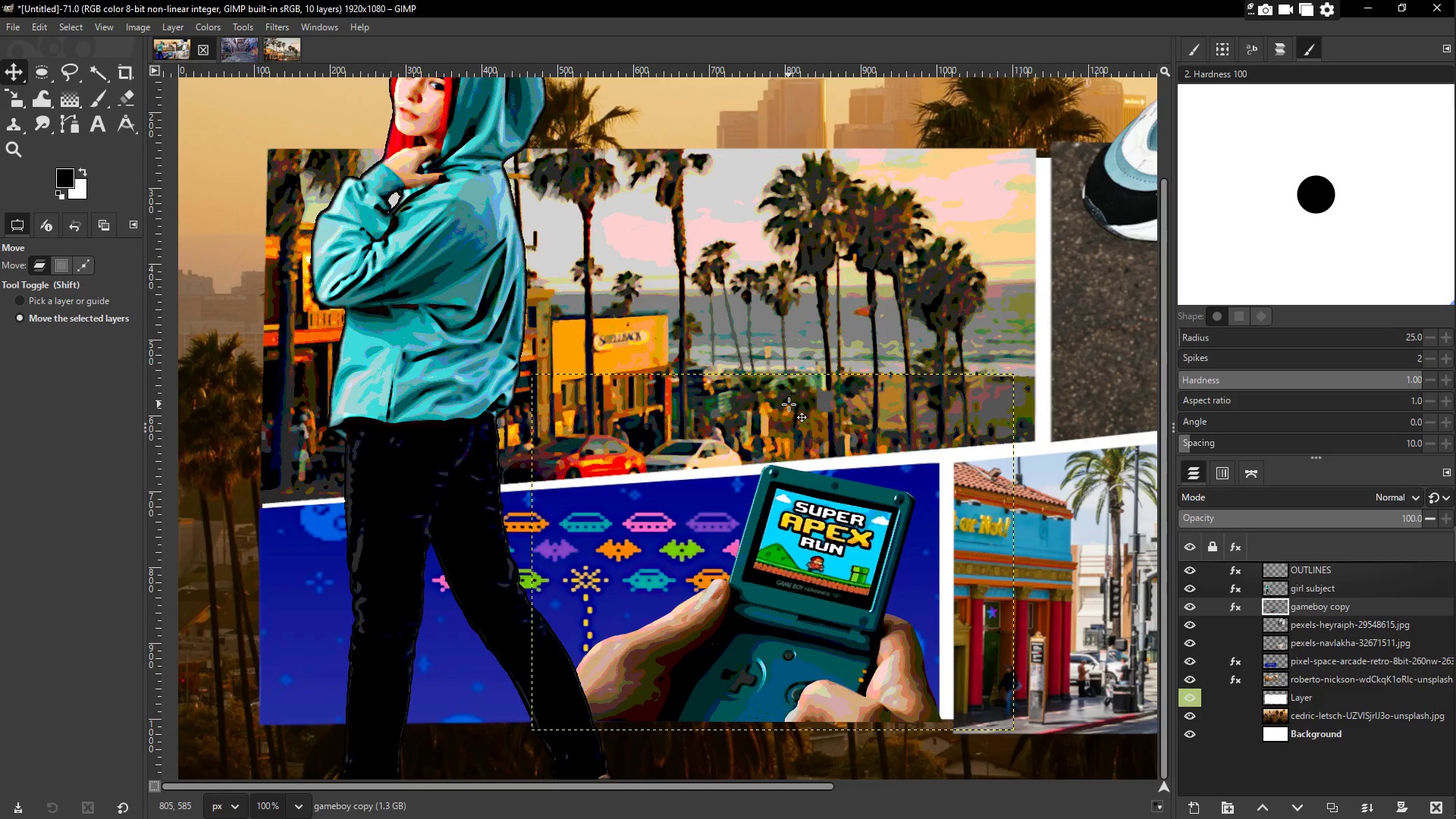 
left_click_drag(start_coordinate=[804, 783], to_coordinate=[1111, 788])
 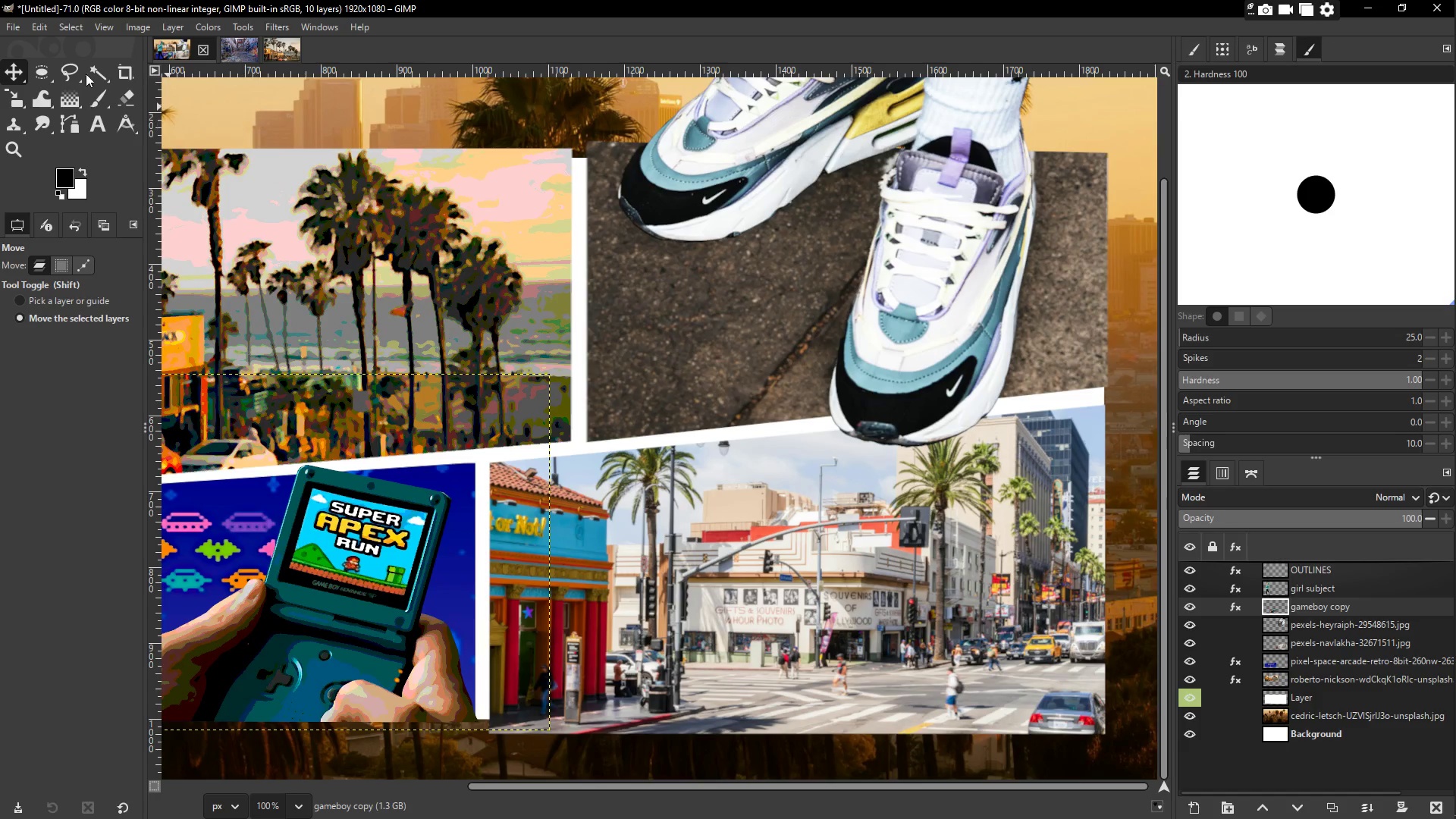 
left_click([17, 62])
 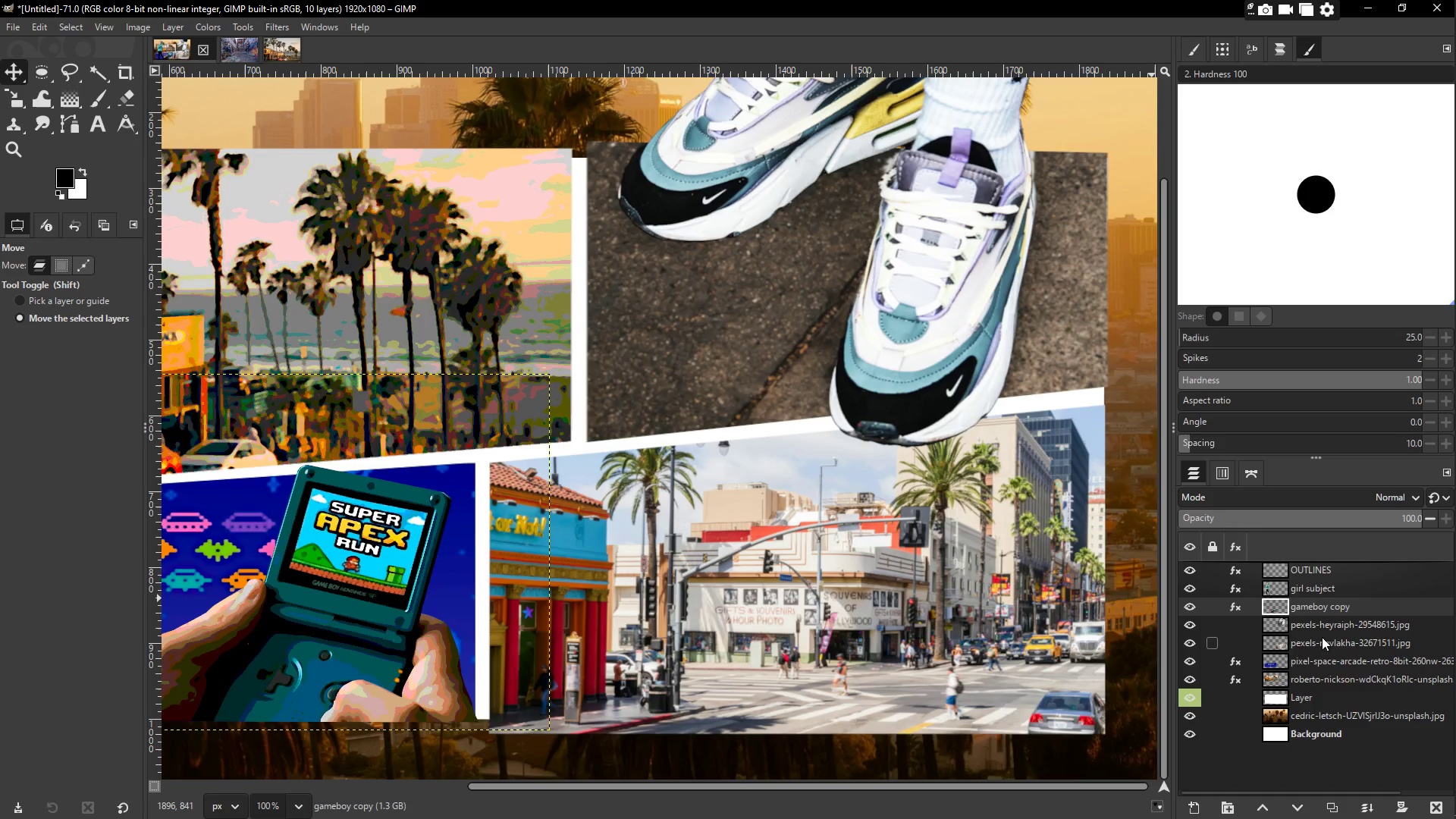 
scroll: coordinate [976, 399], scroll_direction: up, amount: 4.0
 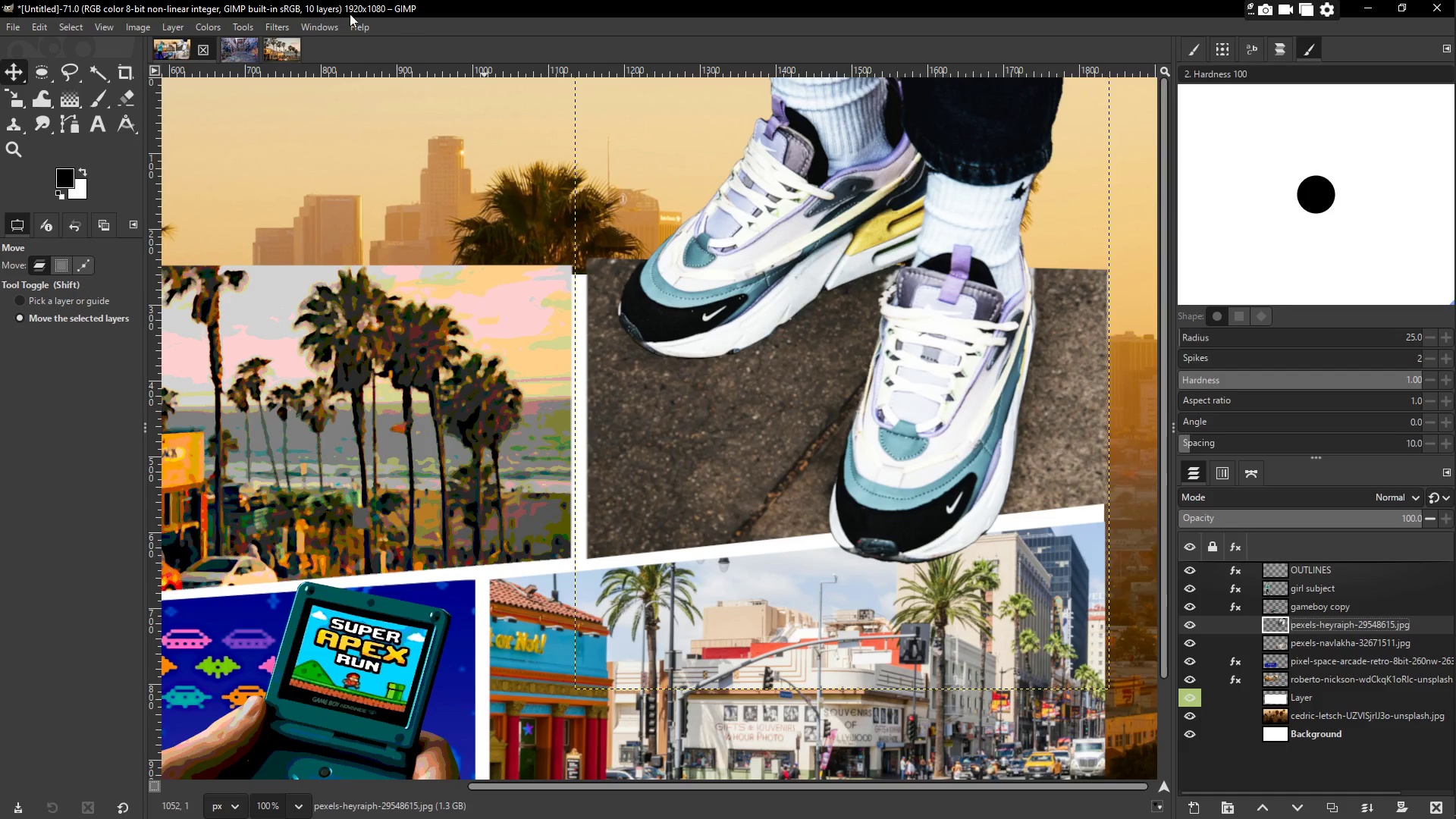 
left_click([278, 27])
 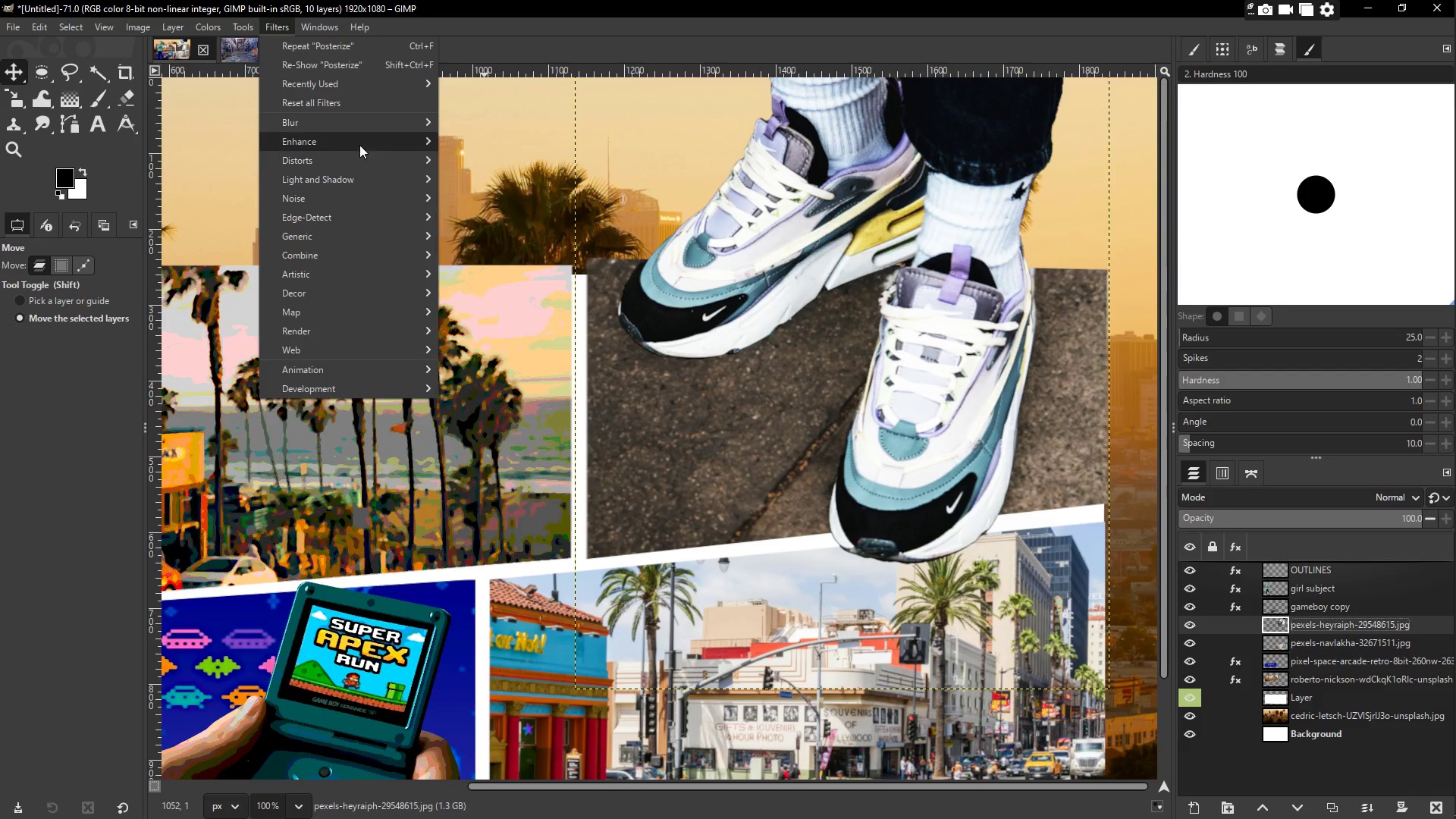 
left_click([366, 115])
 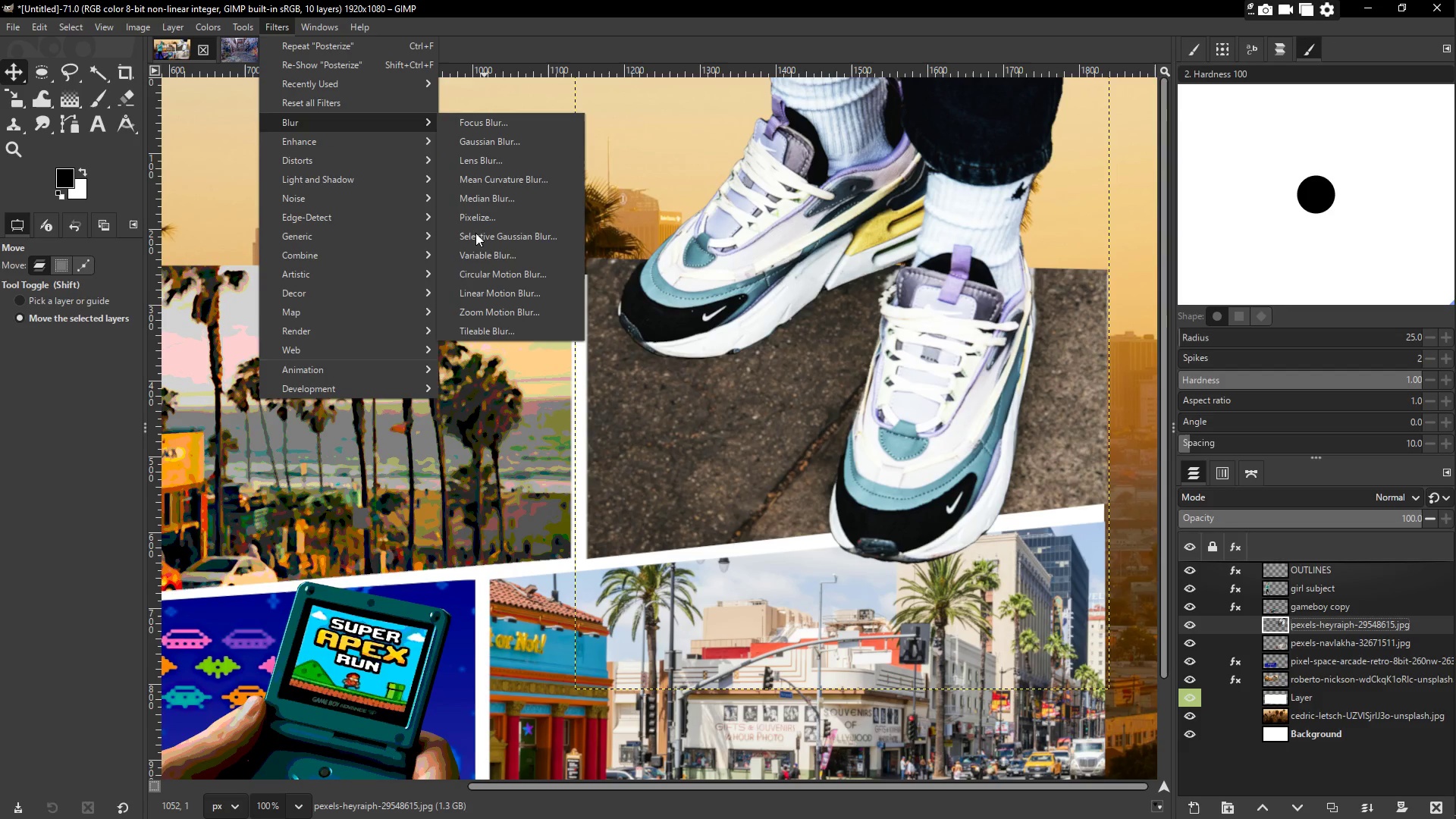 
left_click([486, 234])
 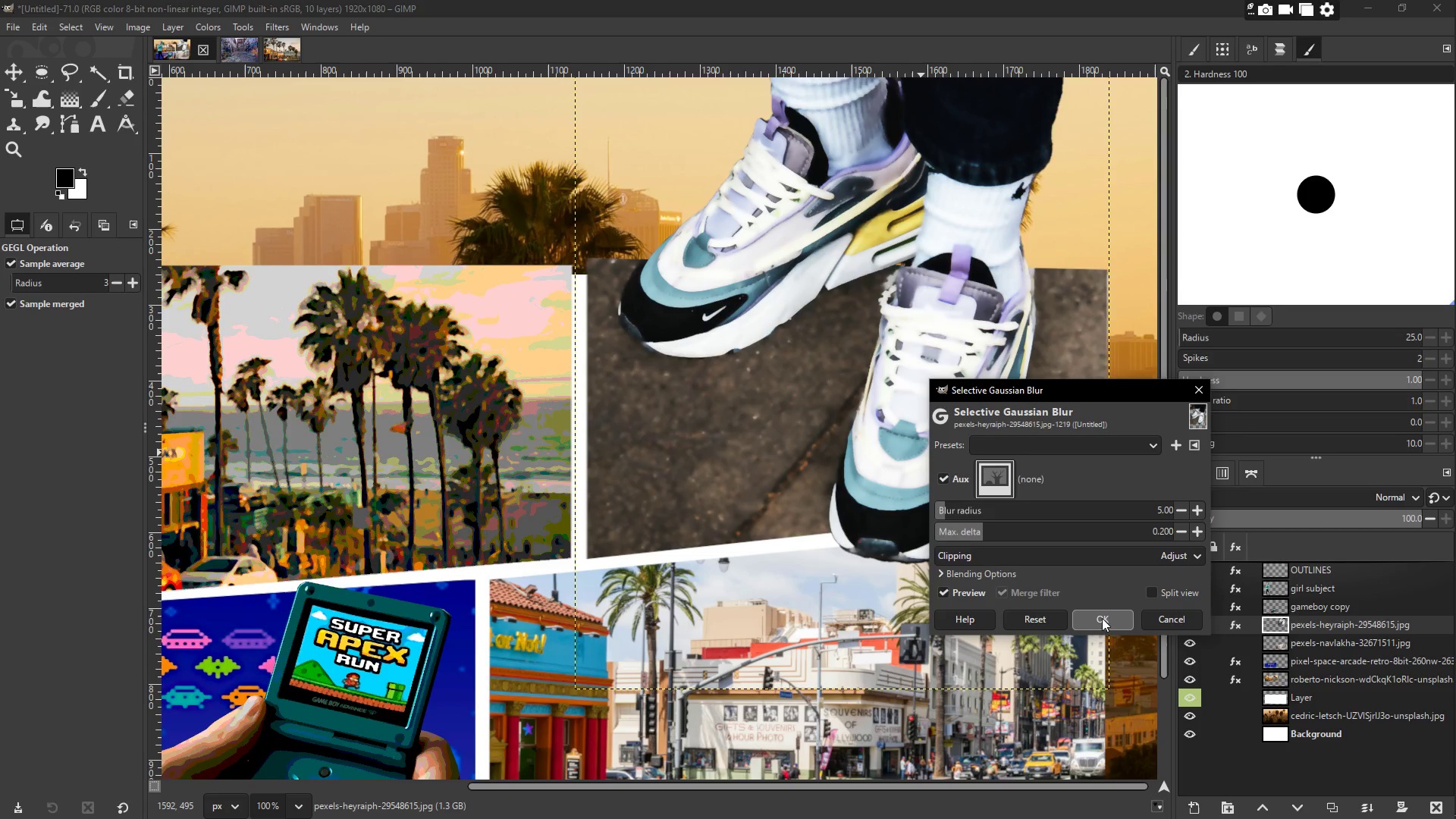 
left_click([1102, 621])
 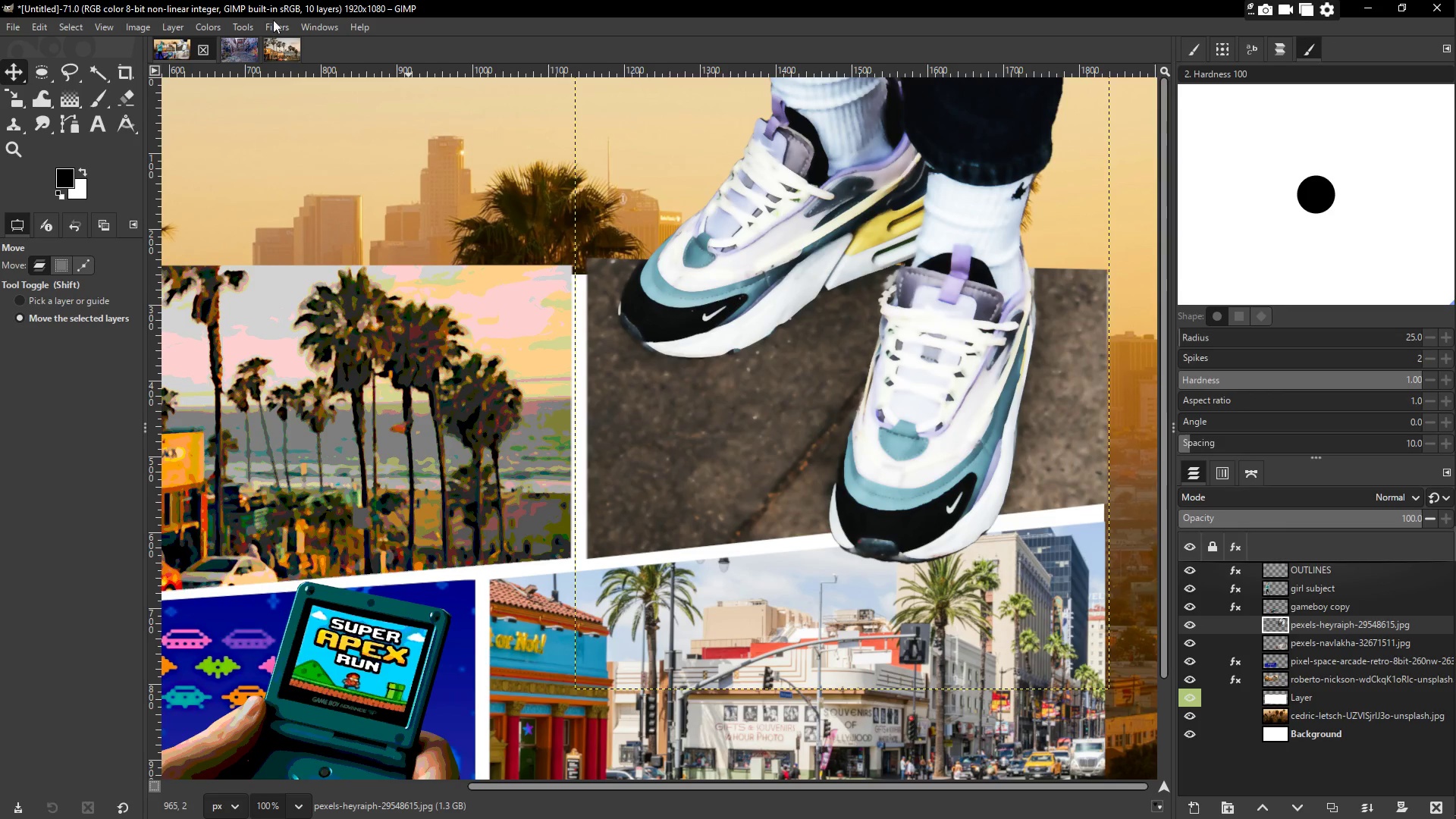 
left_click([272, 20])
 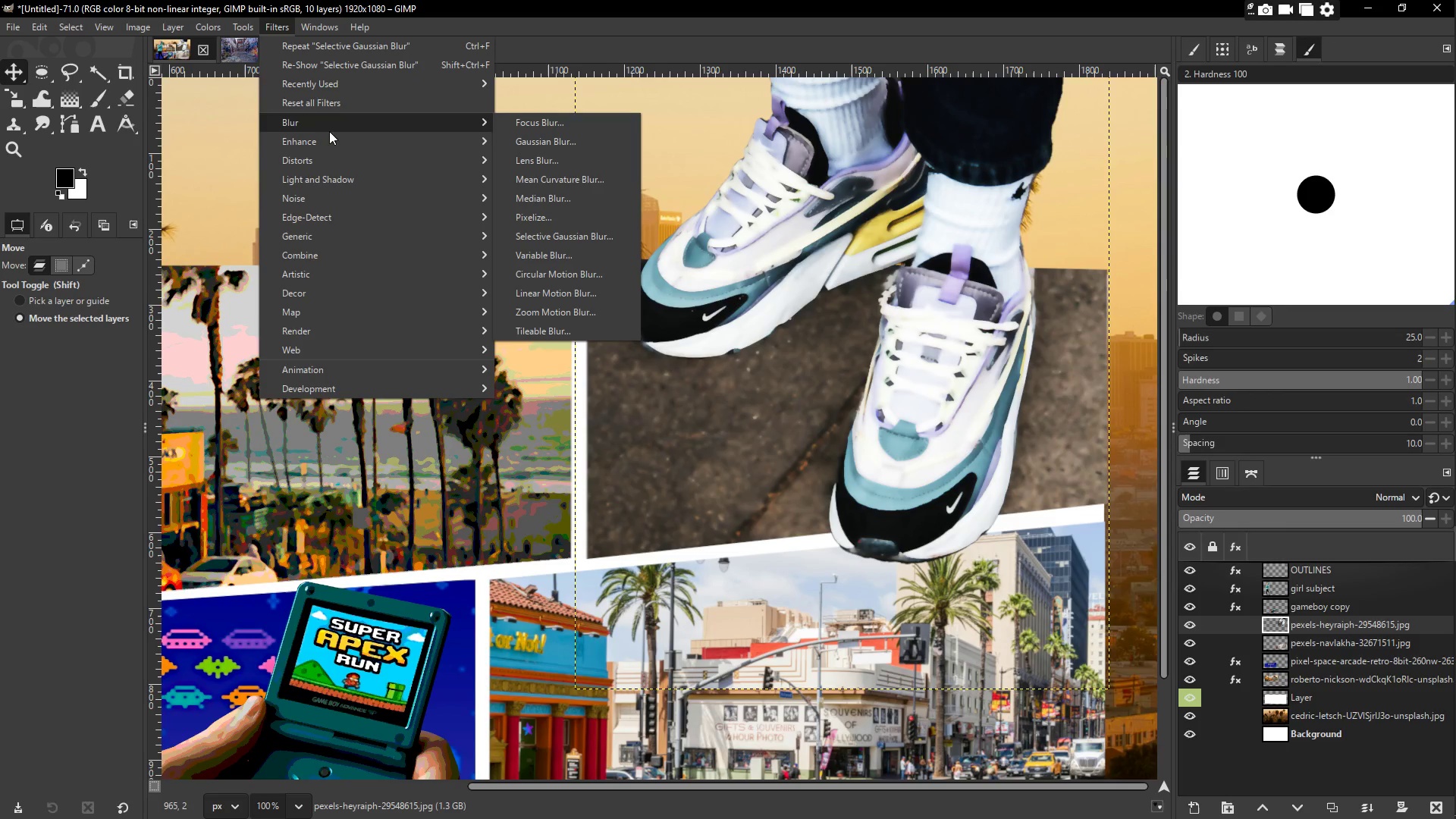 
left_click([337, 139])
 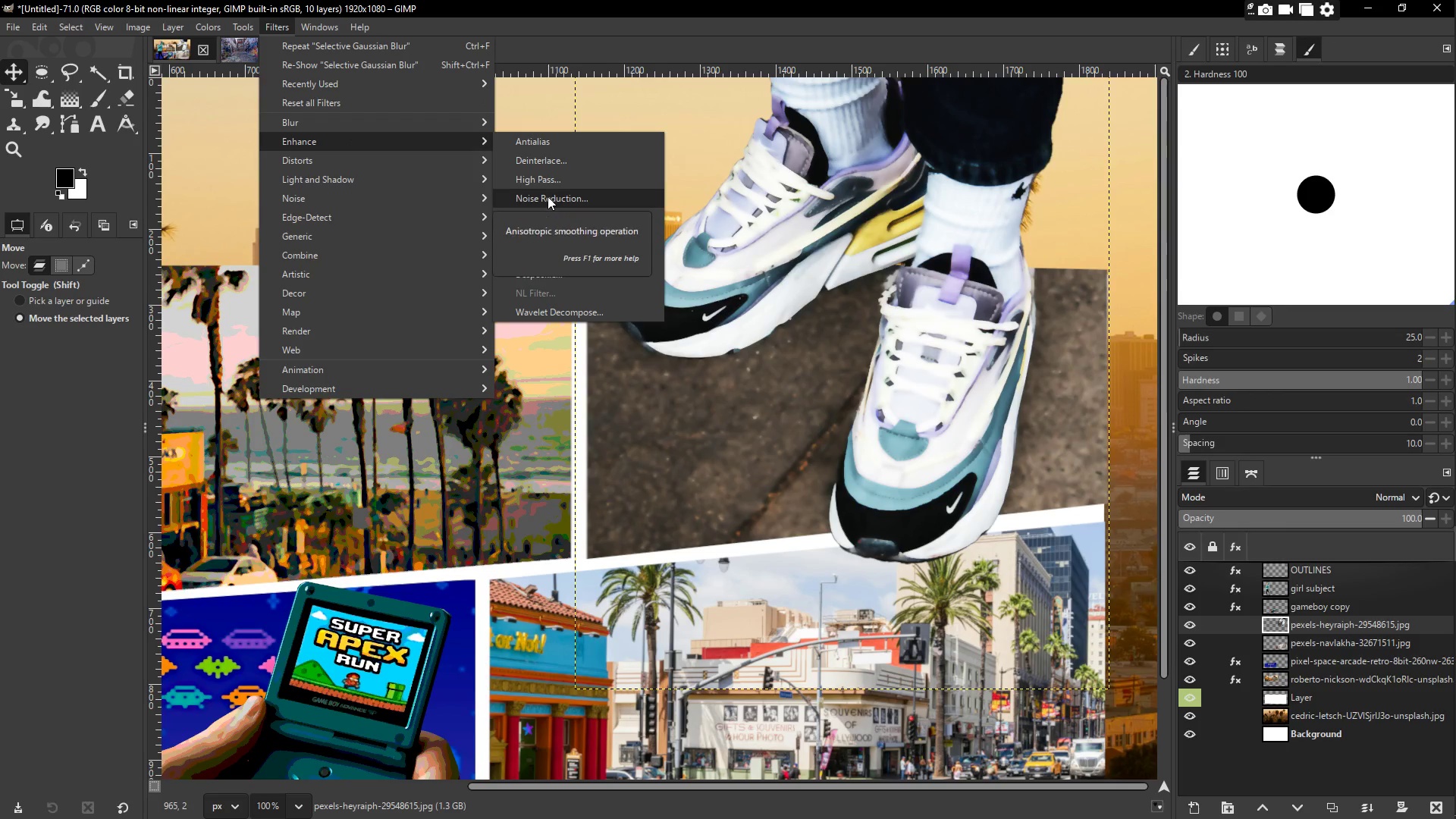 
left_click([558, 256])
 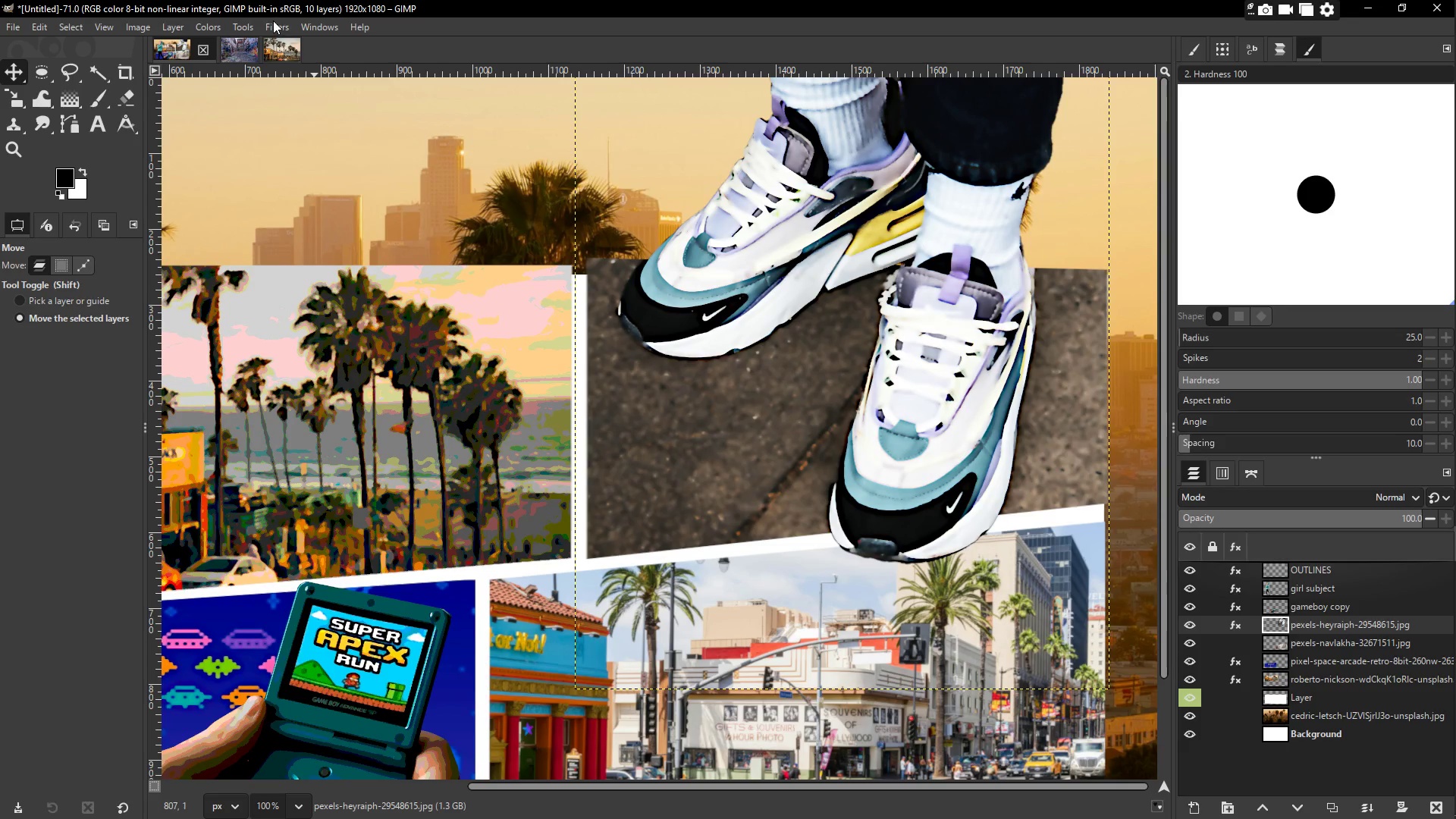 
right_click([949, 419])
 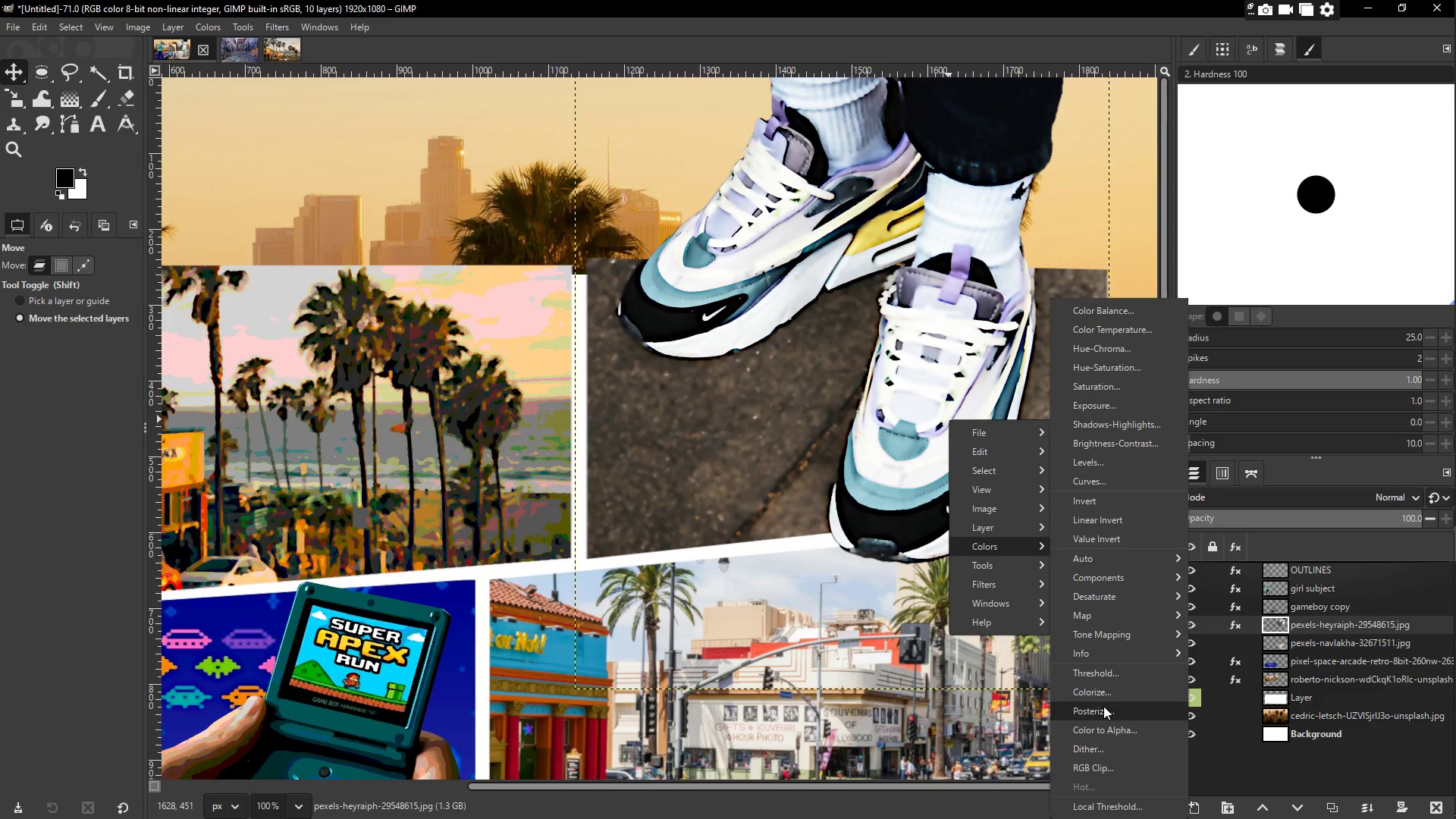 
left_click([1106, 709])
 